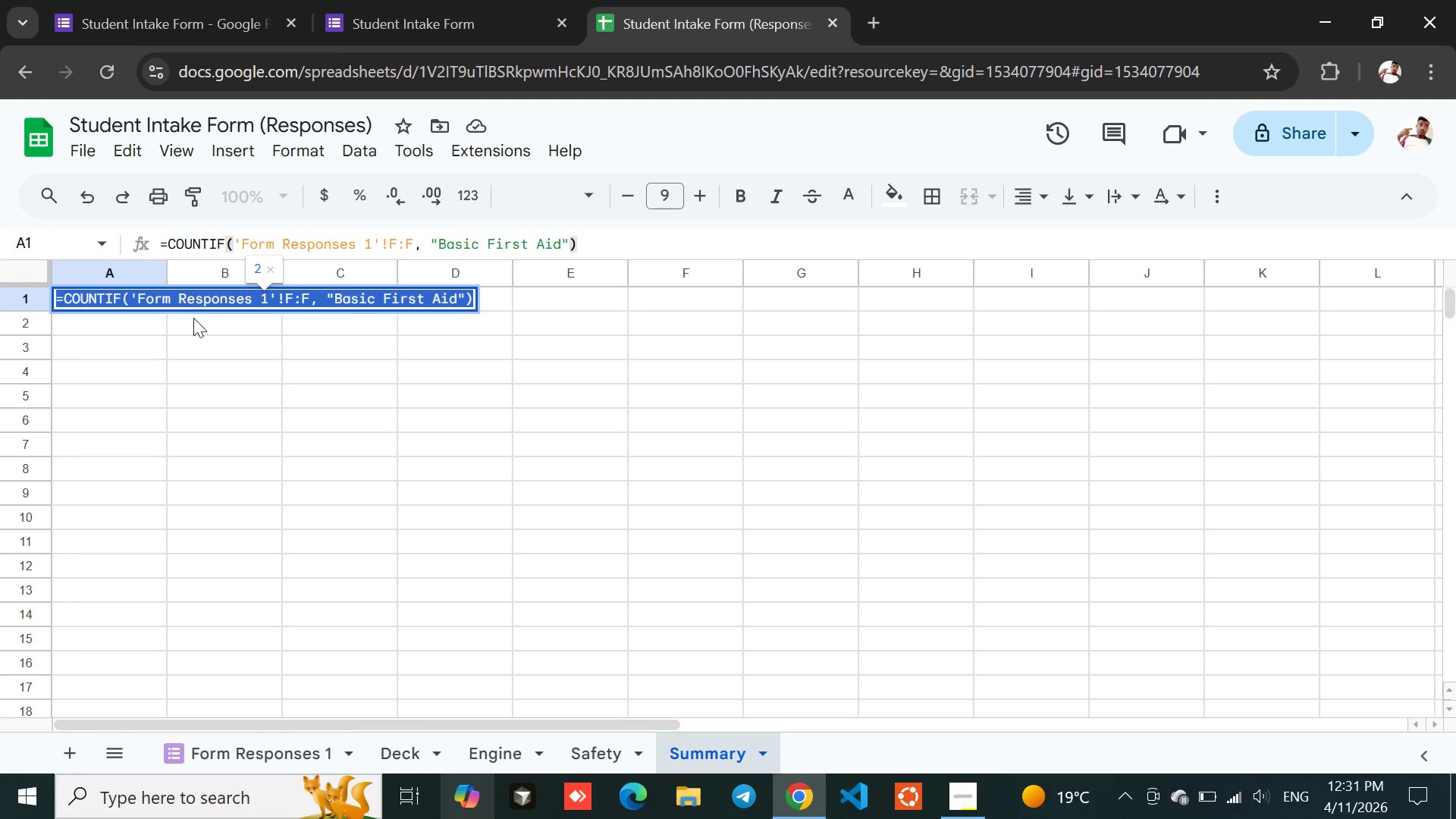 
left_click([193, 338])
 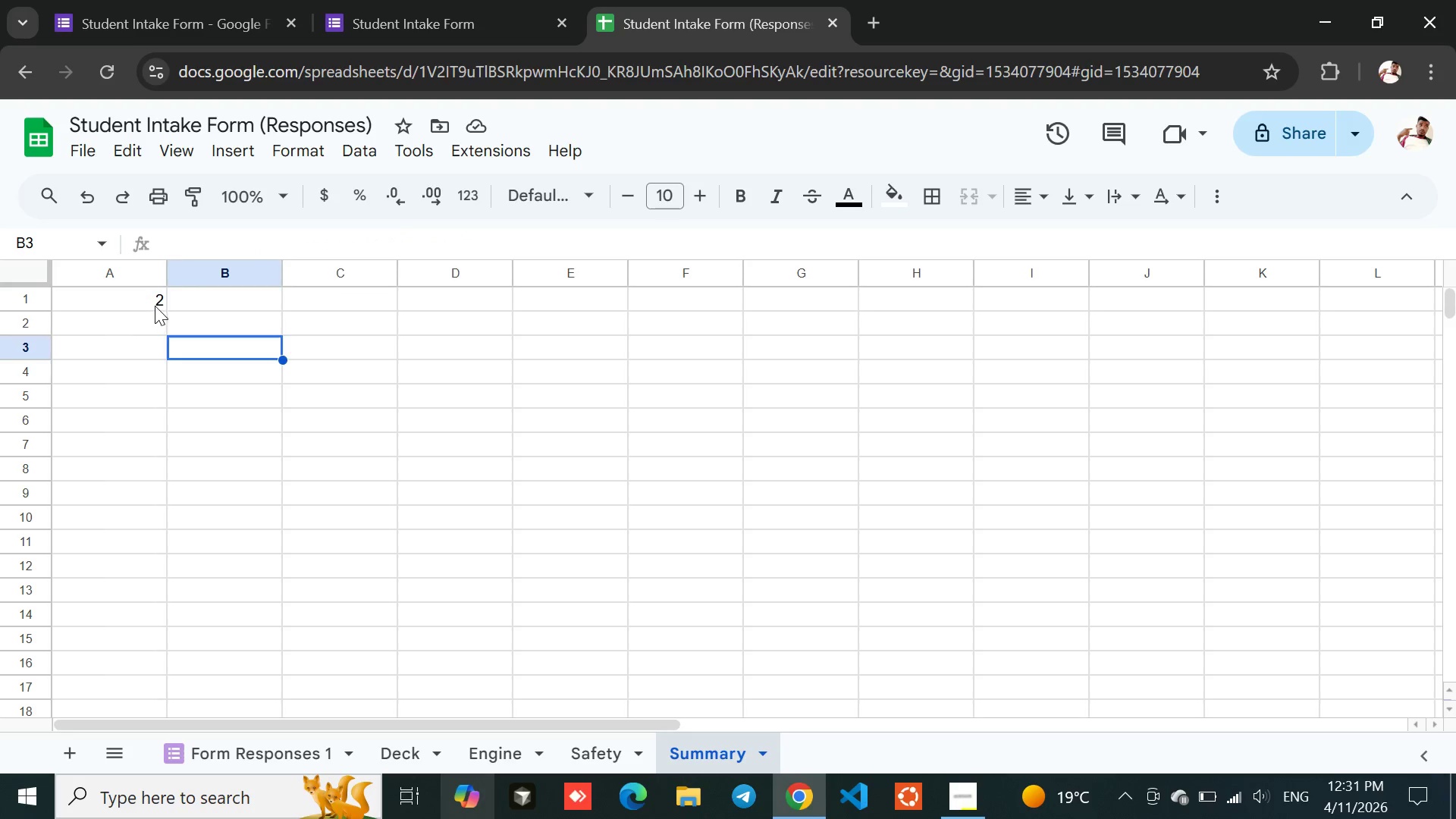 
left_click([155, 303])
 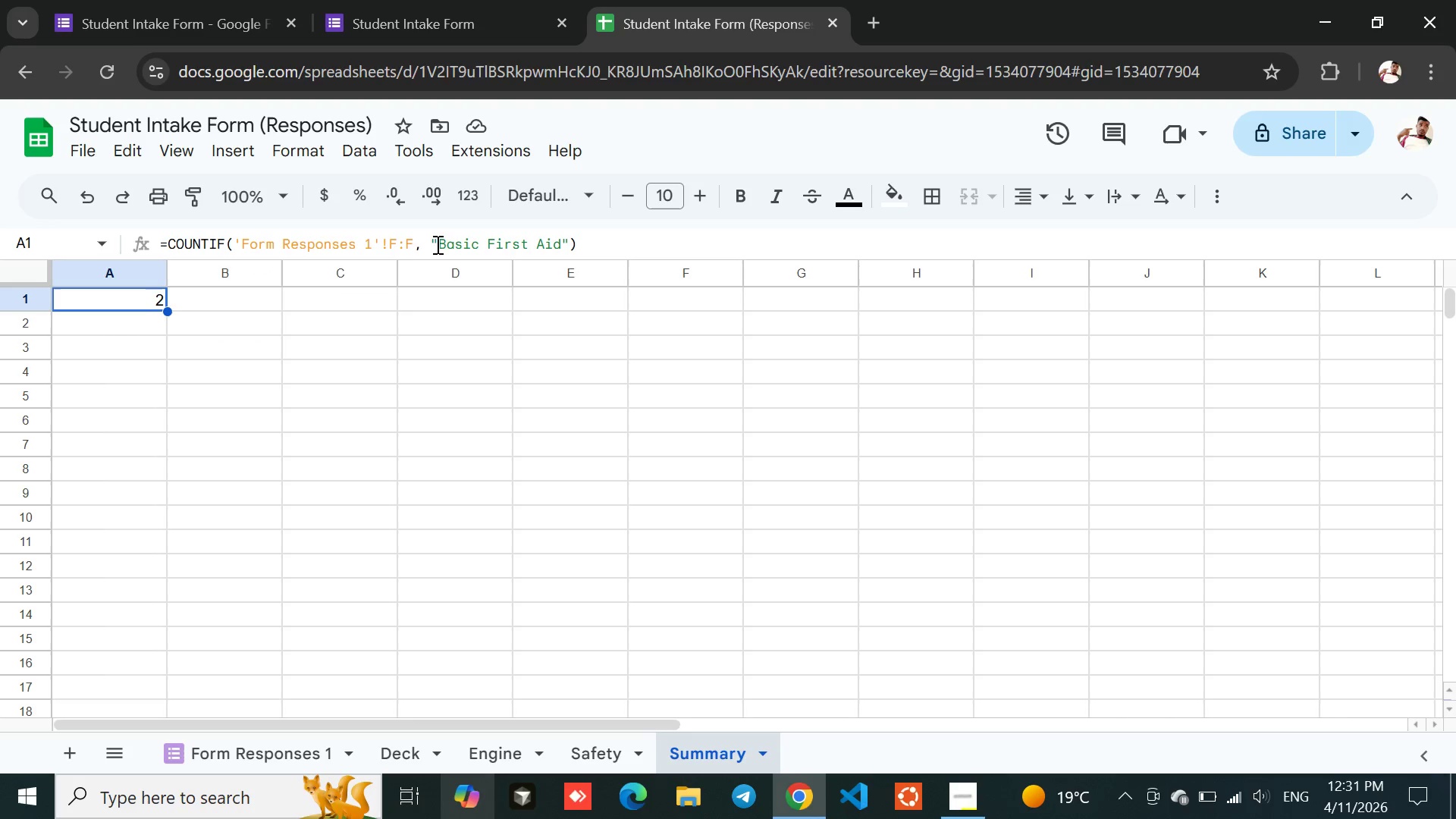 
left_click_drag(start_coordinate=[437, 243], to_coordinate=[560, 246])
 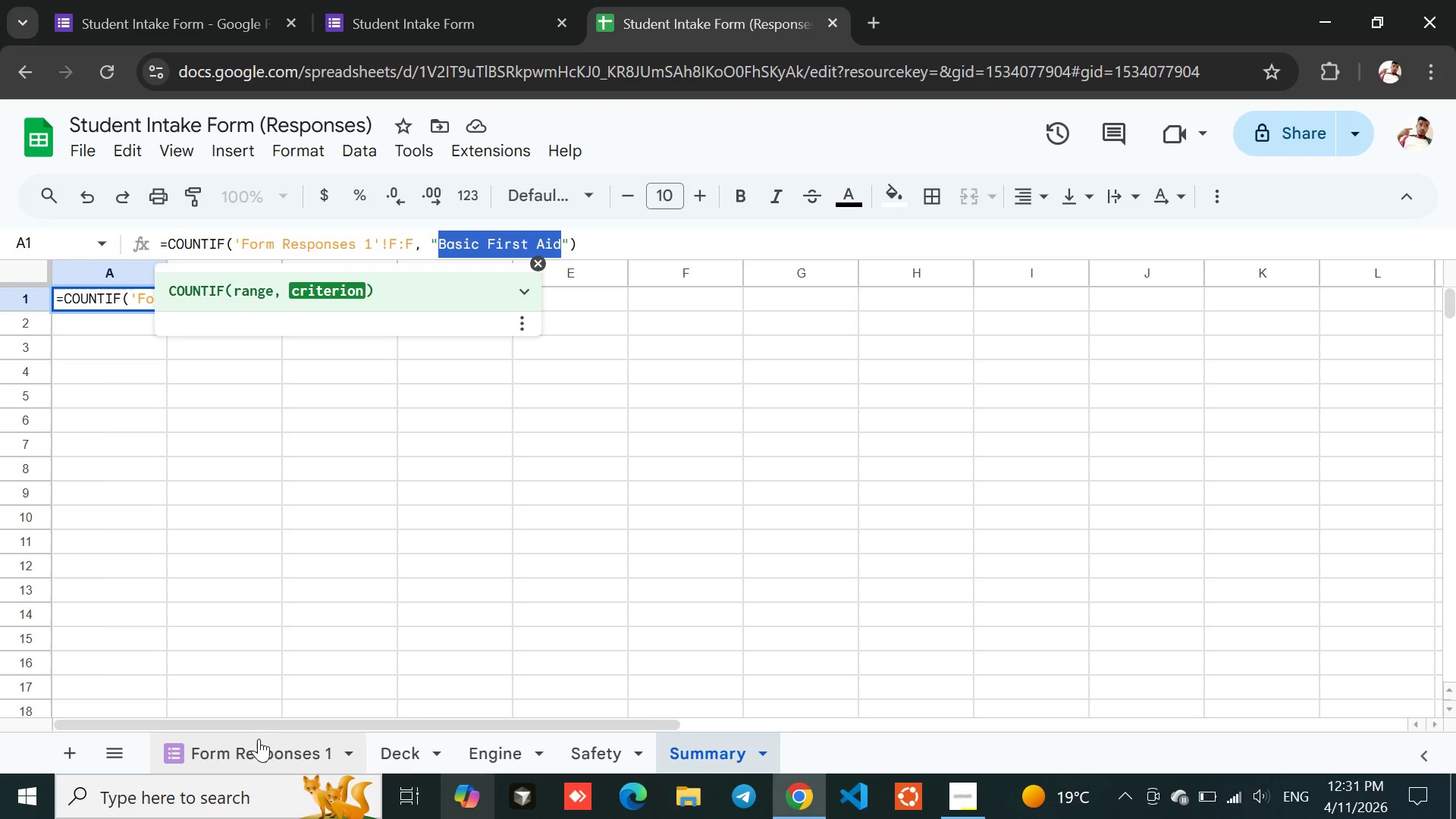 
left_click([255, 742])
 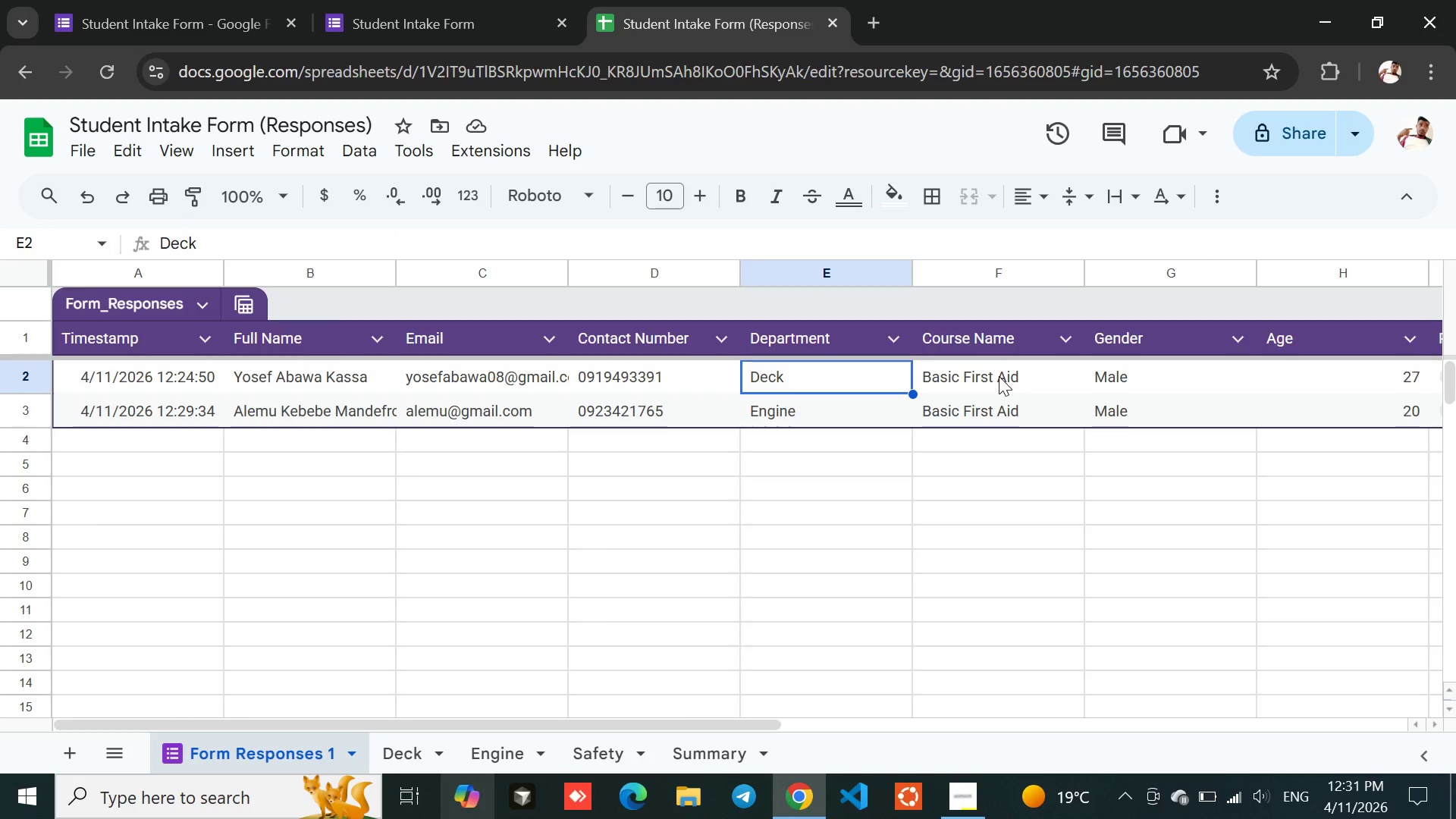 
left_click([1002, 375])
 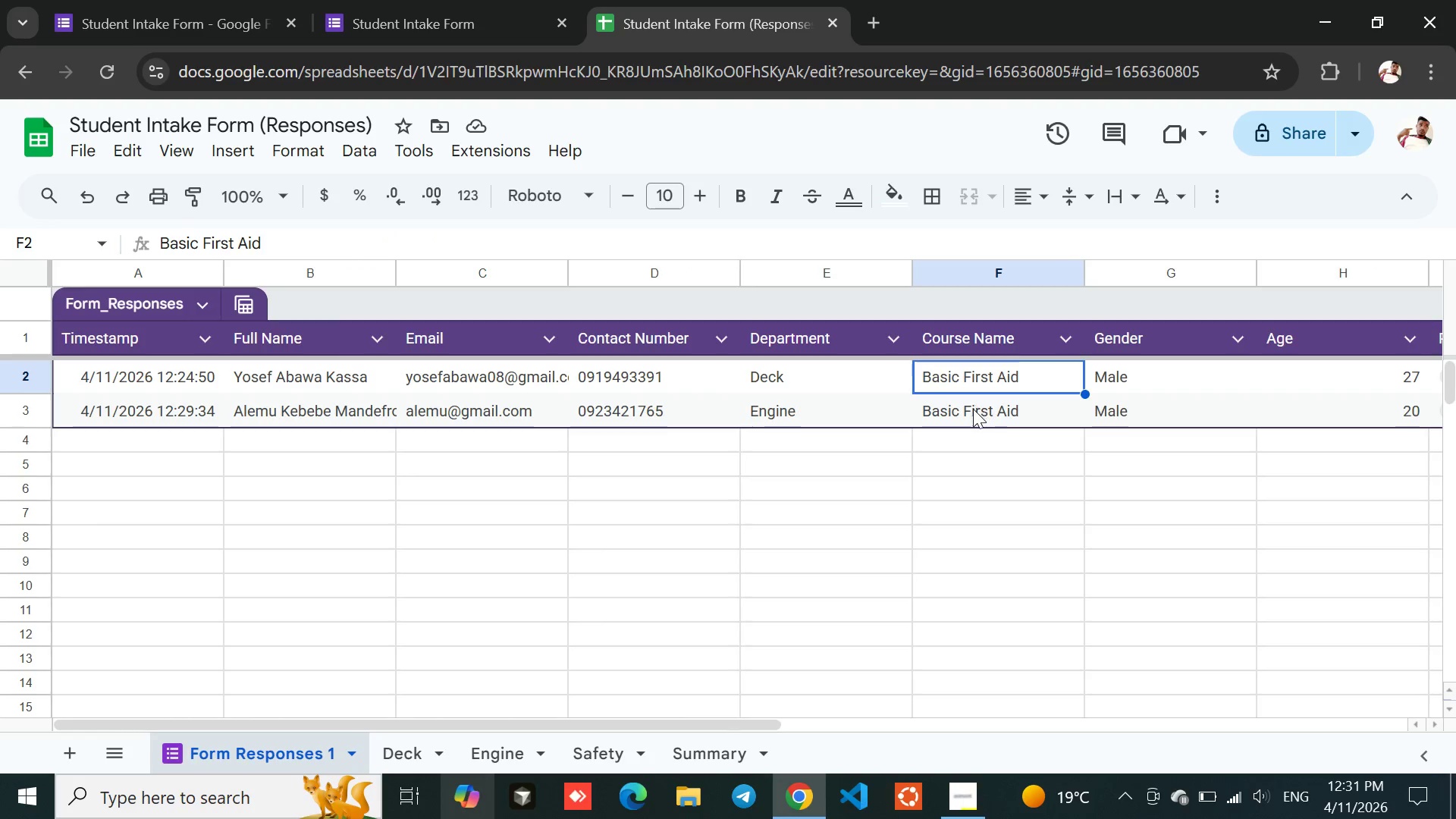 
left_click([973, 410])
 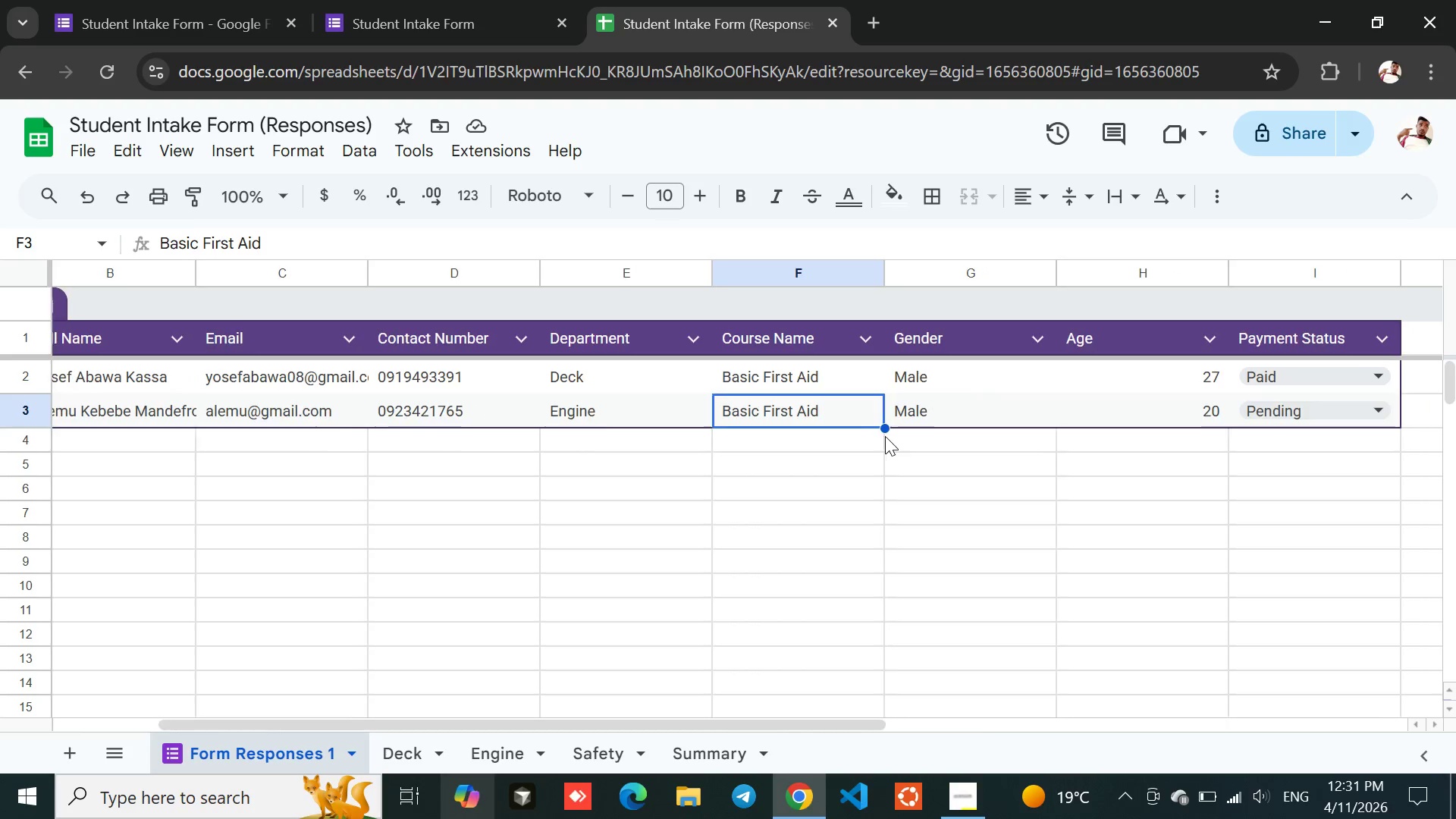 
wait(8.64)
 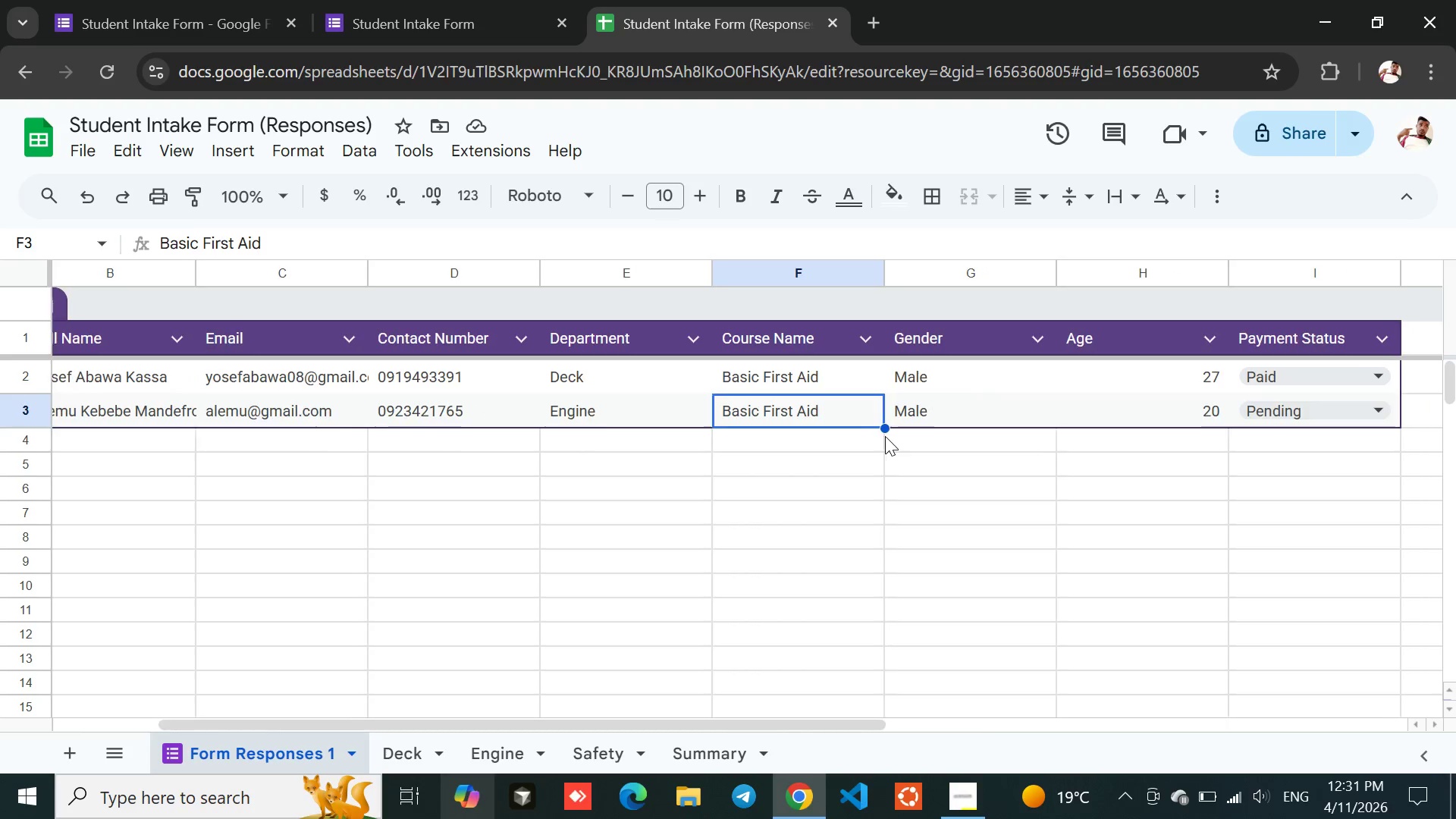 
left_click([410, 0])
 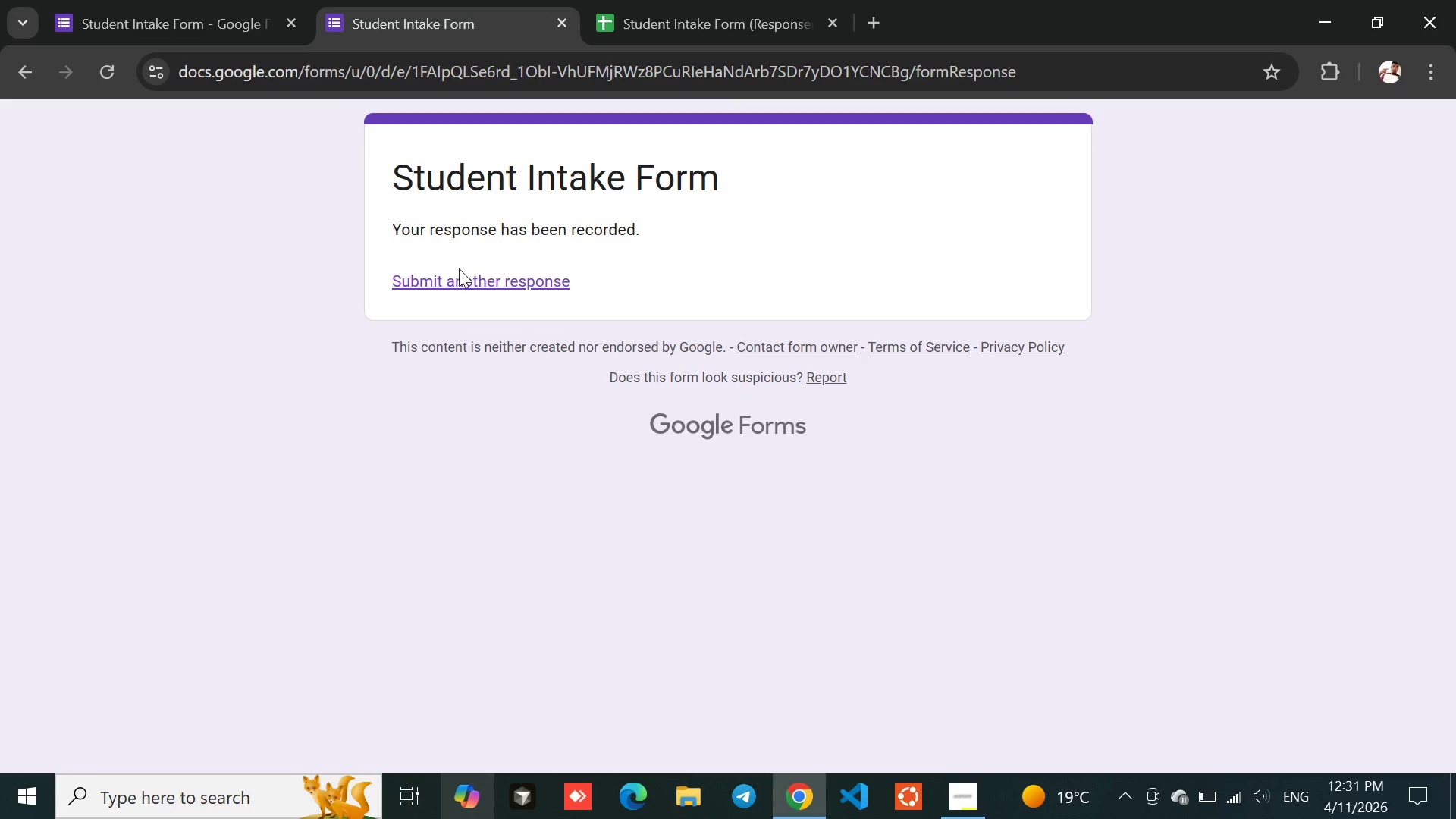 
left_click([460, 281])
 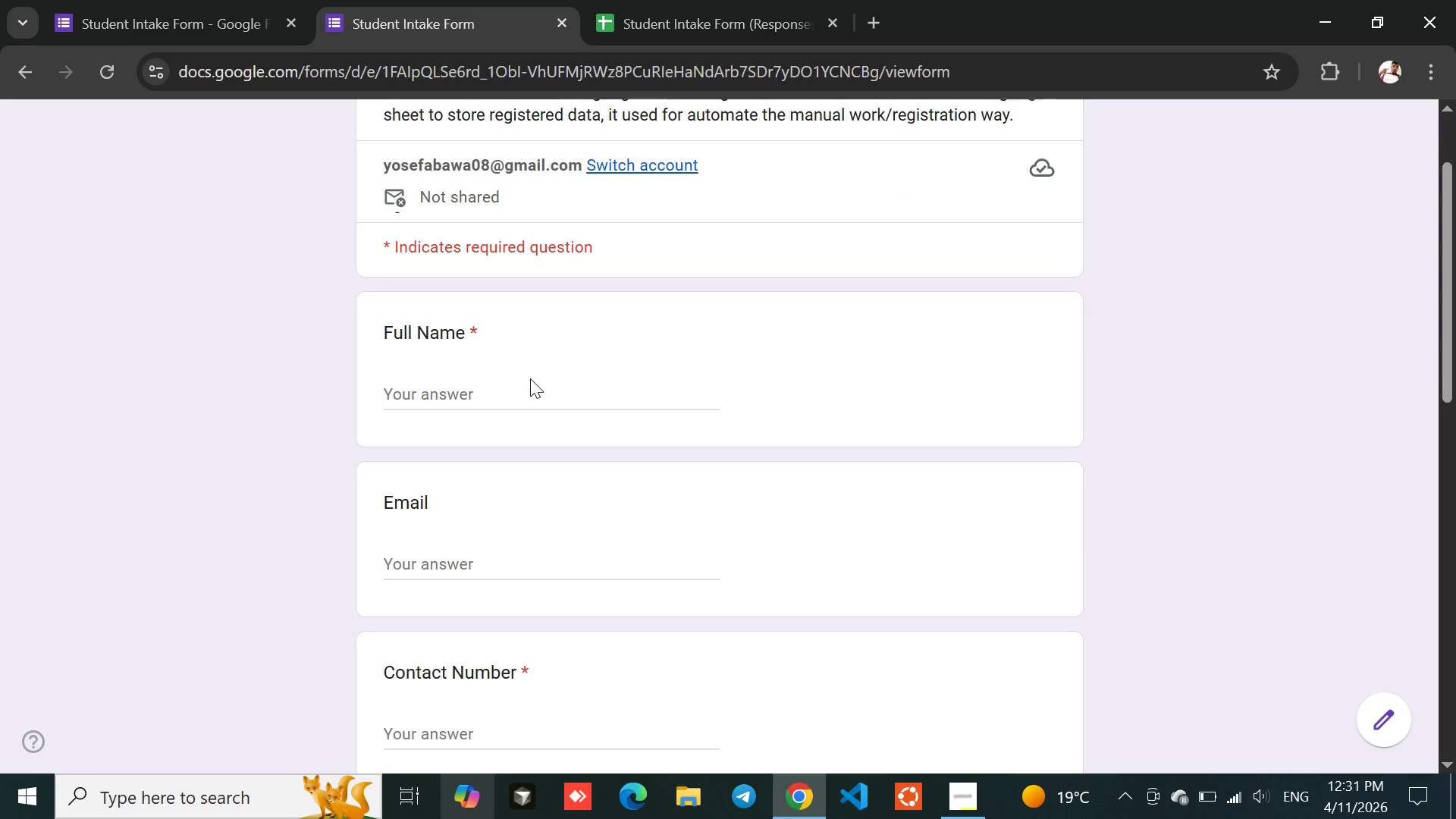 
left_click([486, 384])
 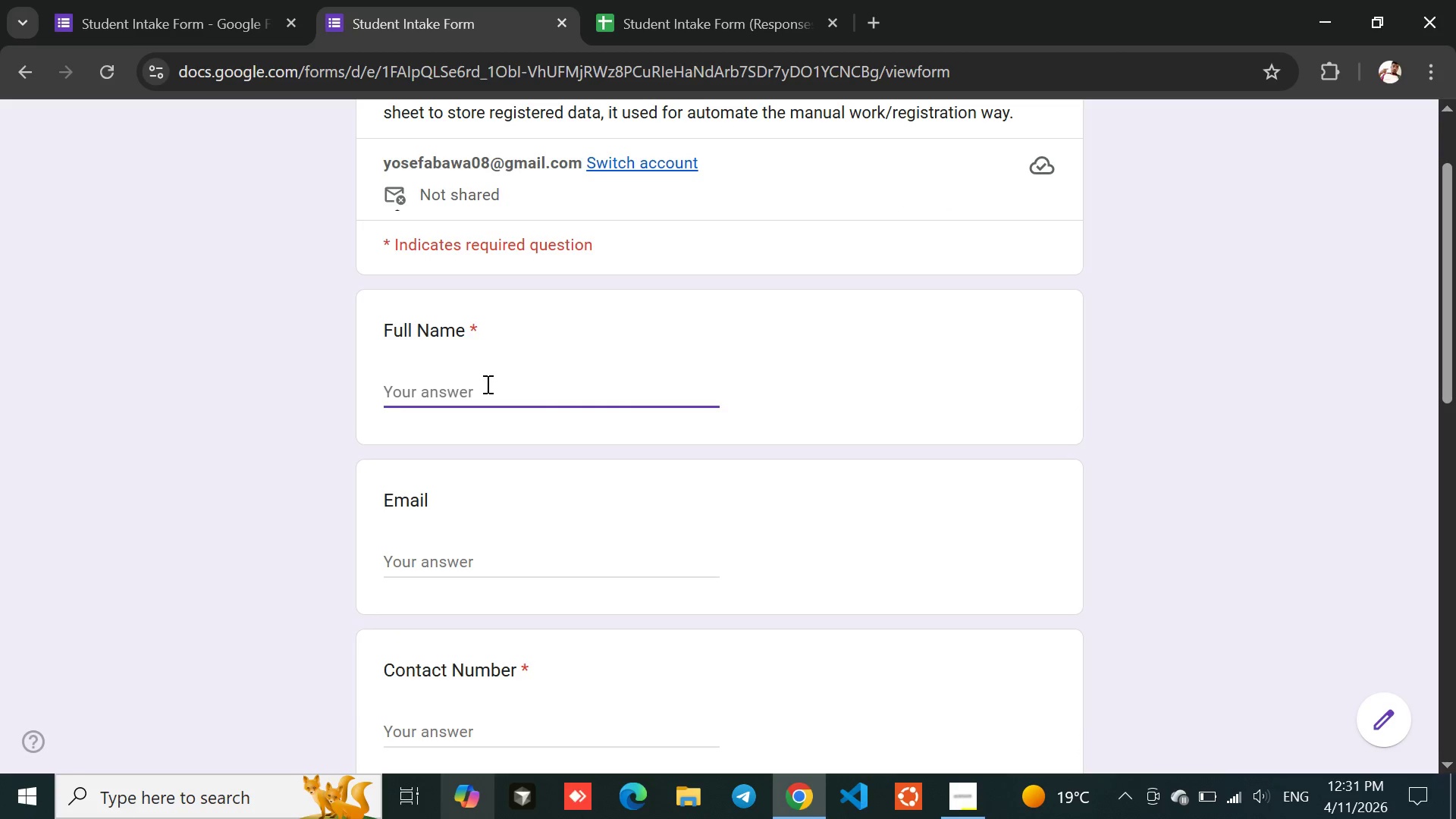 
type(Alemitu)
 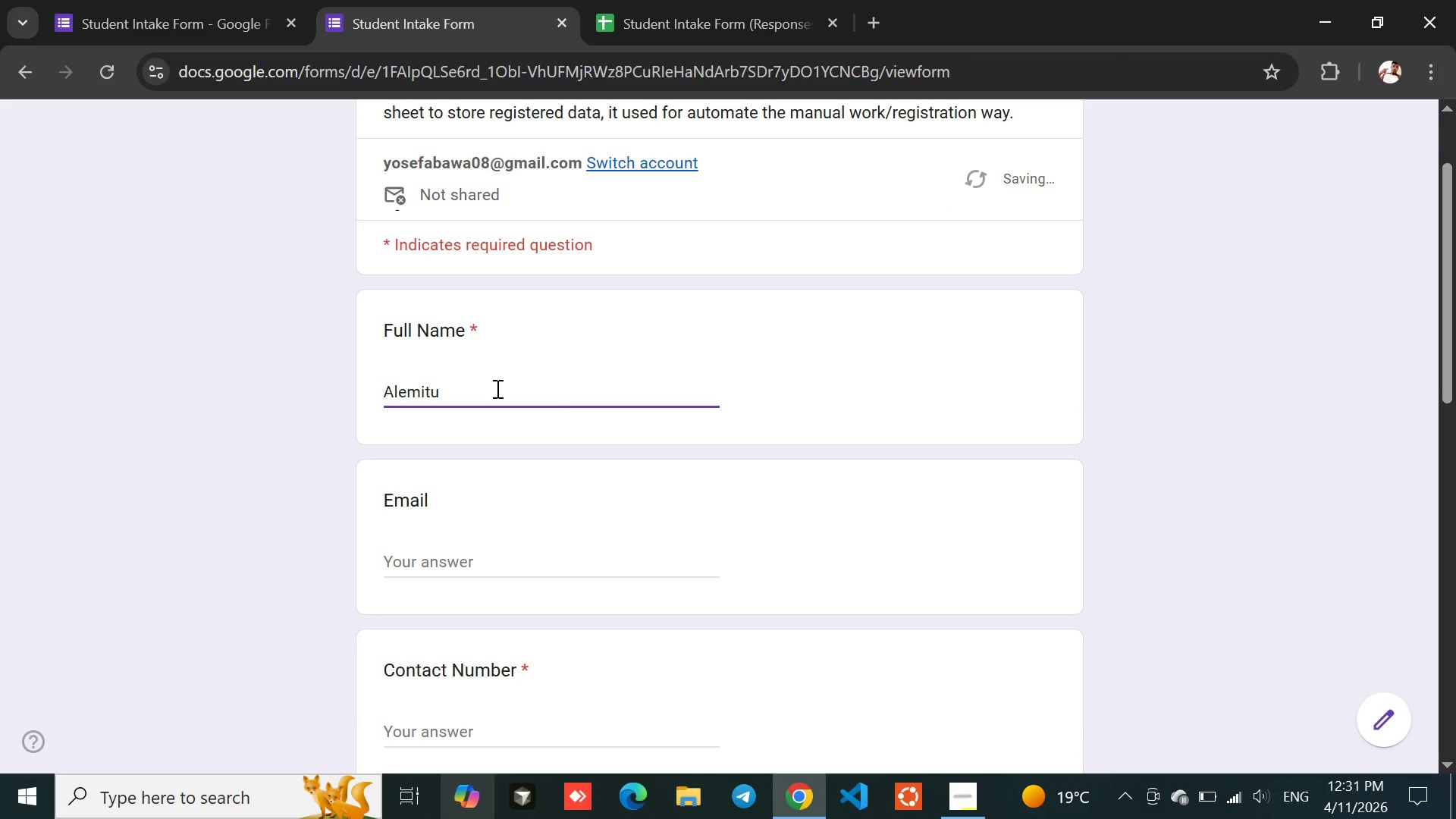 
type( Kebede Megersa)
 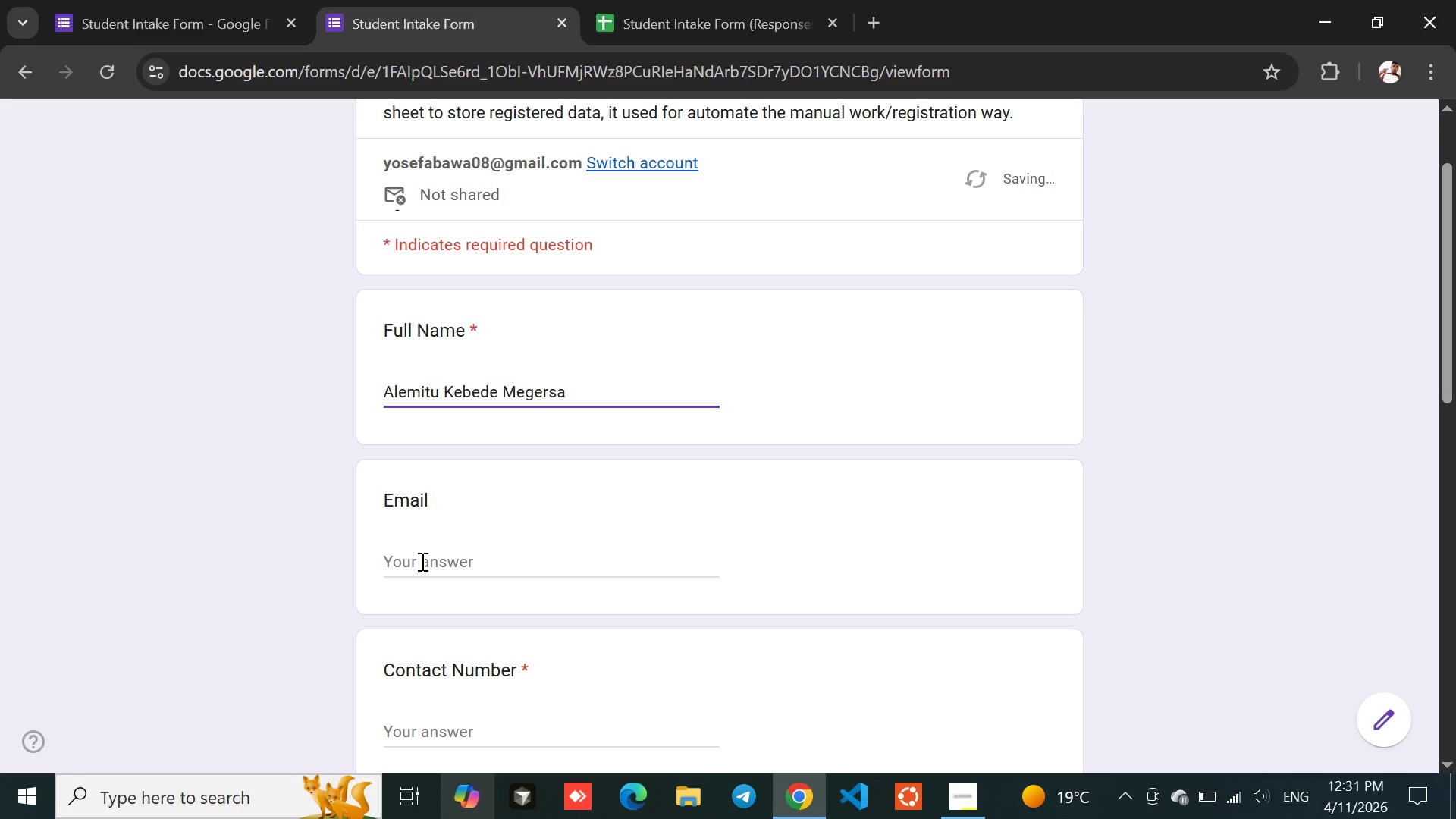 
left_click([421, 561])
 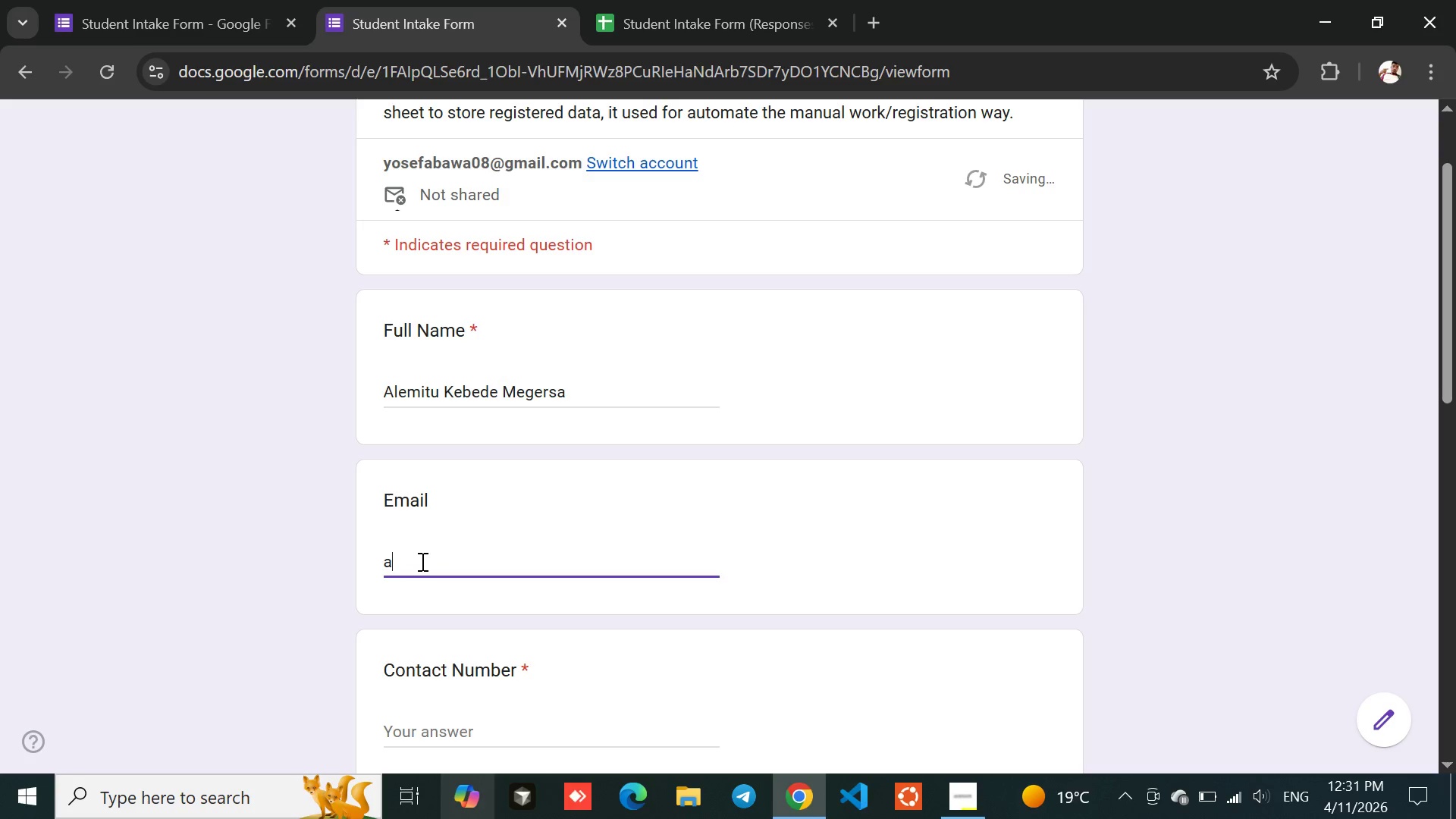 
type(alemitu@gmail.com)
 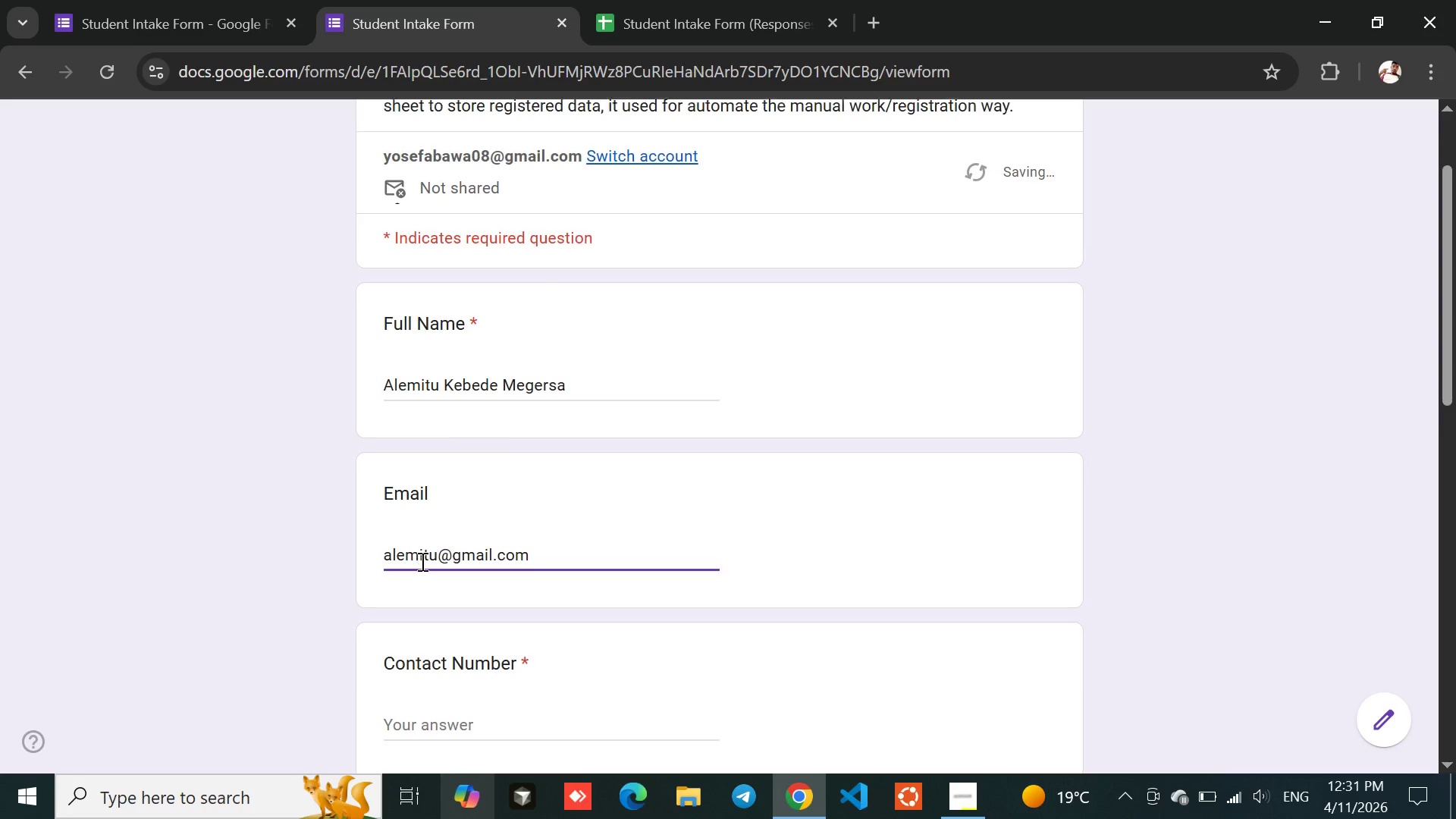 
left_click([412, 564])
 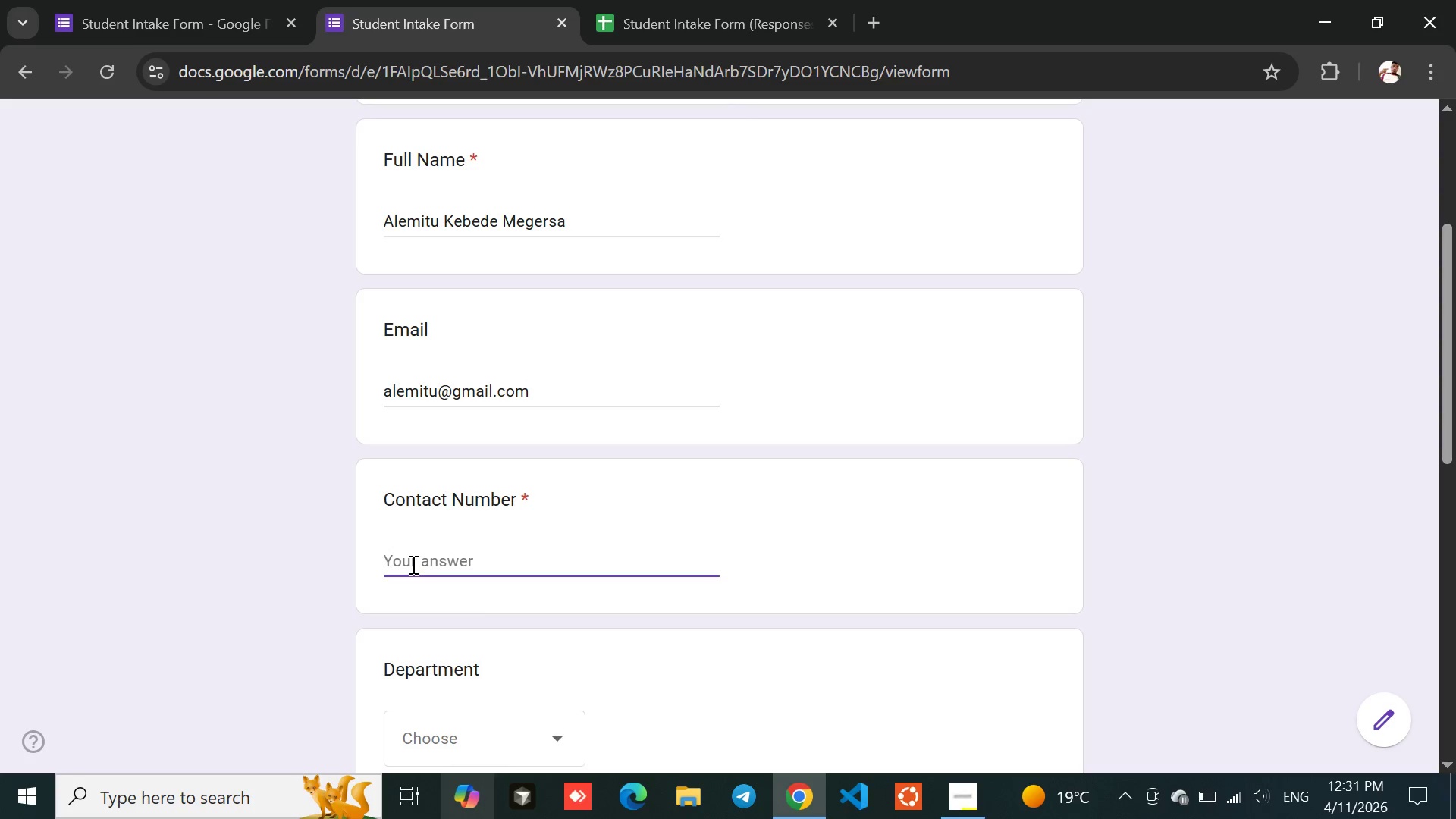 
type(0918765435)
 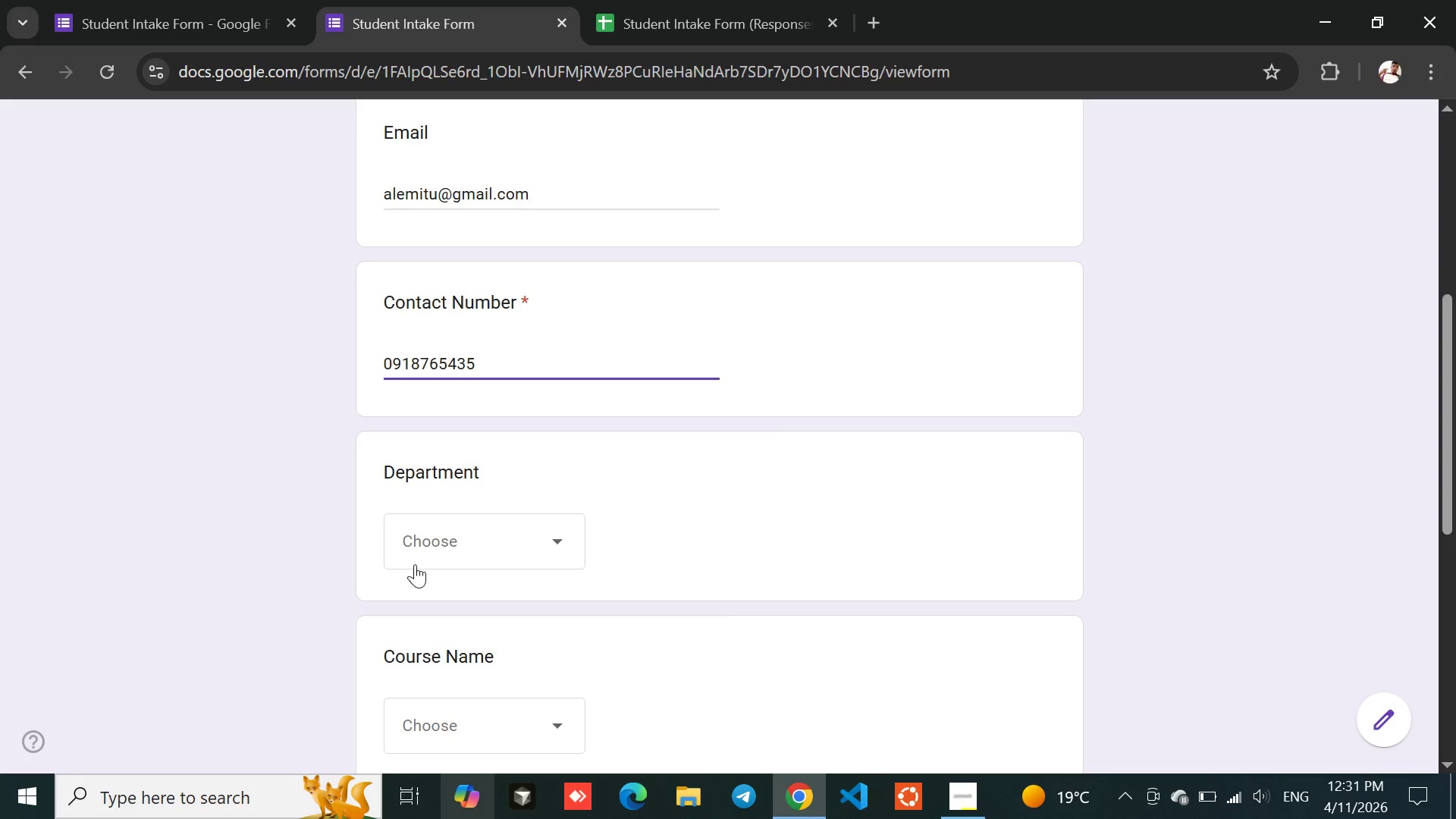 
left_click([443, 553])
 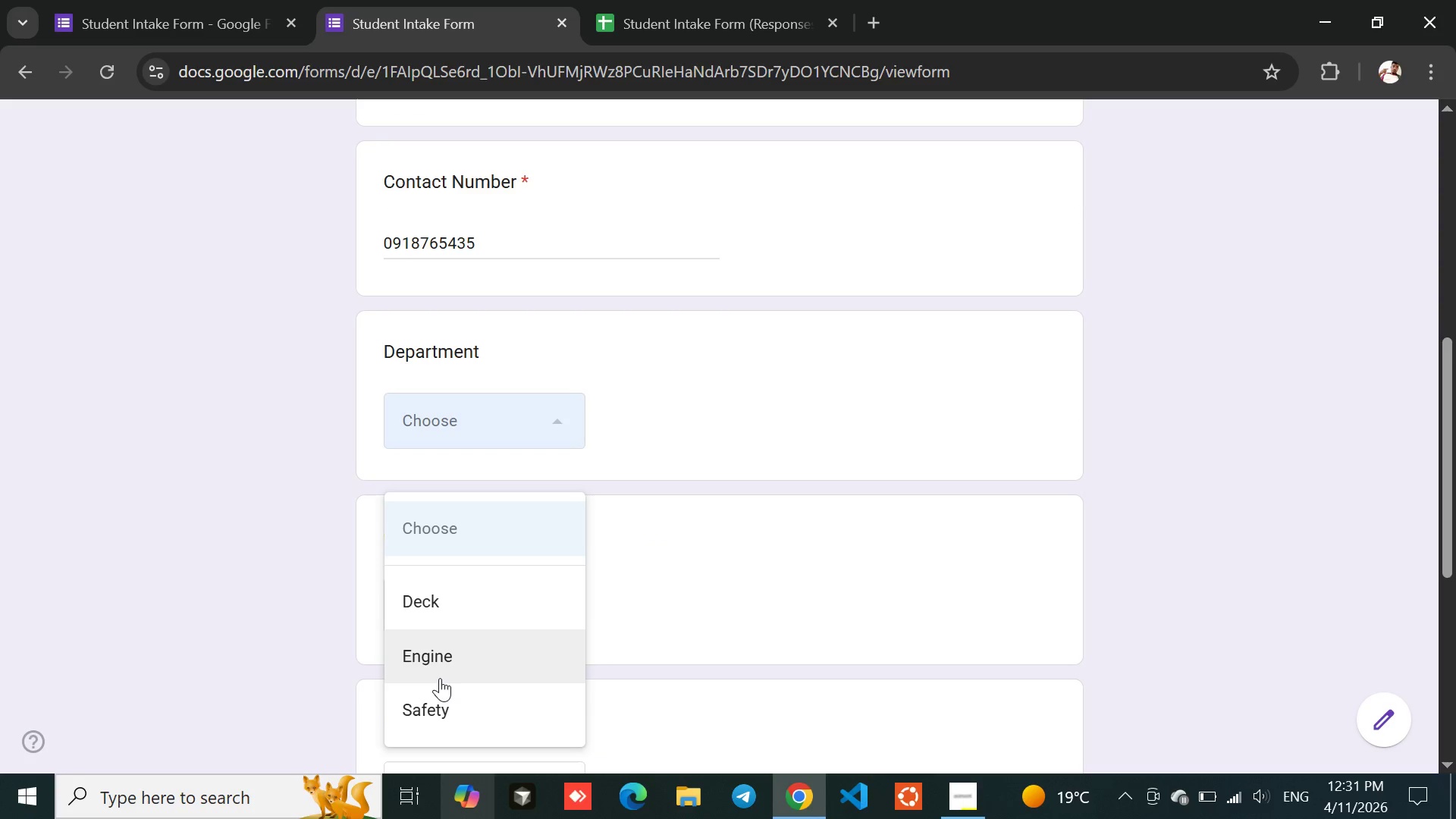 
left_click([439, 698])
 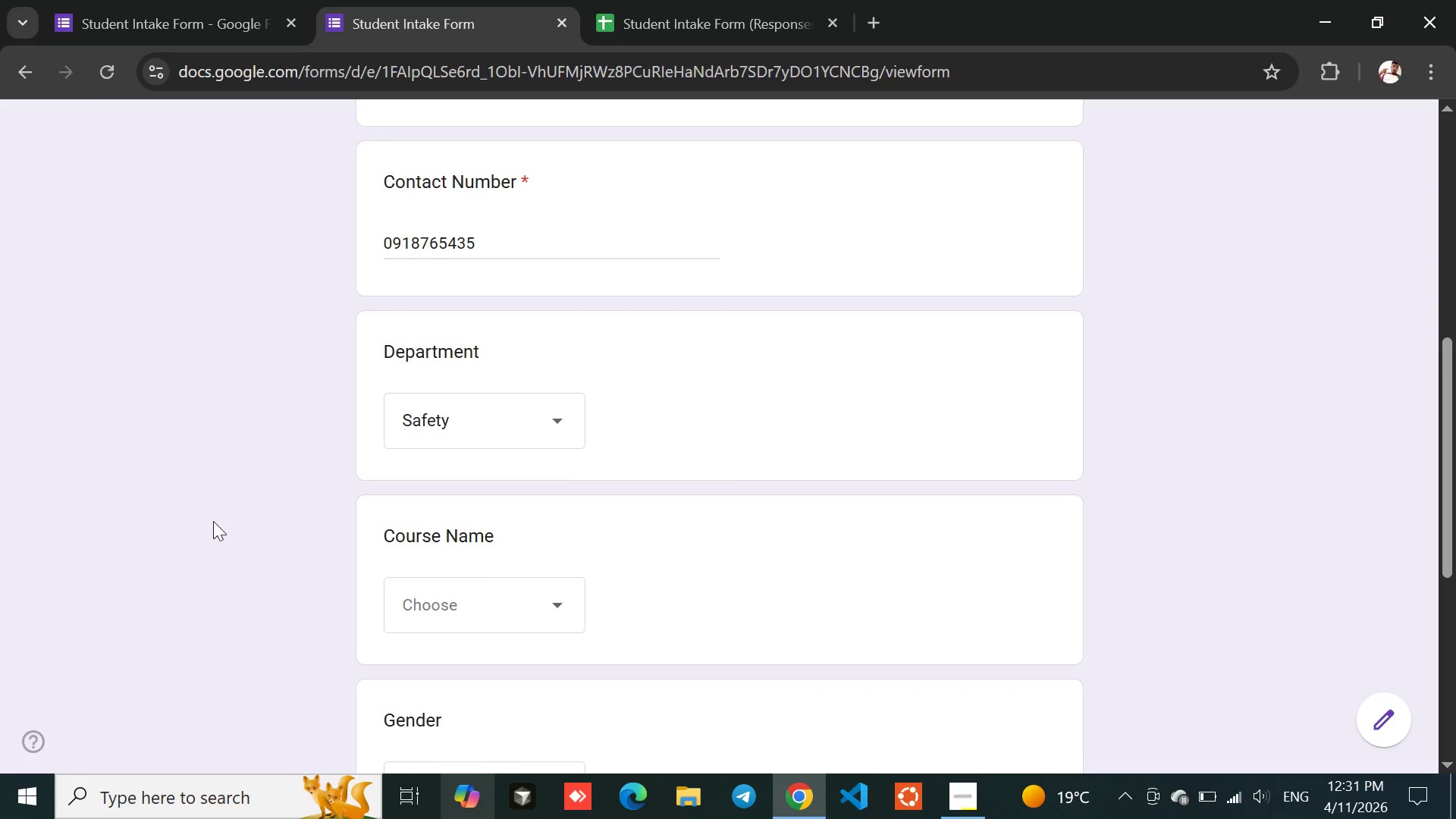 
left_click([224, 512])
 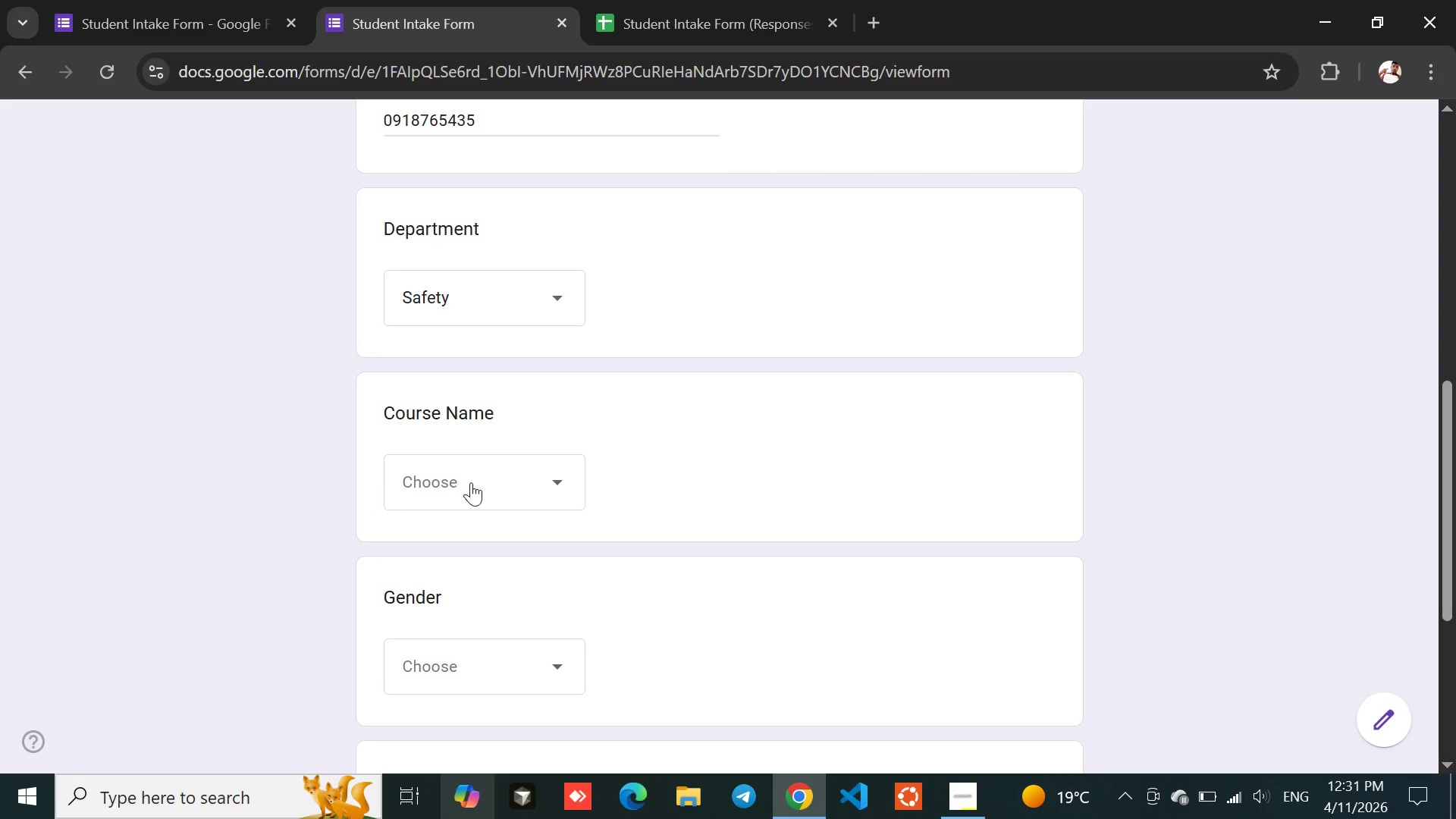 
left_click([472, 482])
 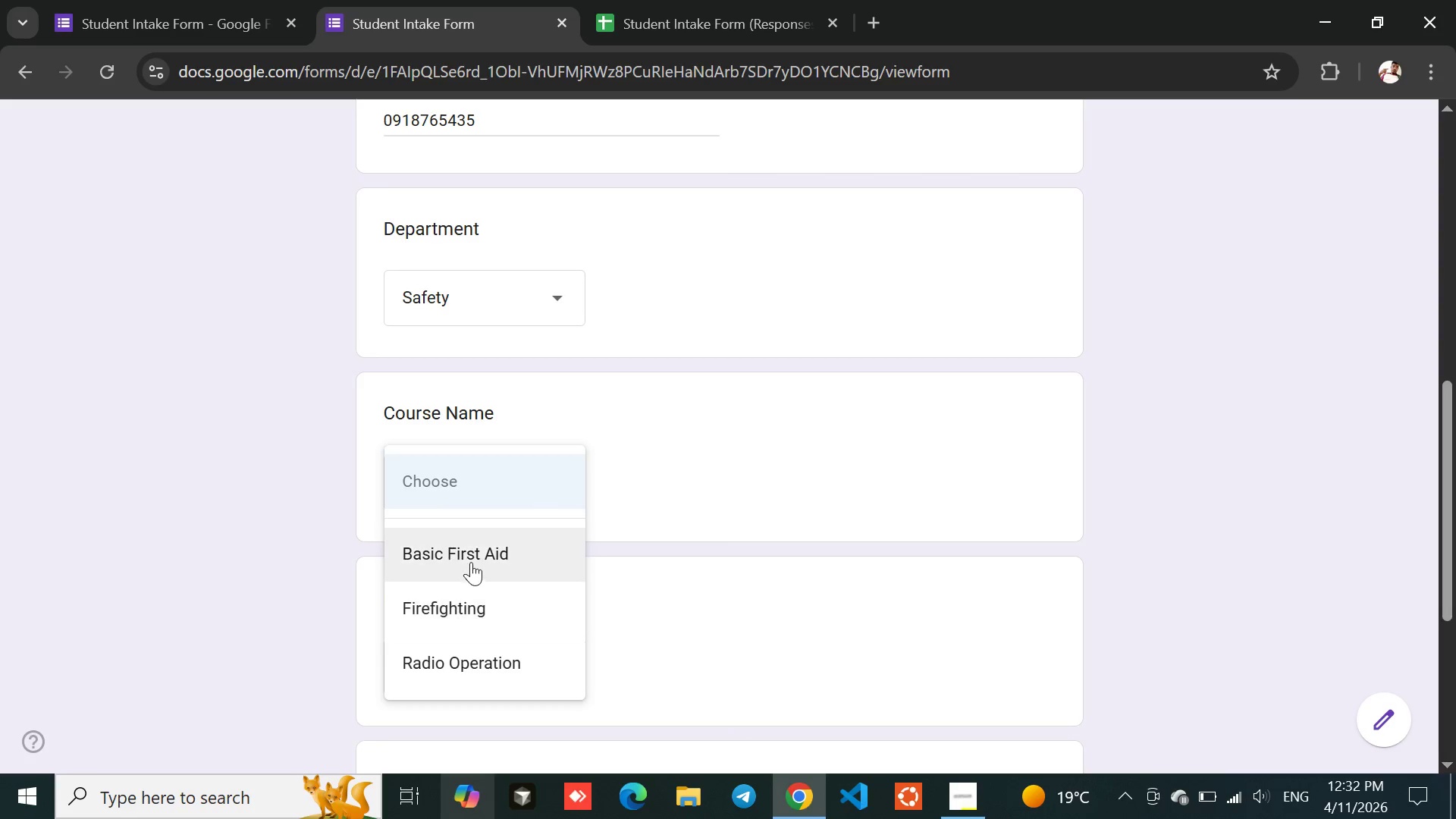 
wait(5.25)
 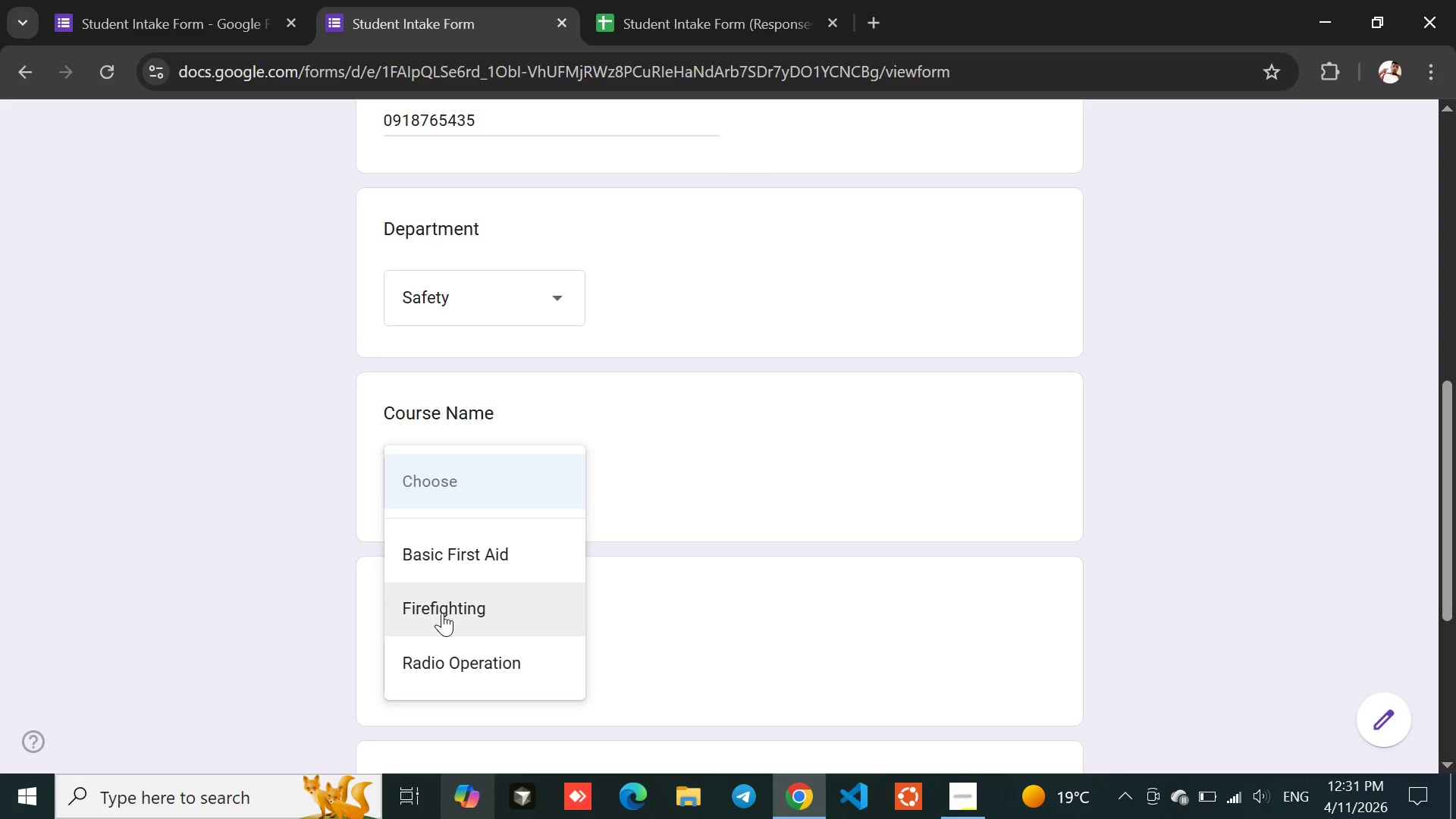 
left_click([472, 557])
 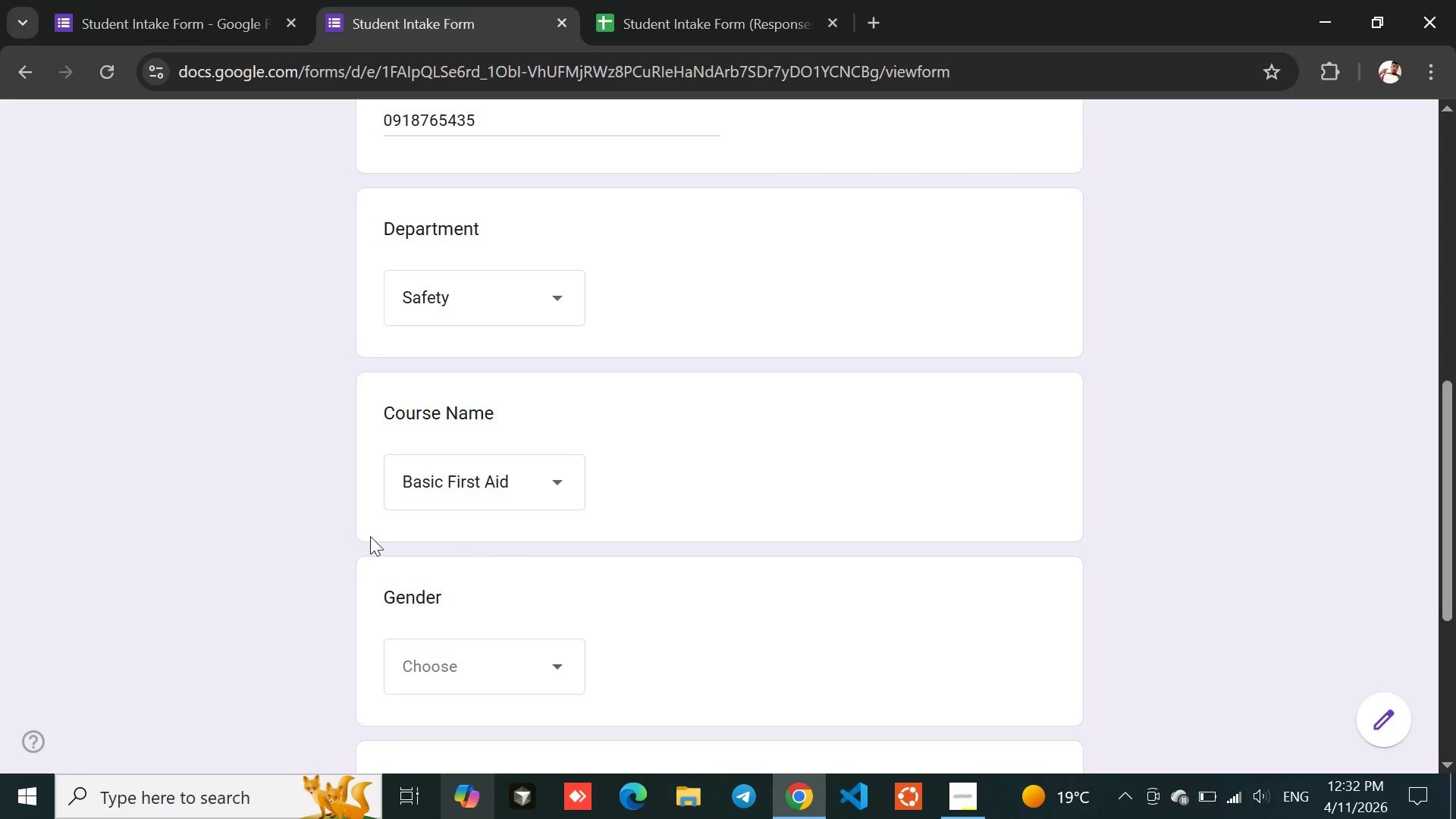 
left_click([345, 534])
 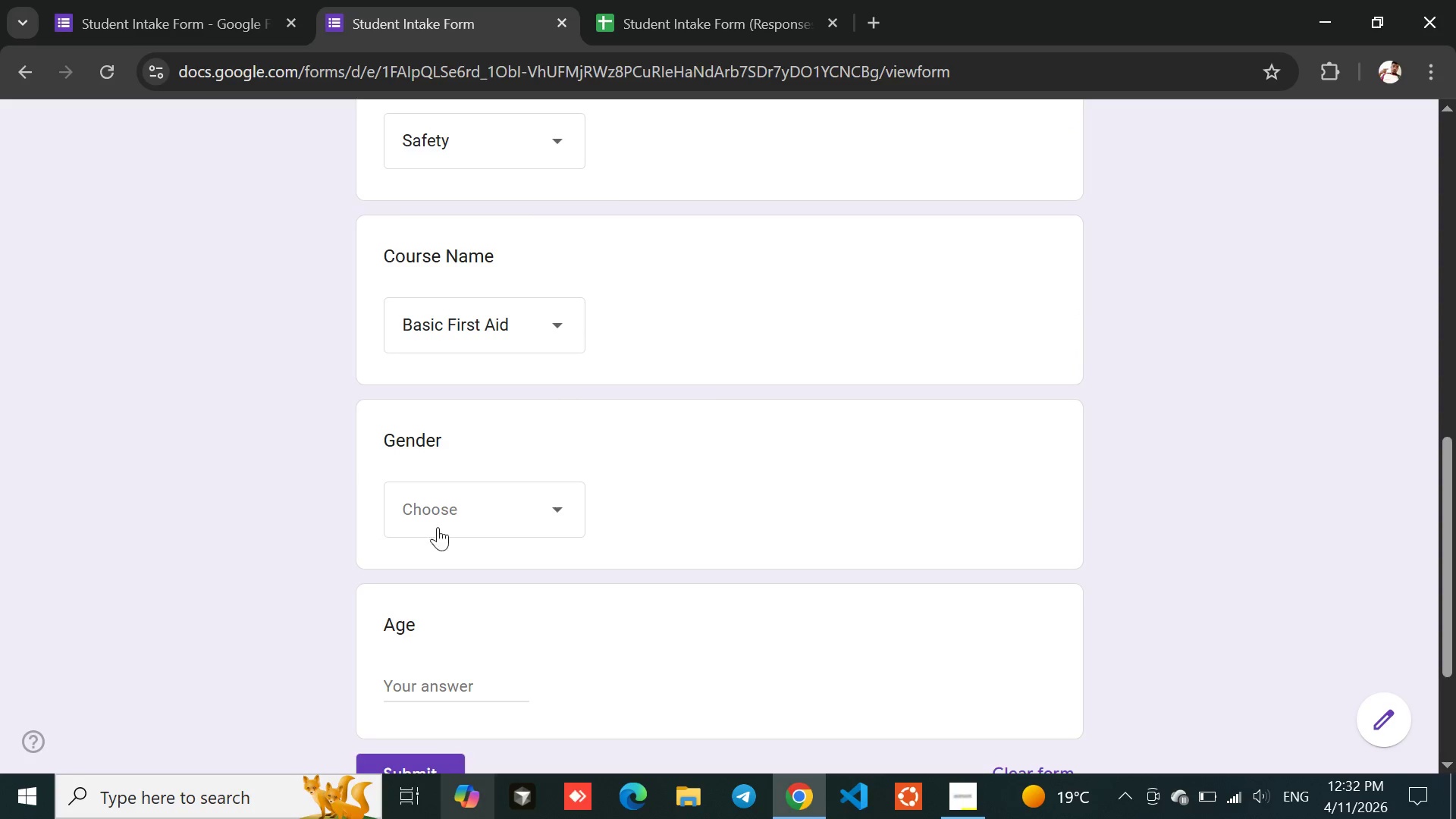 
left_click([460, 519])
 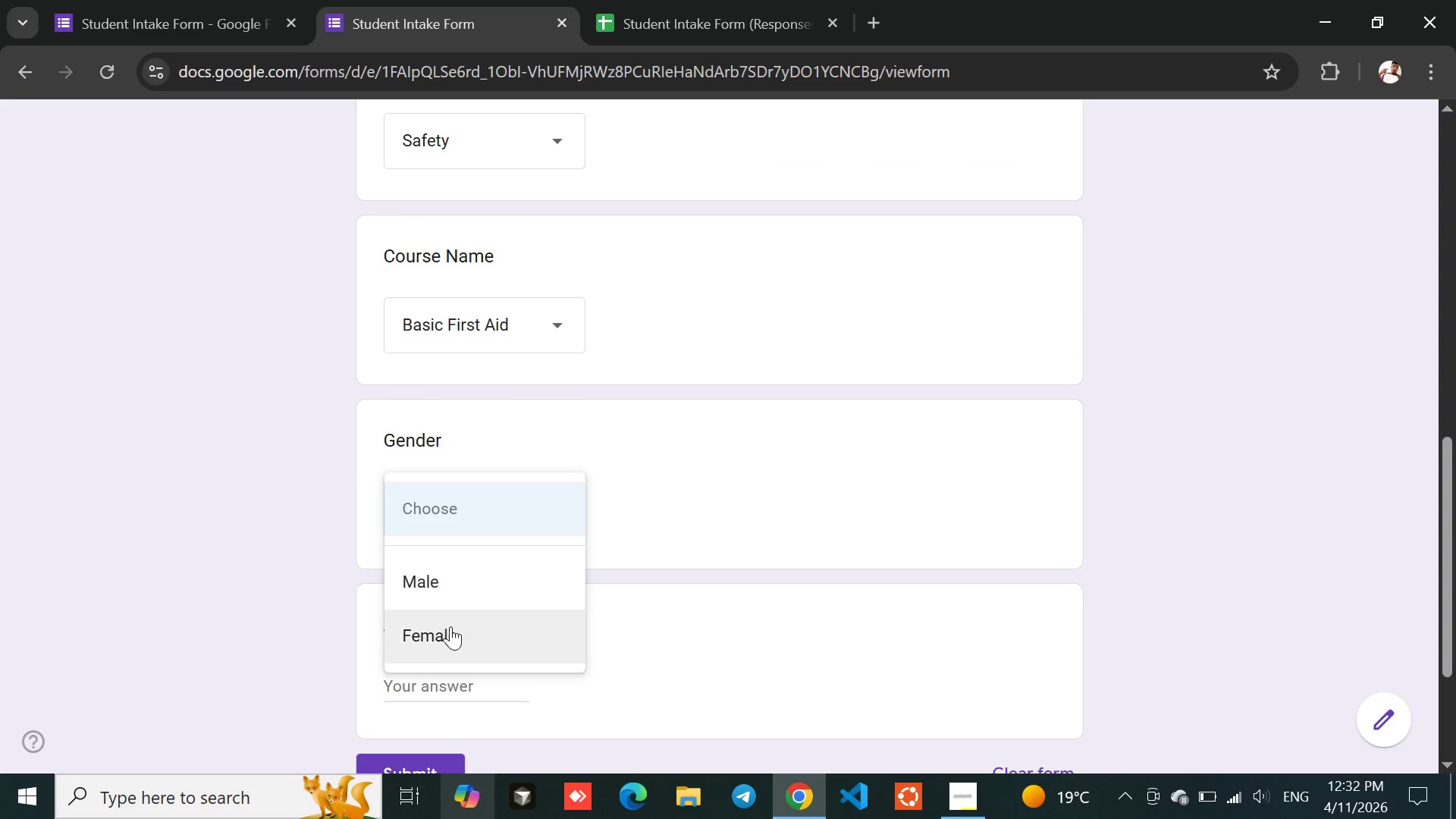 
left_click([450, 631])
 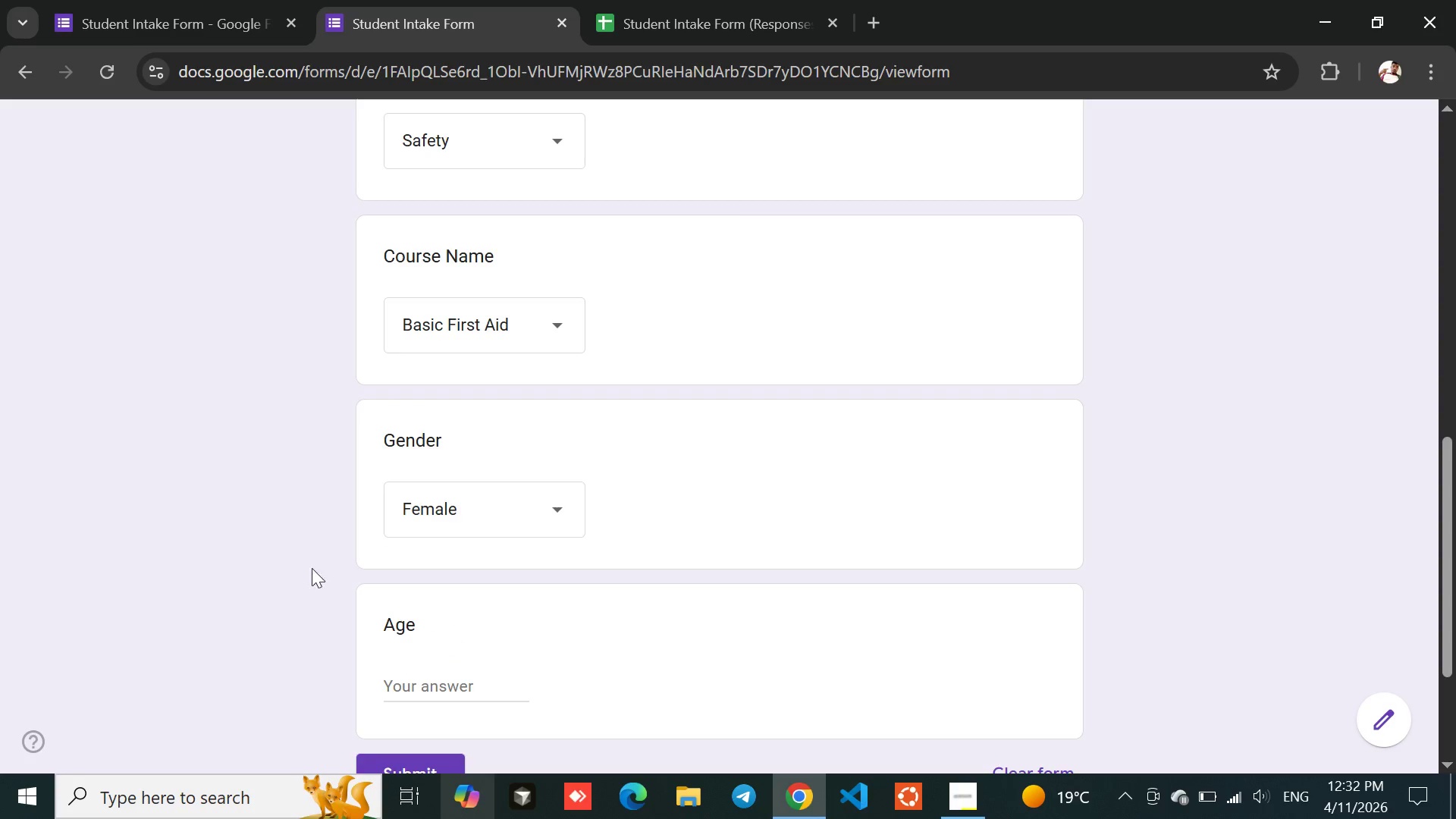 
left_click([246, 535])
 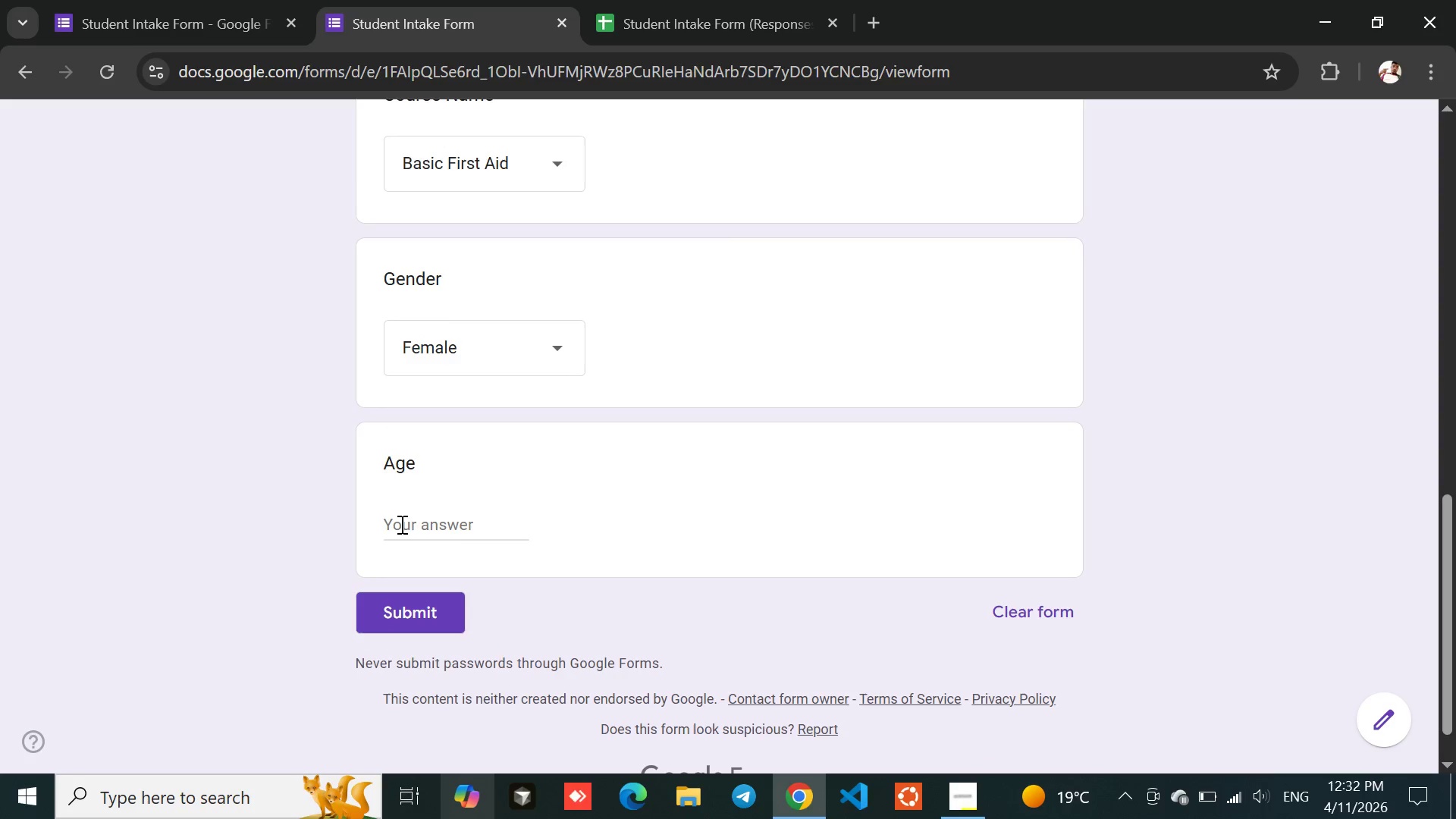 
left_click([401, 524])
 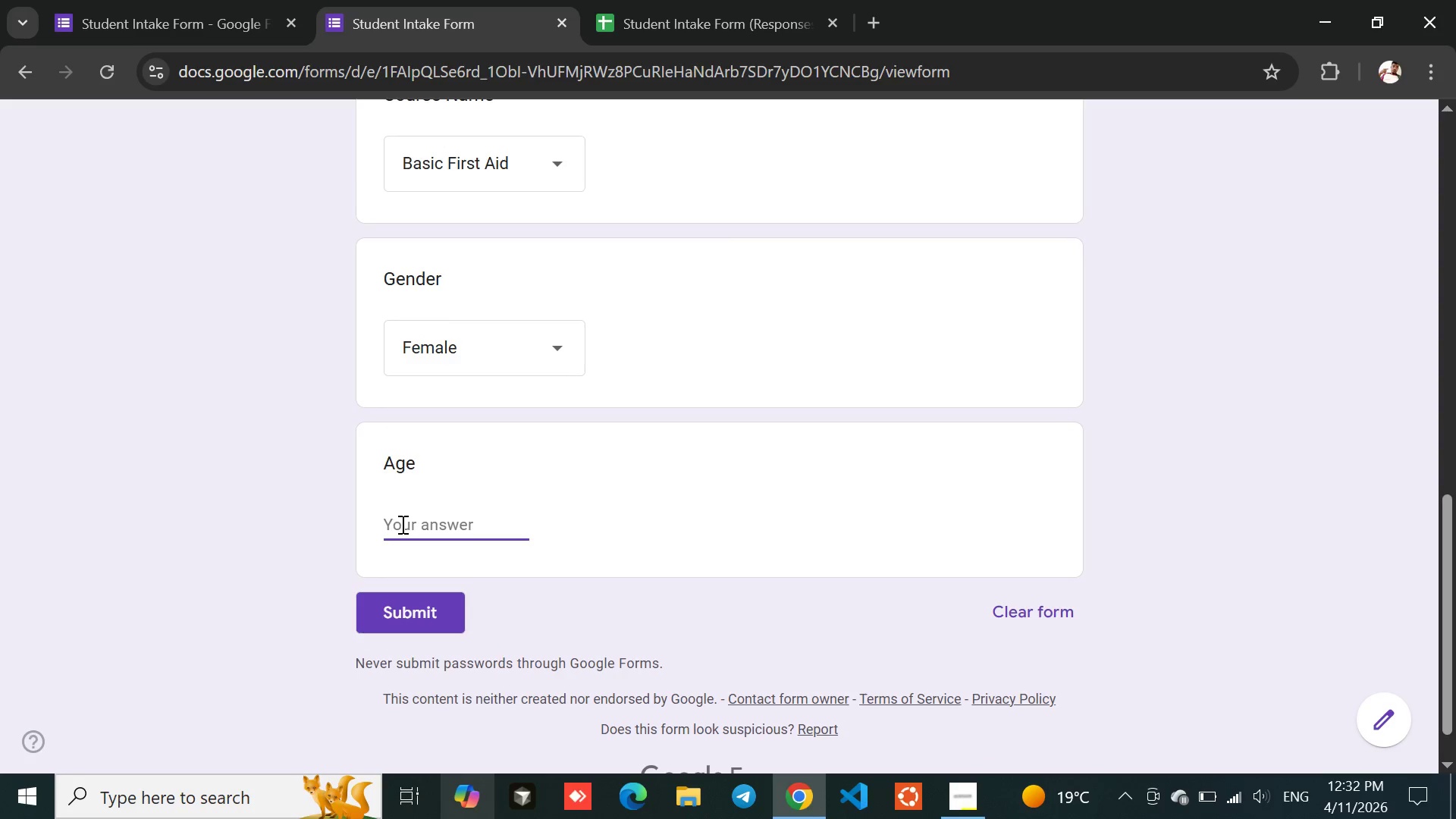 
type(21)
 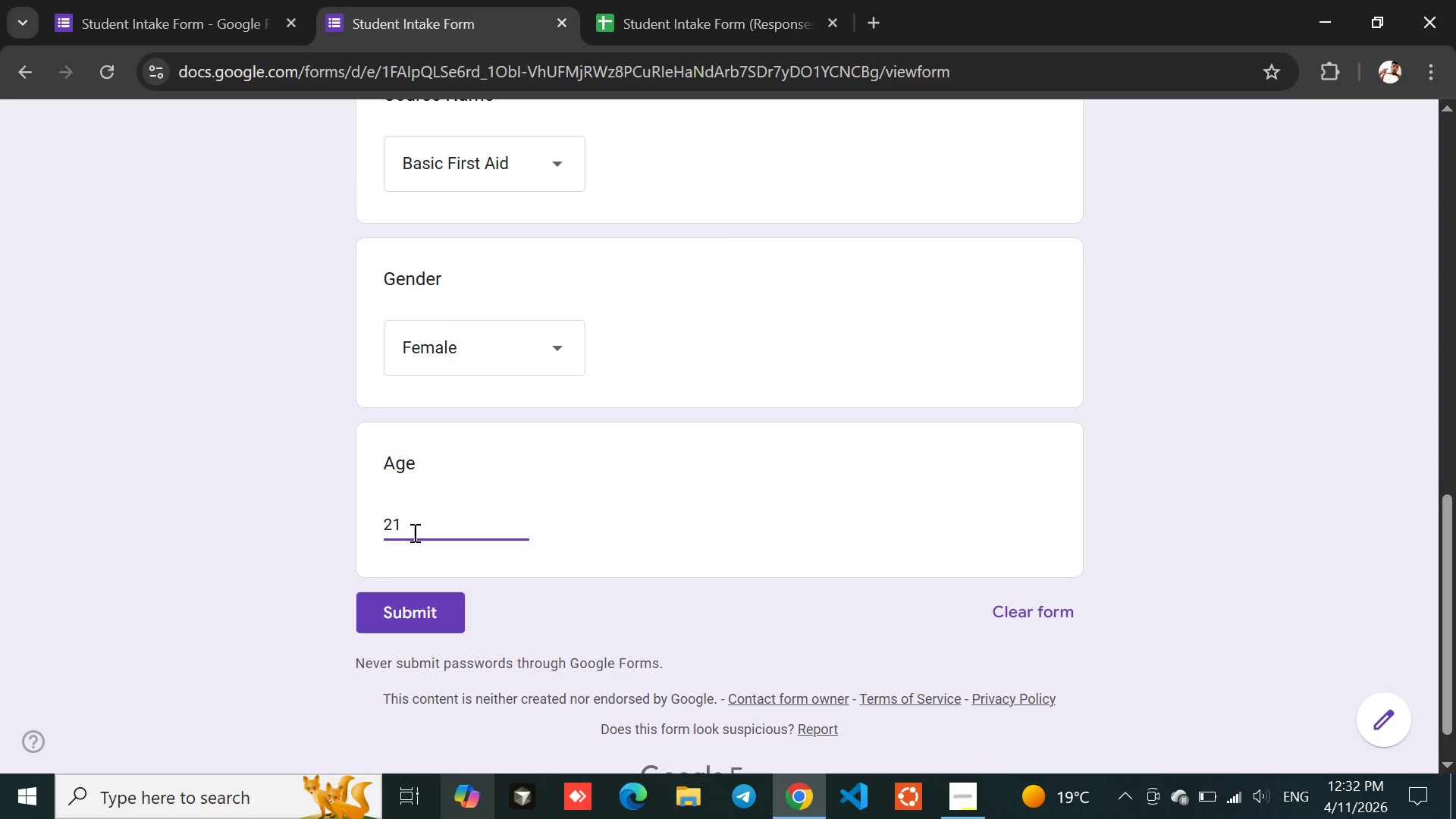 
left_click([413, 532])
 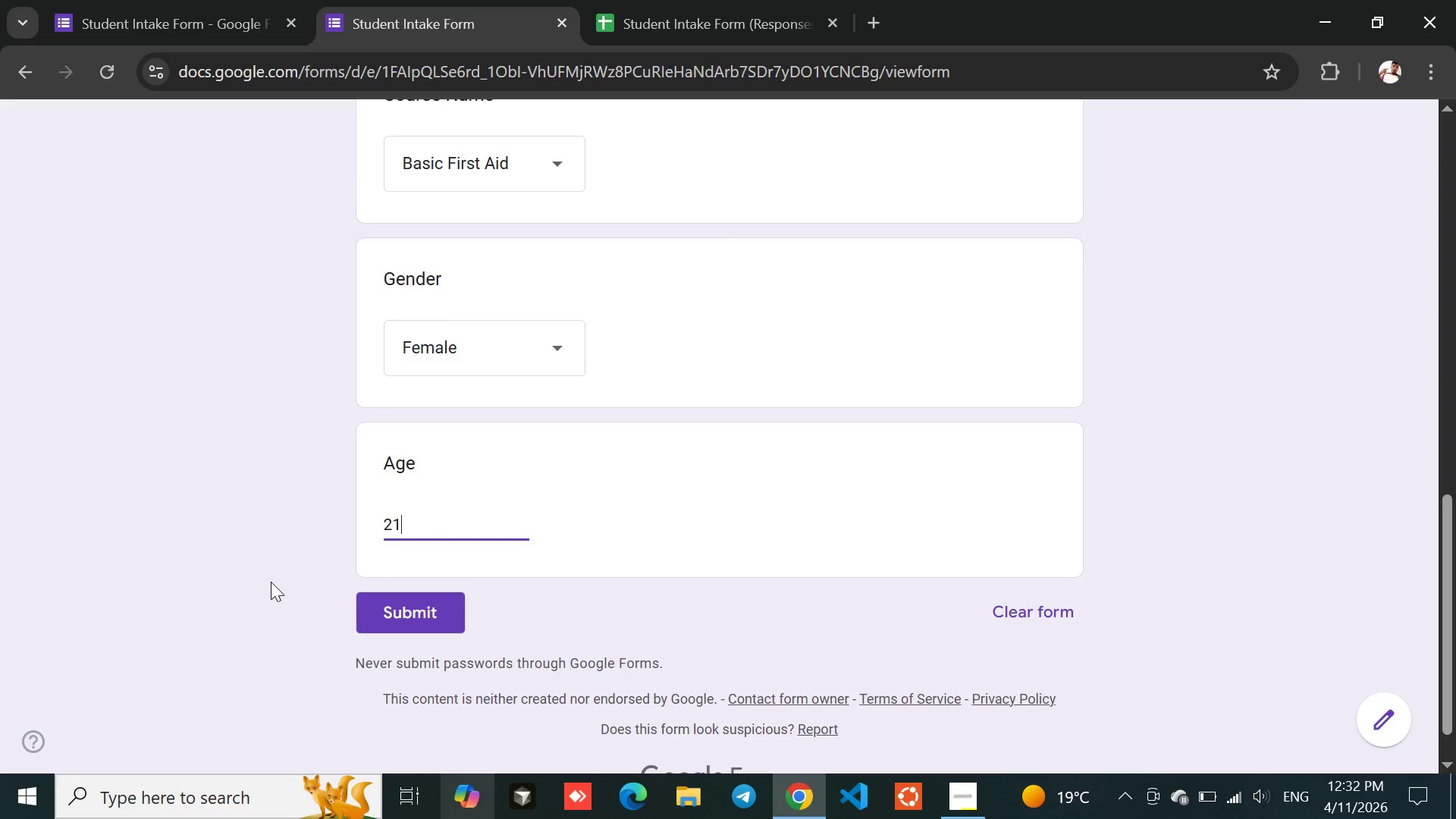 
left_click([271, 582])
 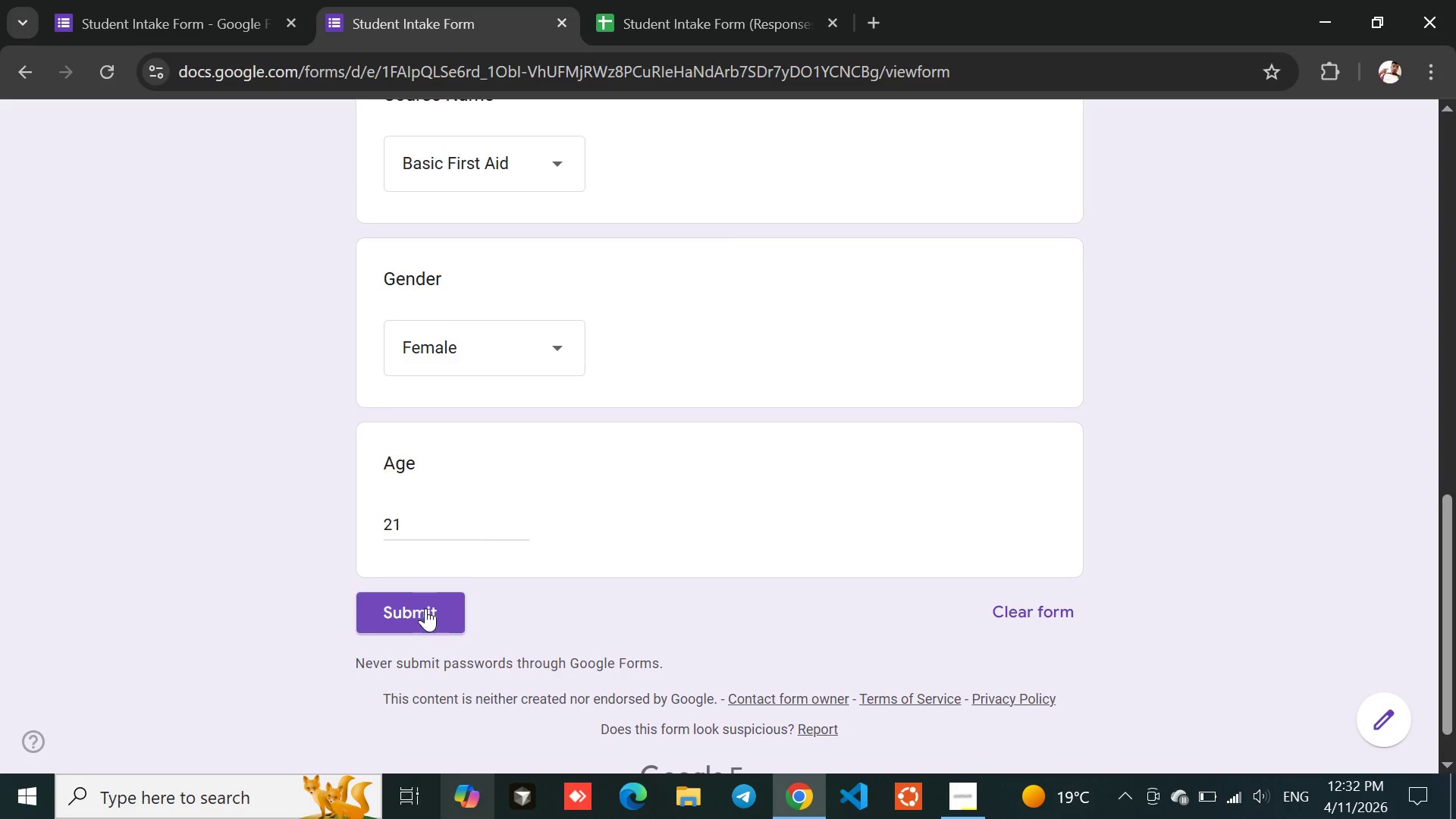 
left_click([425, 608])
 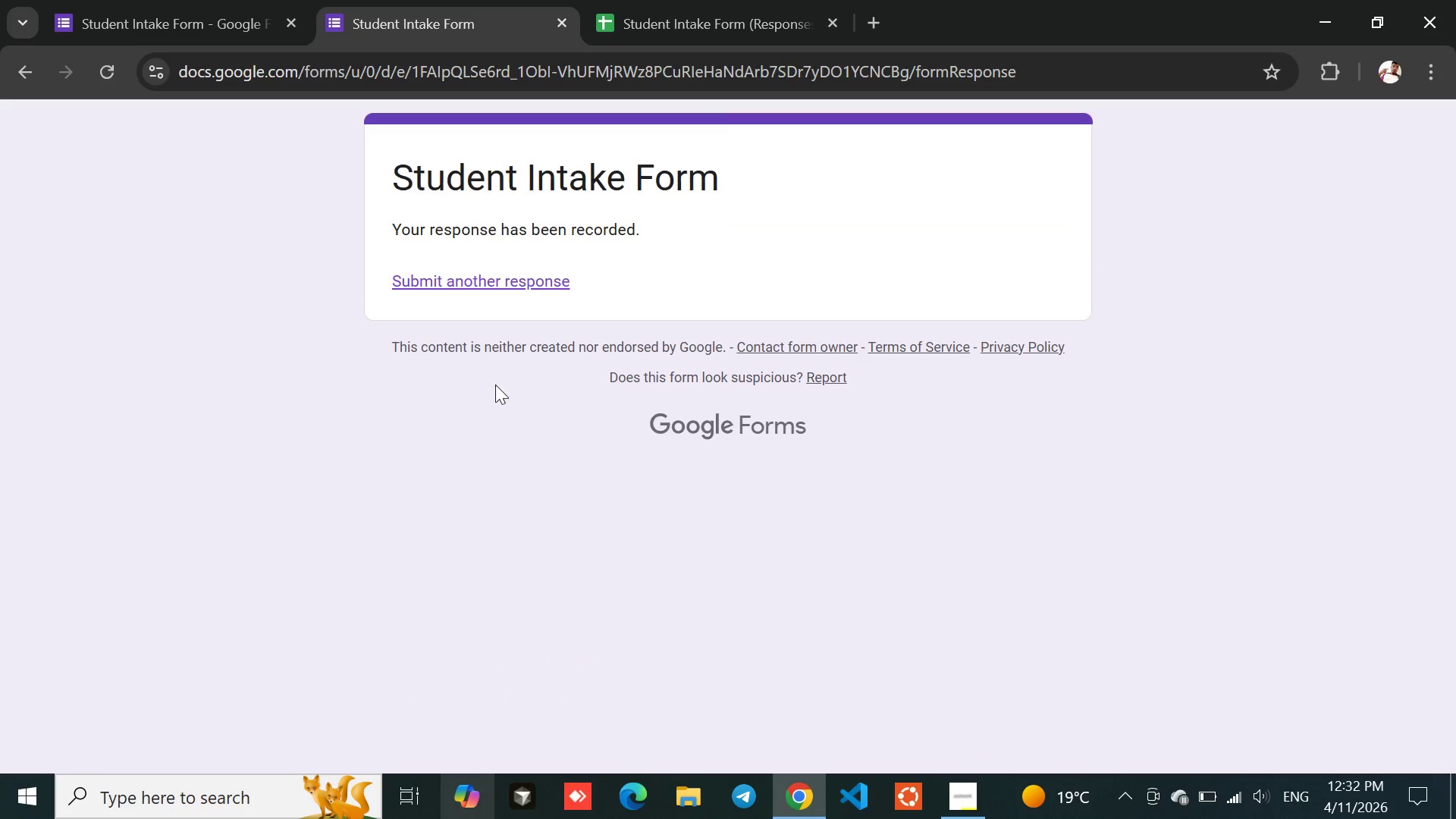 
left_click([502, 454])
 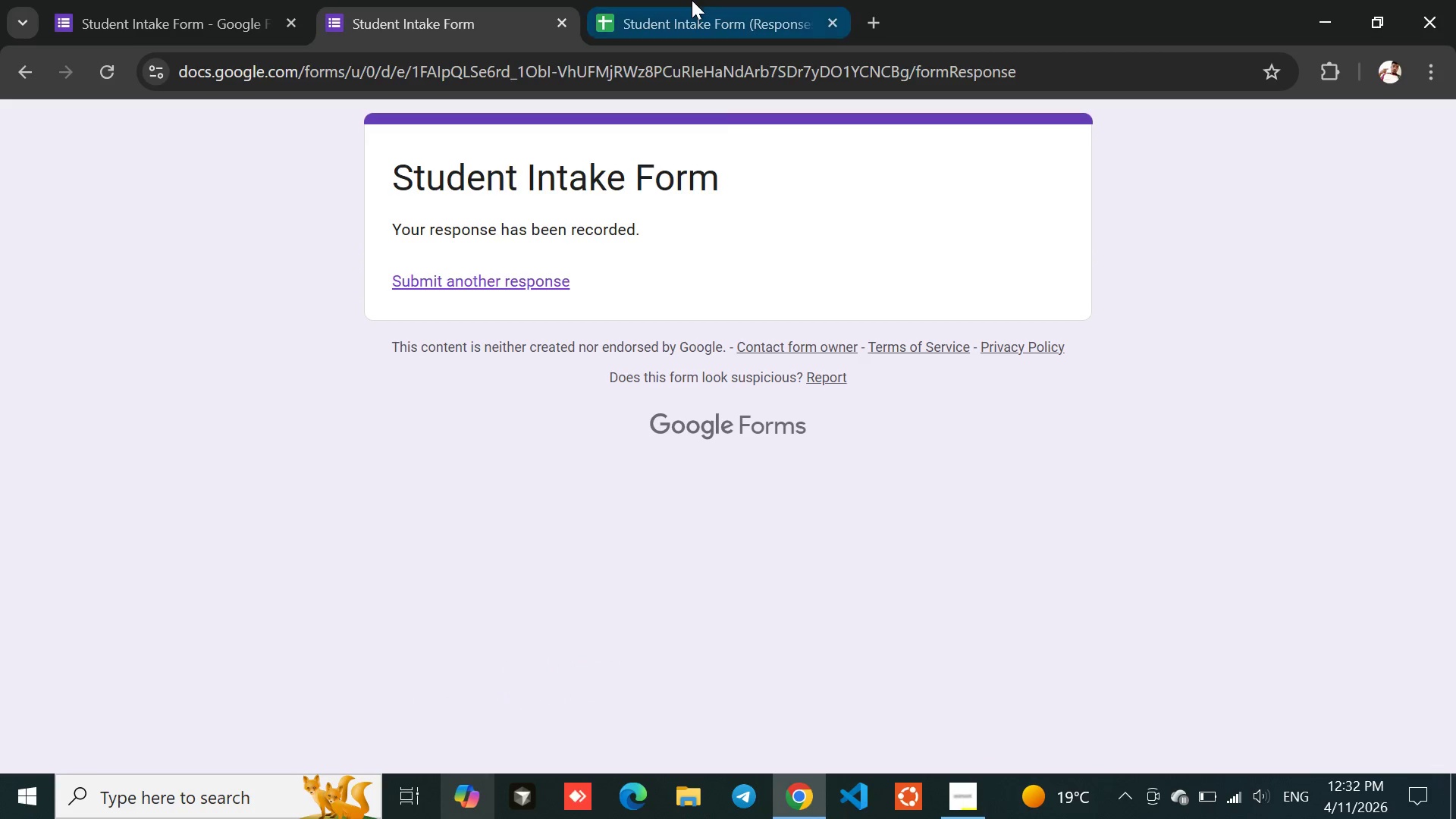 
left_click([692, 0])
 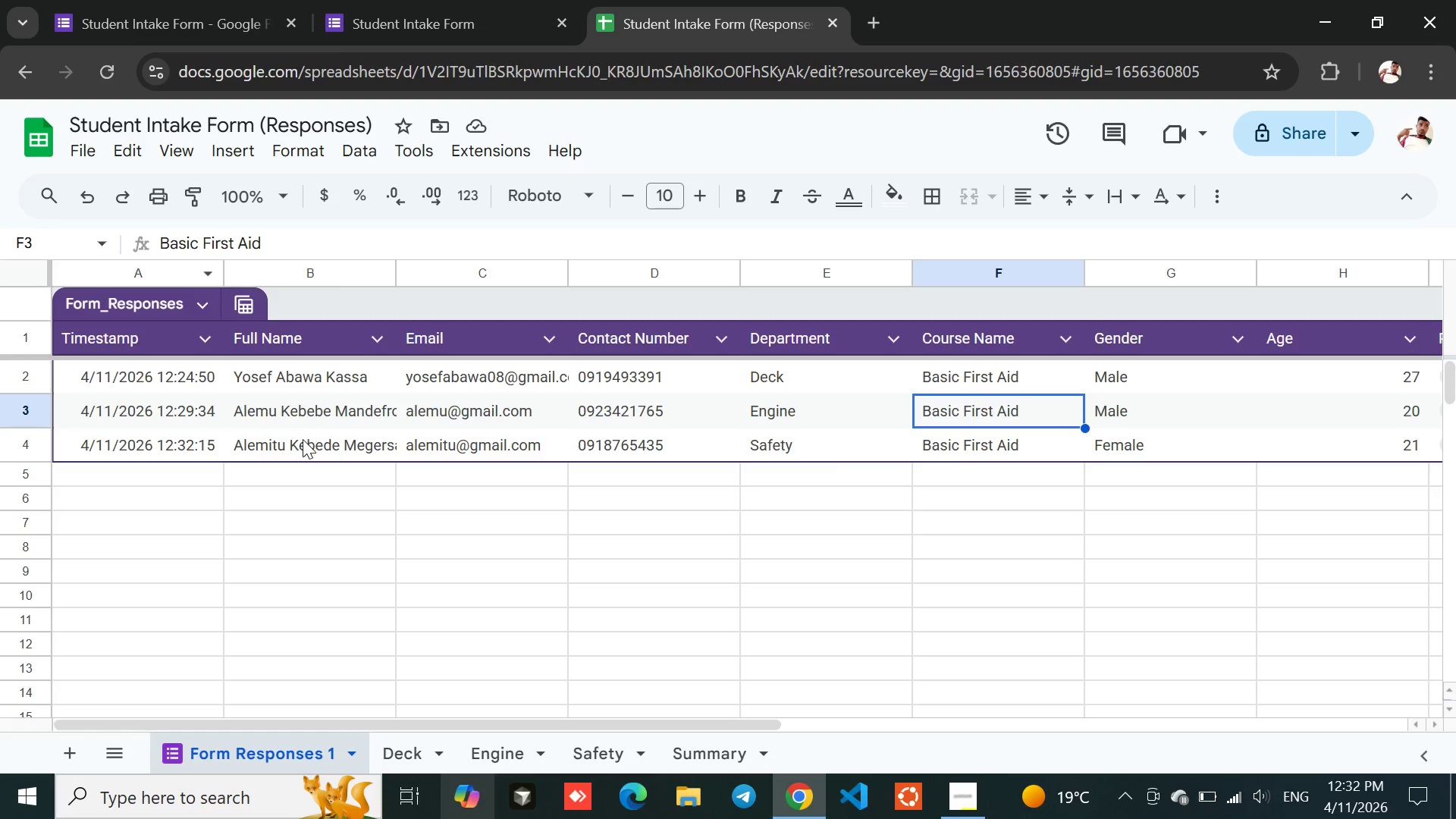 
left_click([284, 448])
 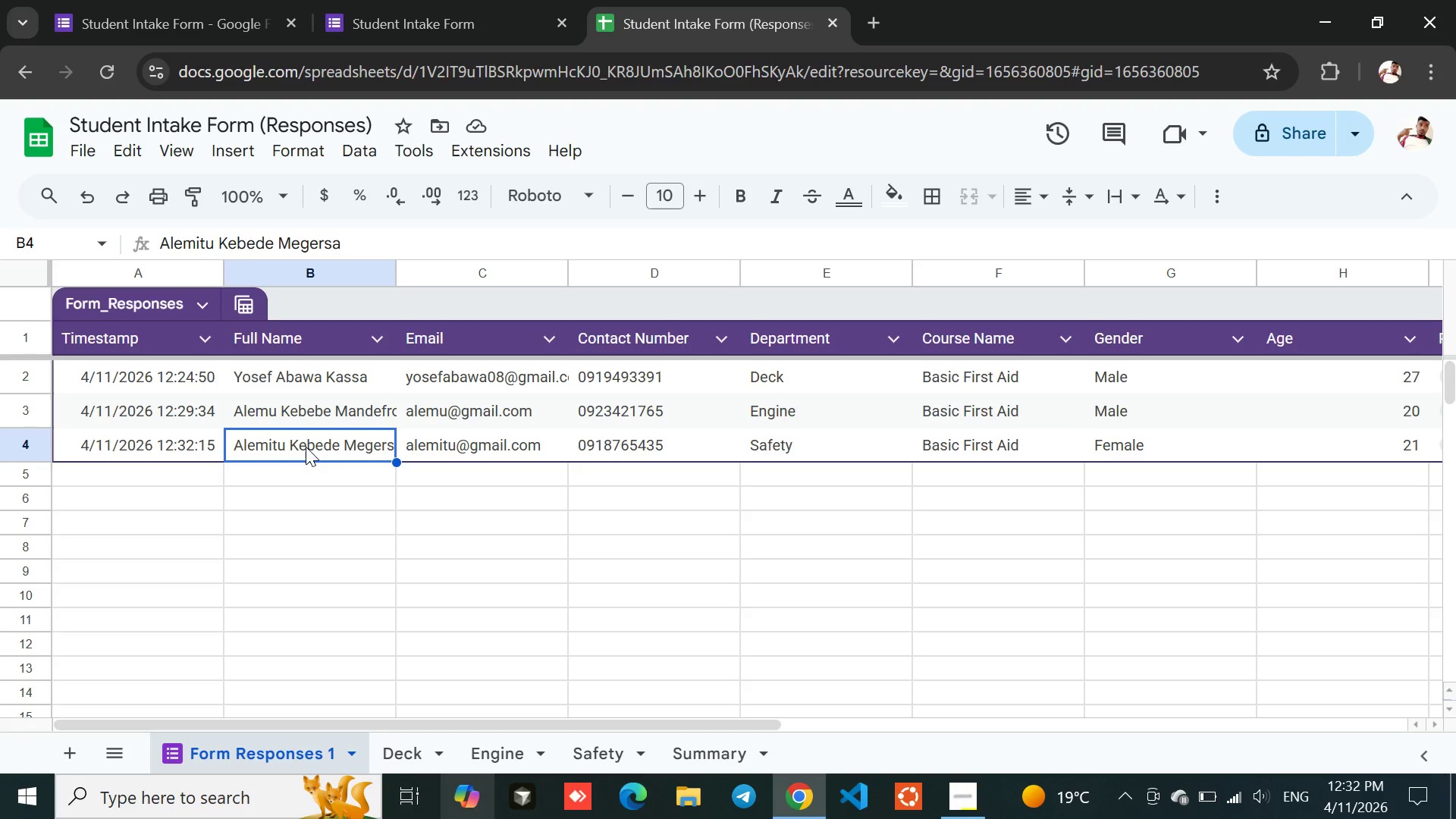 
double_click([306, 447])
 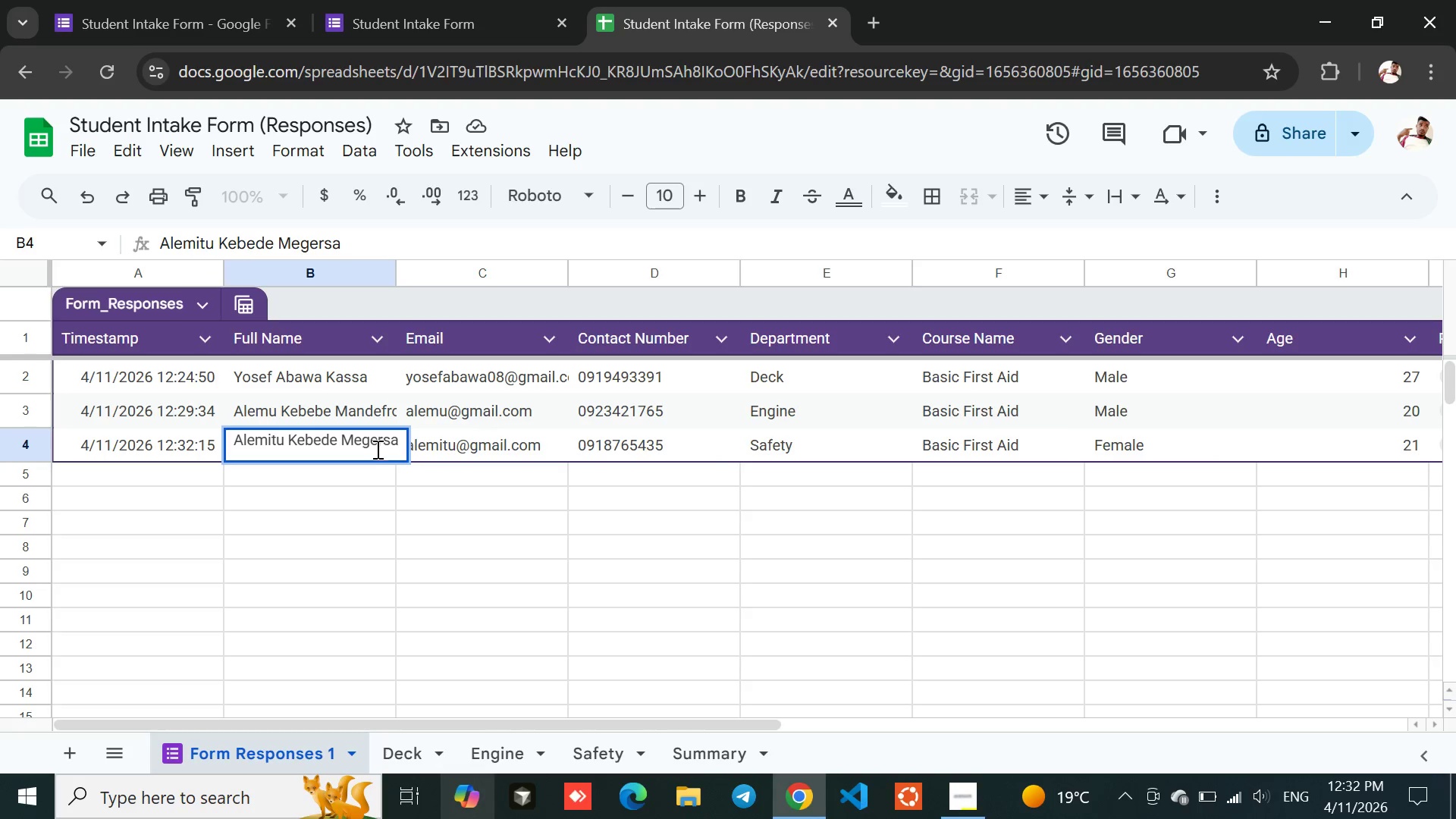 
left_click([378, 494])
 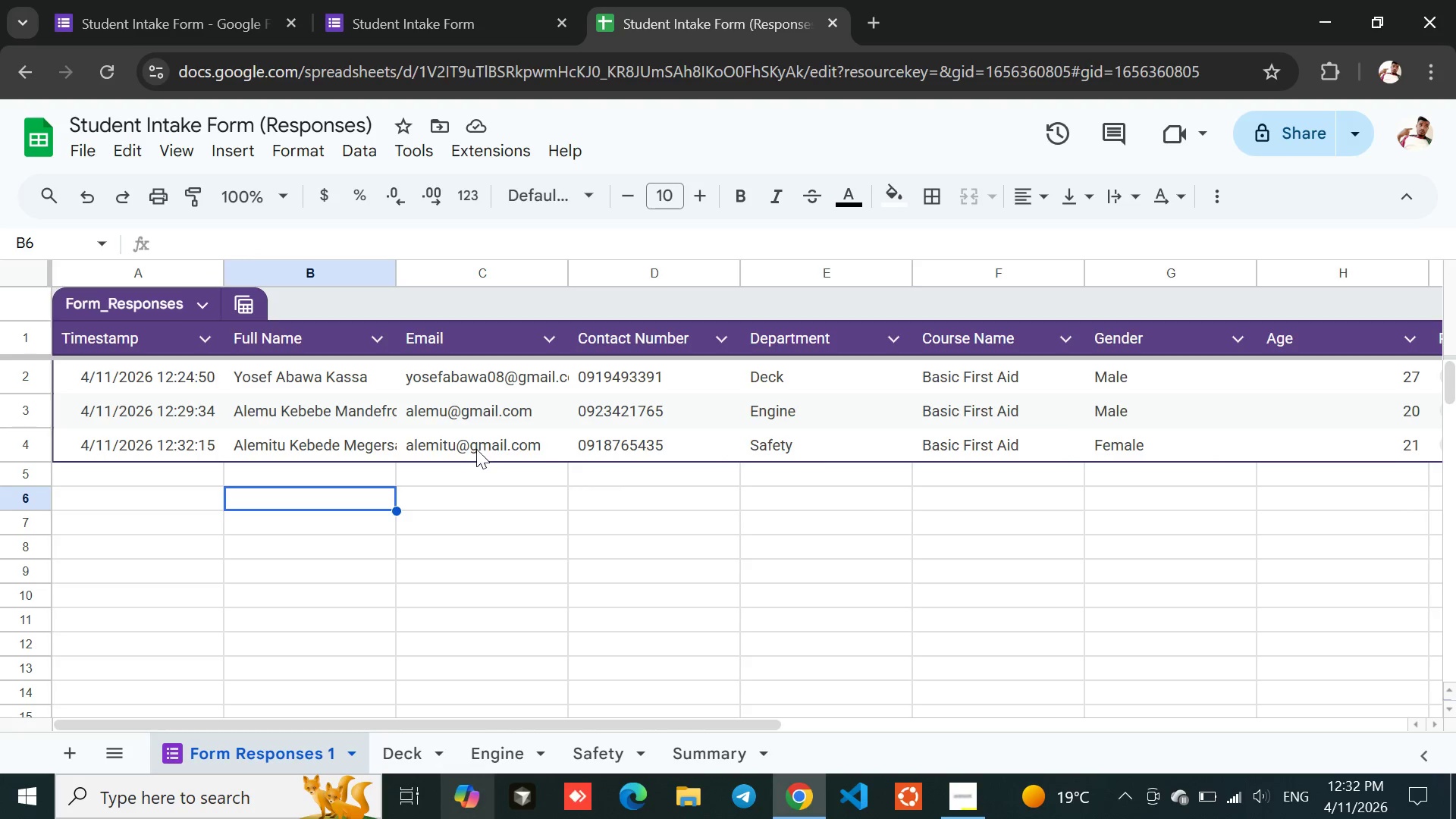 
left_click([480, 445])
 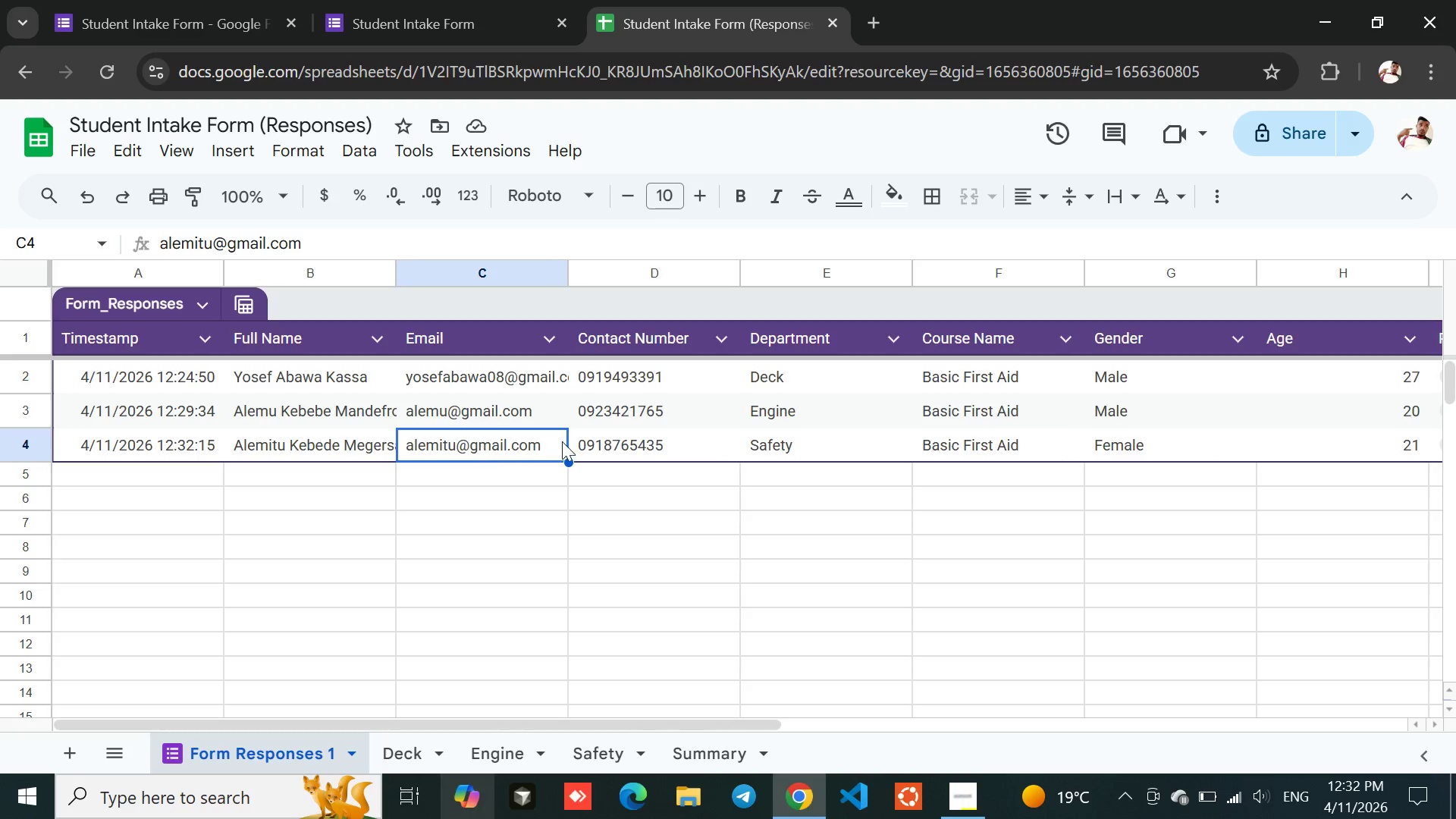 
mouse_move([584, 444])
 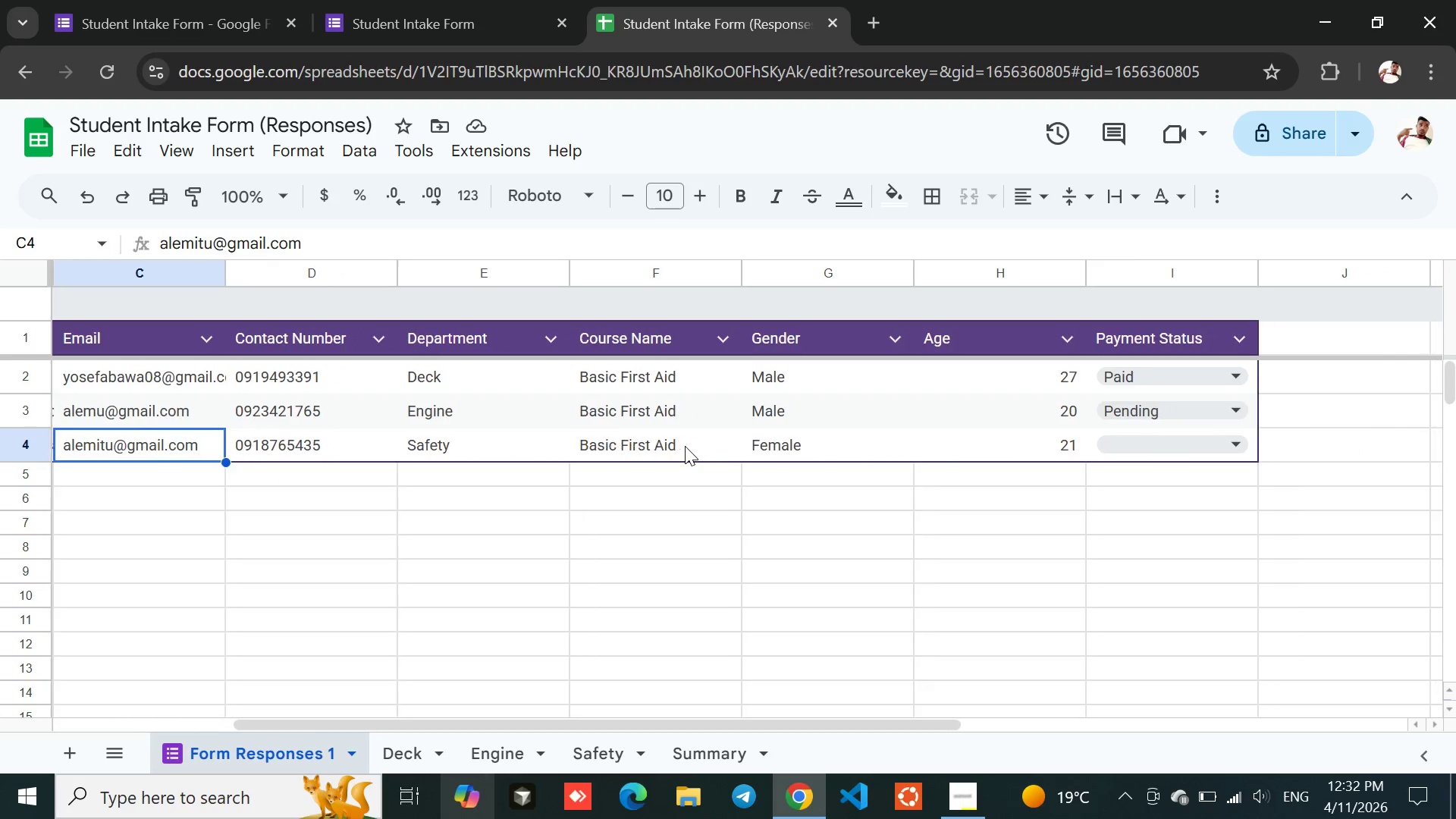 
left_click([639, 444])
 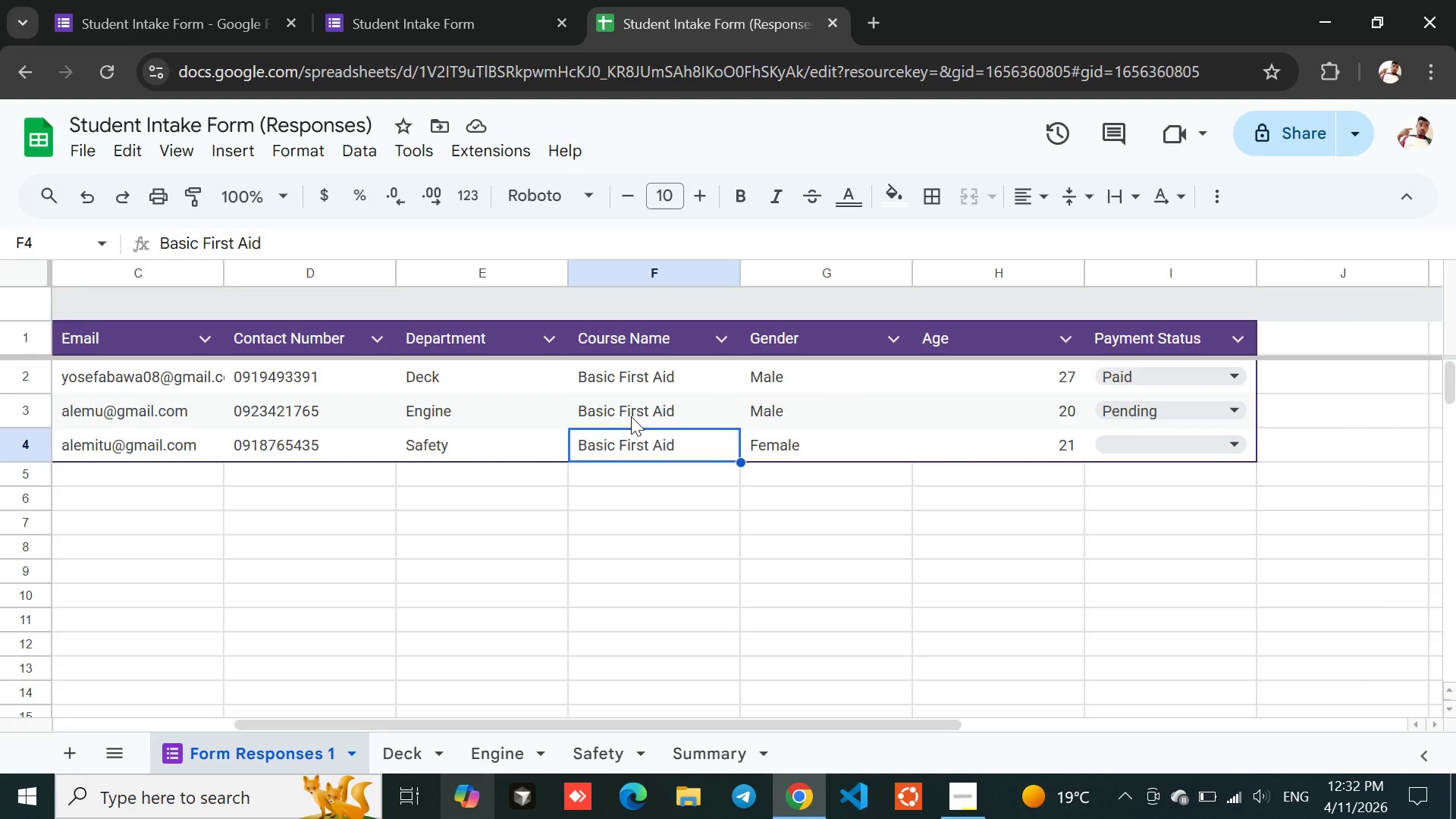 
left_click([631, 416])
 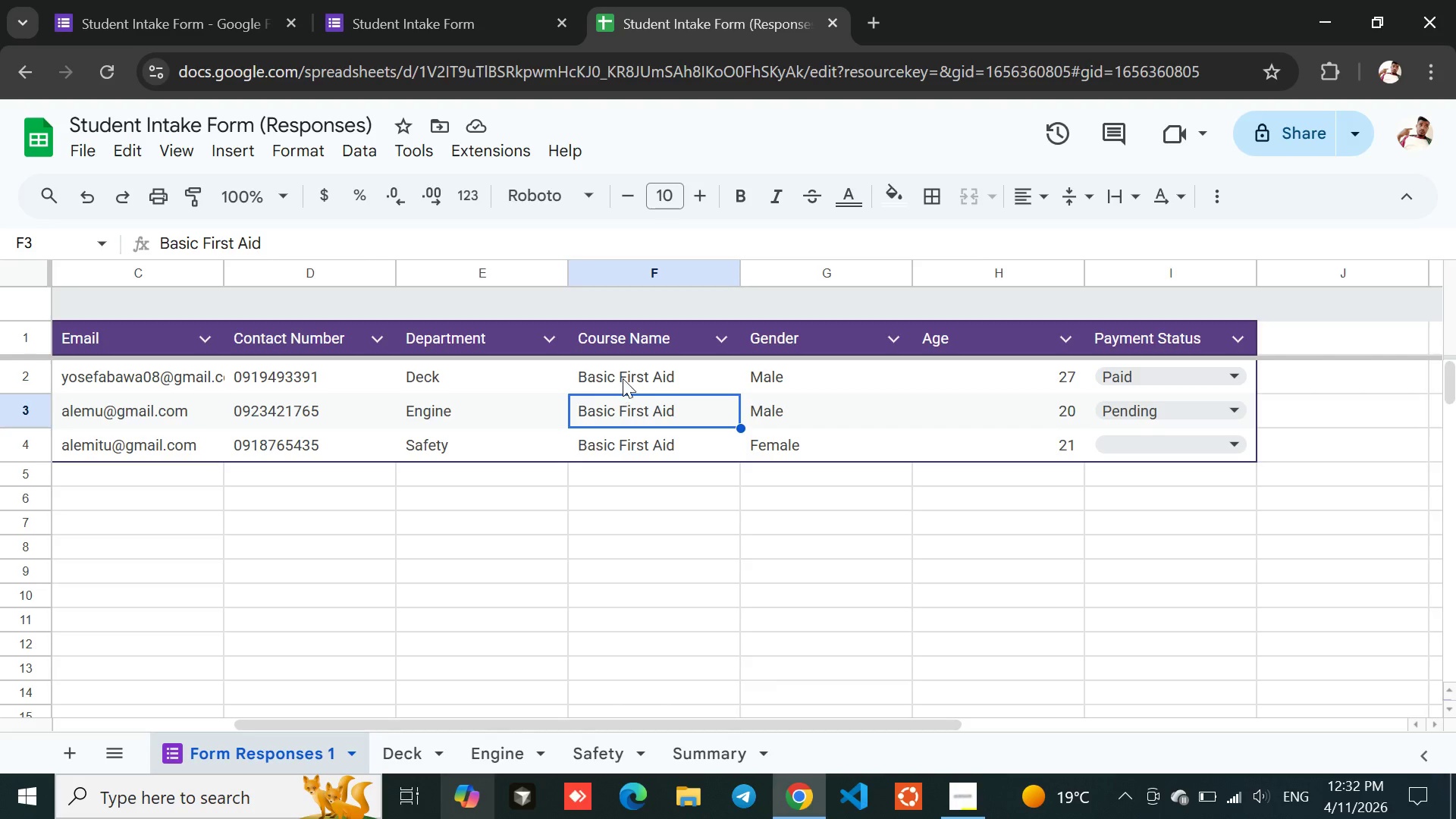 
left_click([623, 378])
 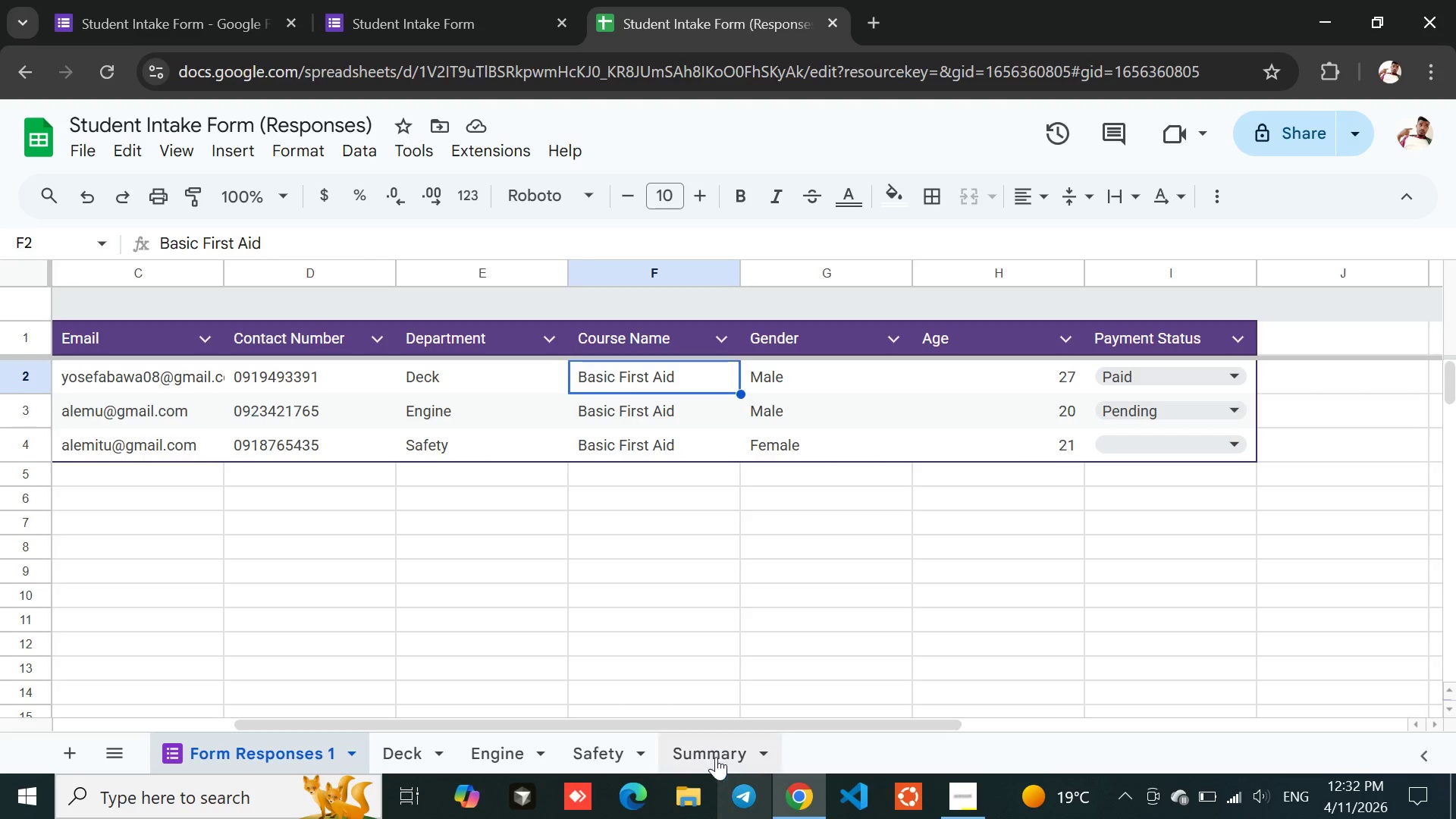 
left_click([711, 751])
 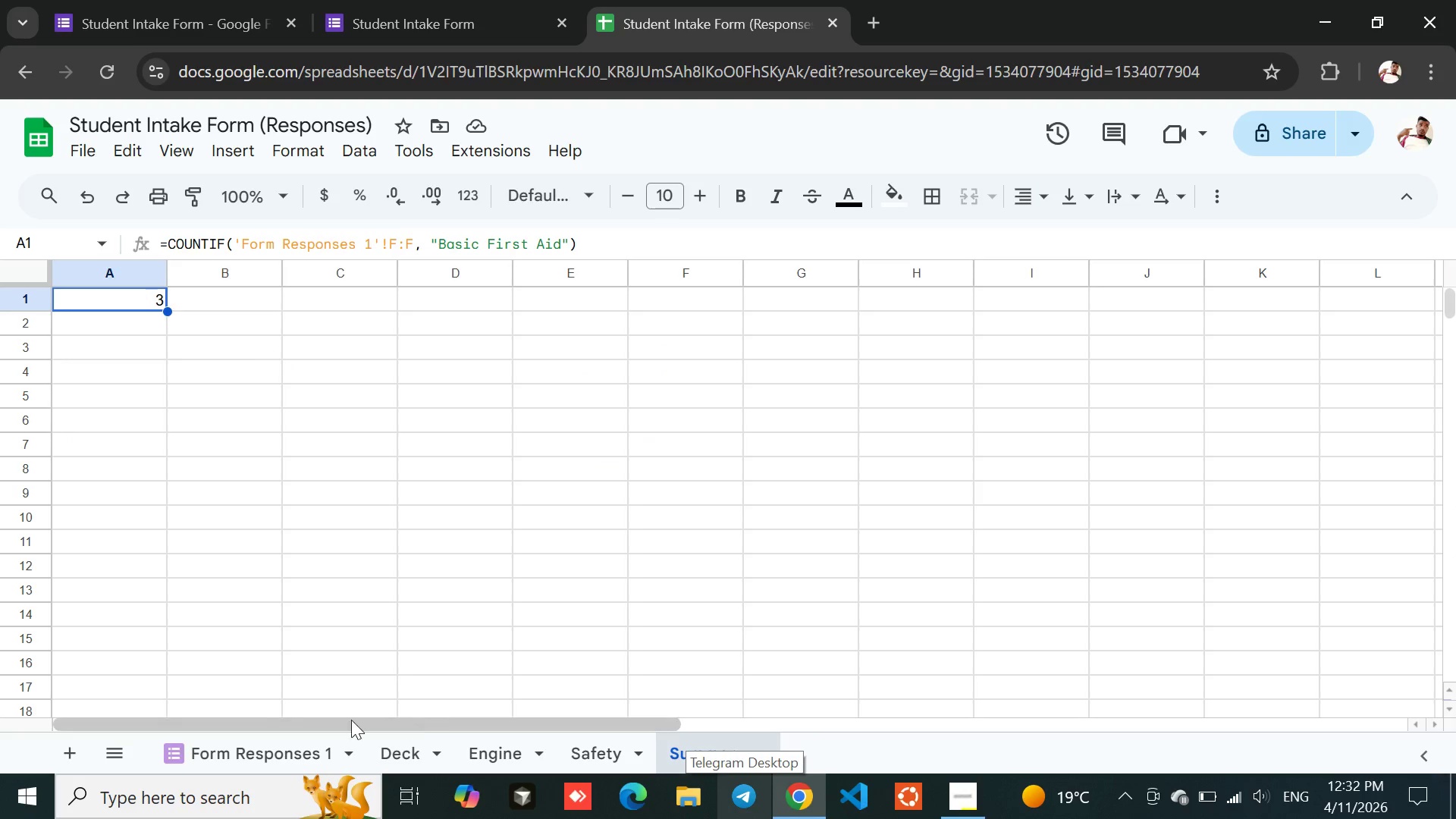 
left_click([236, 750])
 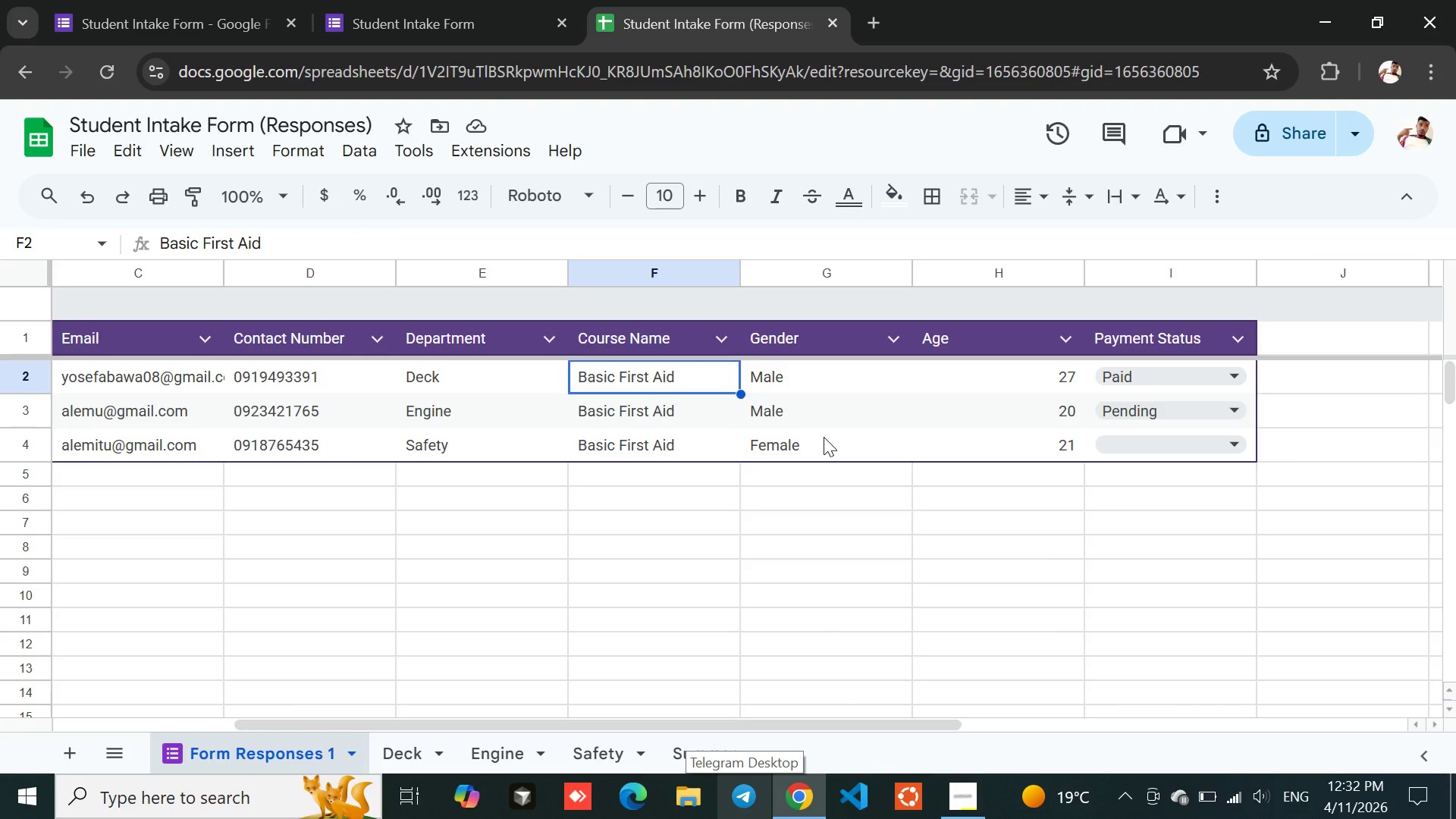 
mouse_move([1026, 431])
 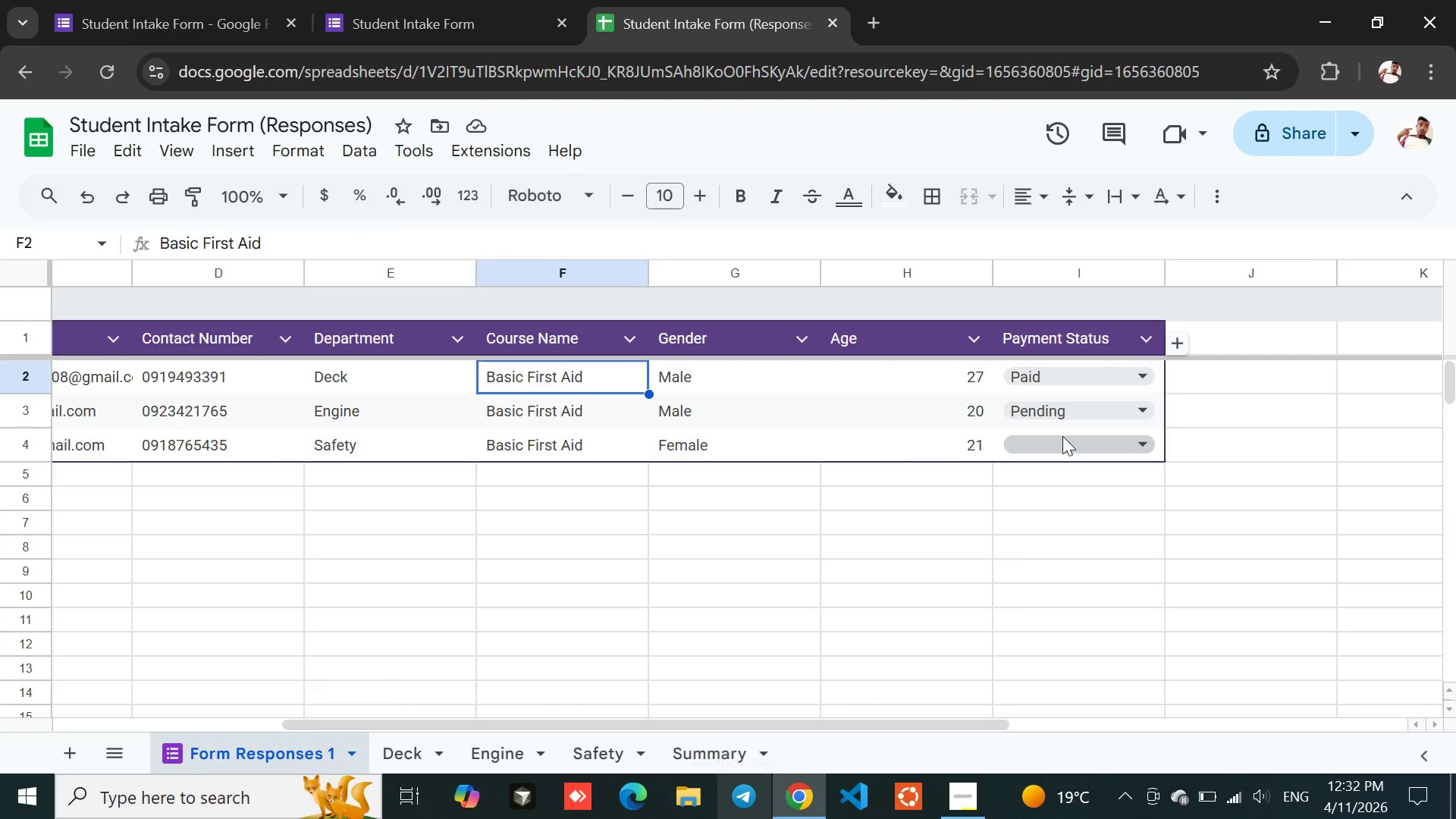 
left_click([1062, 436])
 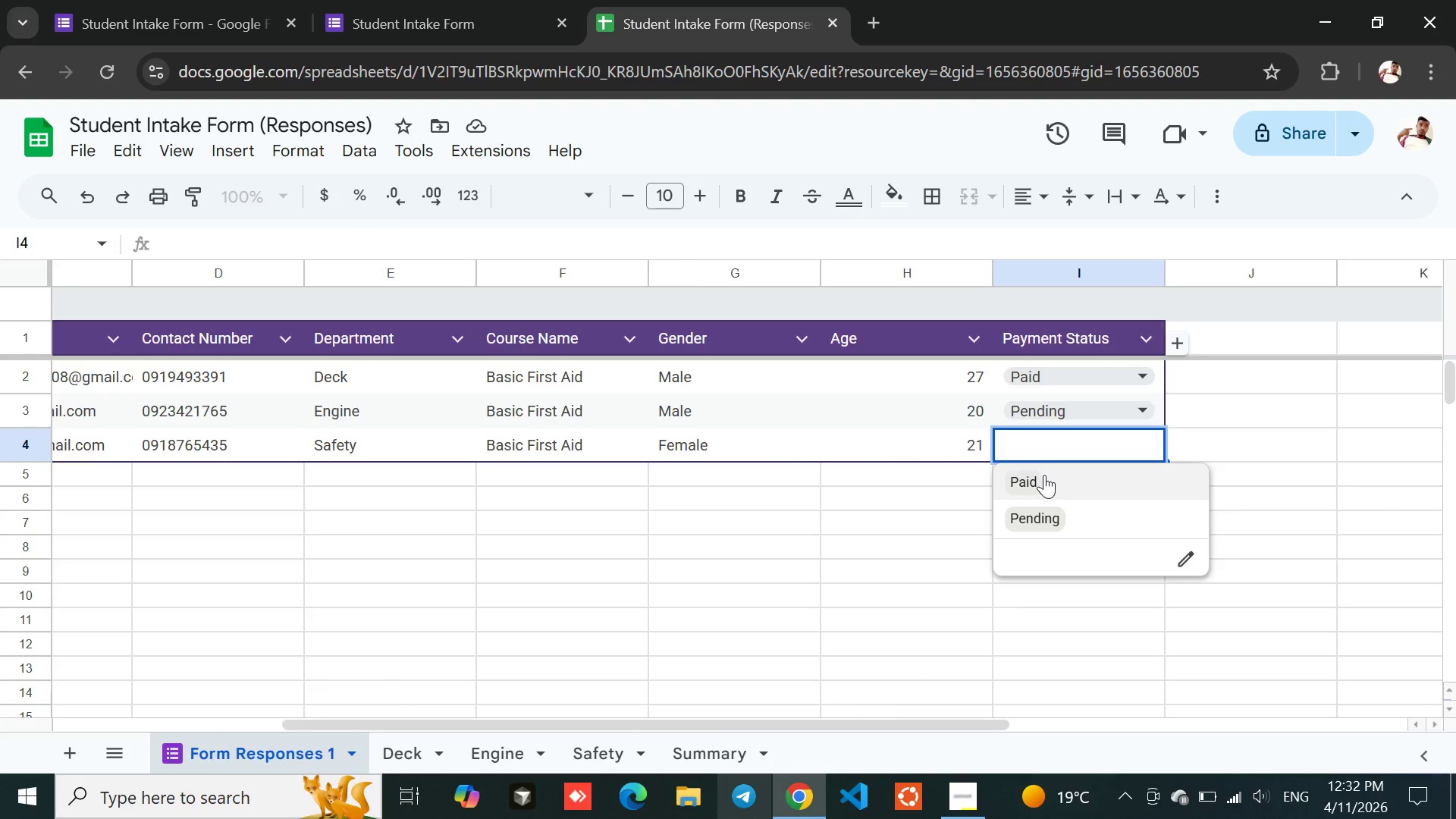 
left_click([1044, 475])
 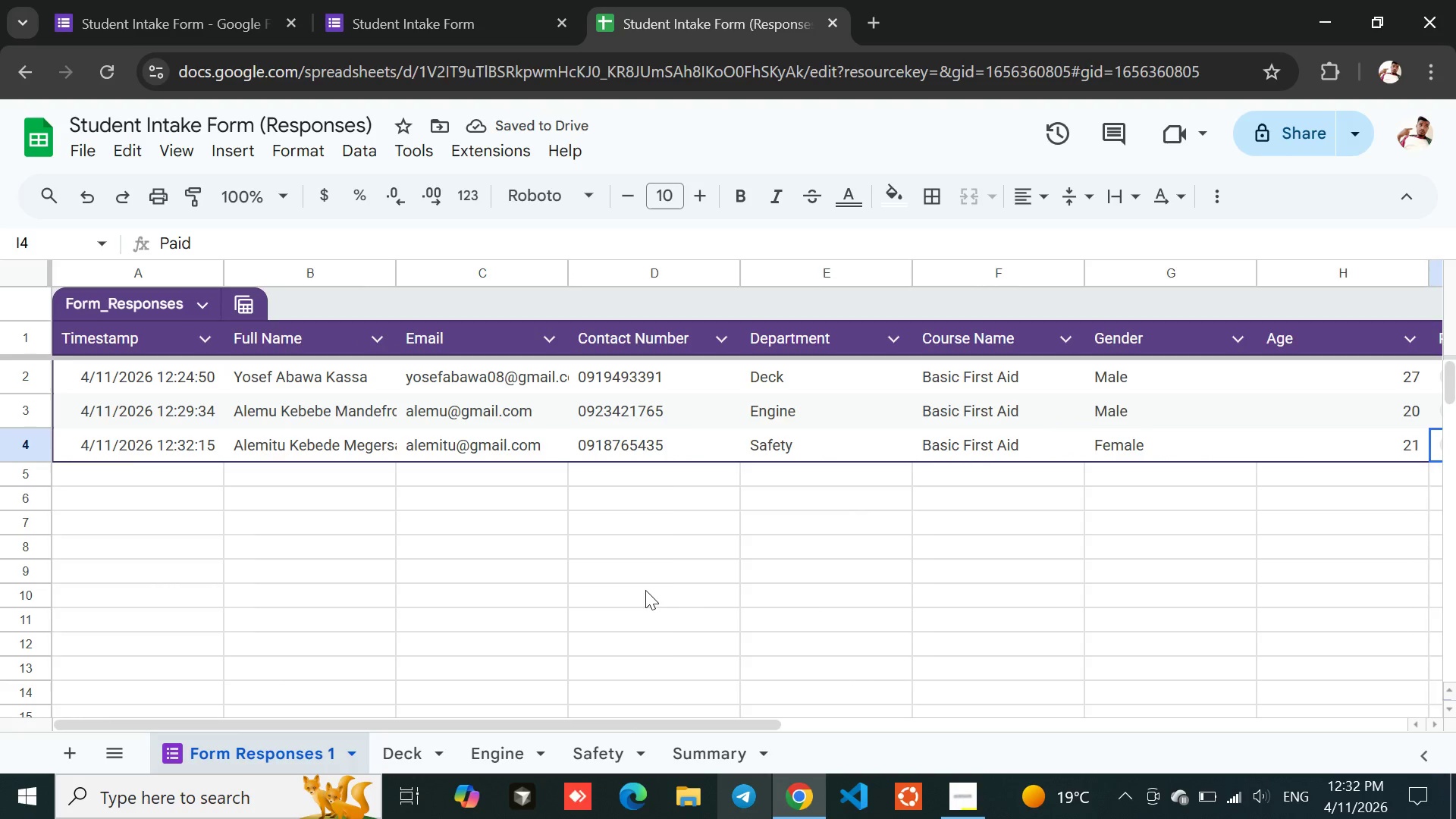 
left_click([393, 748])
 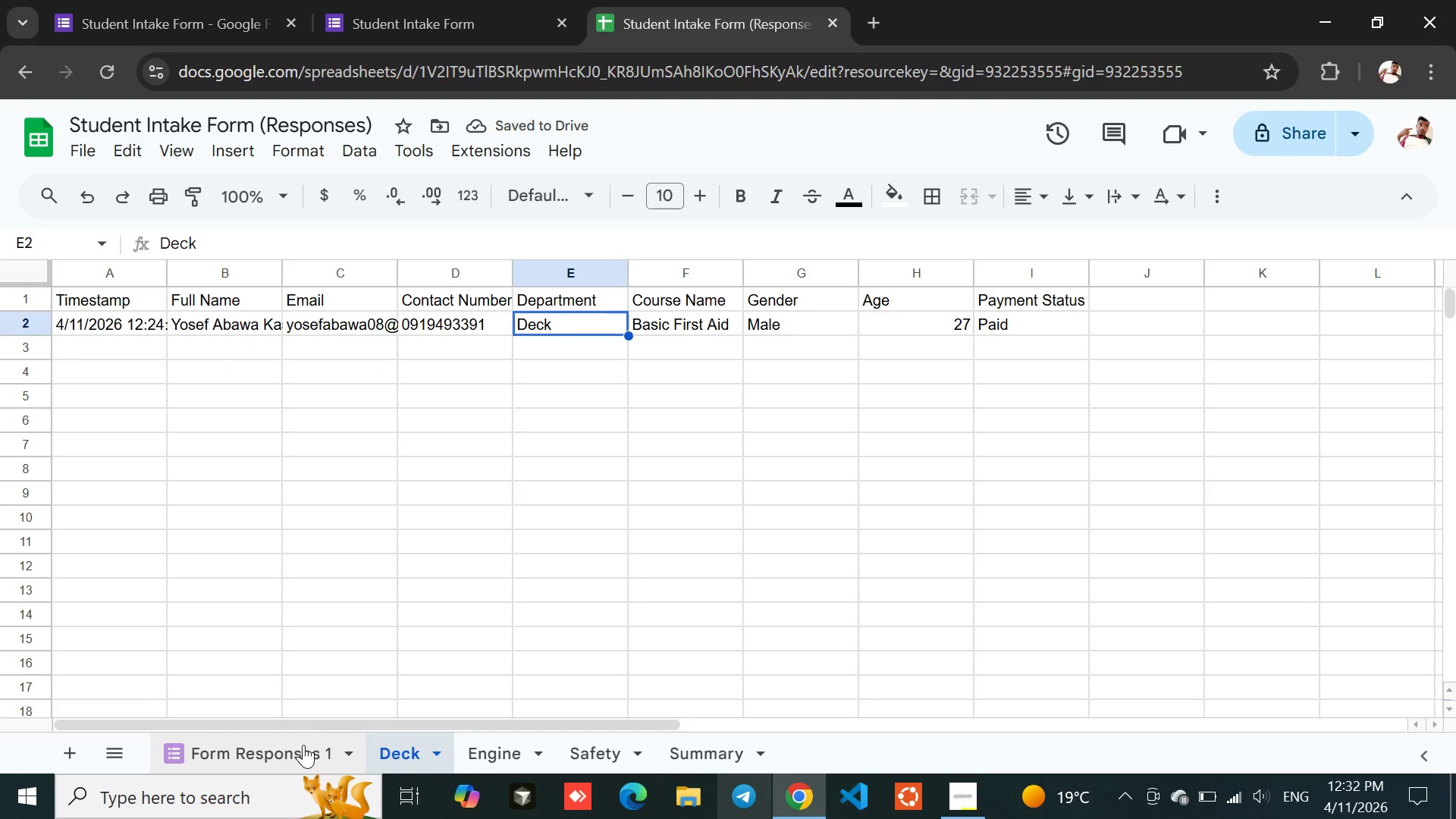 
left_click([303, 745])
 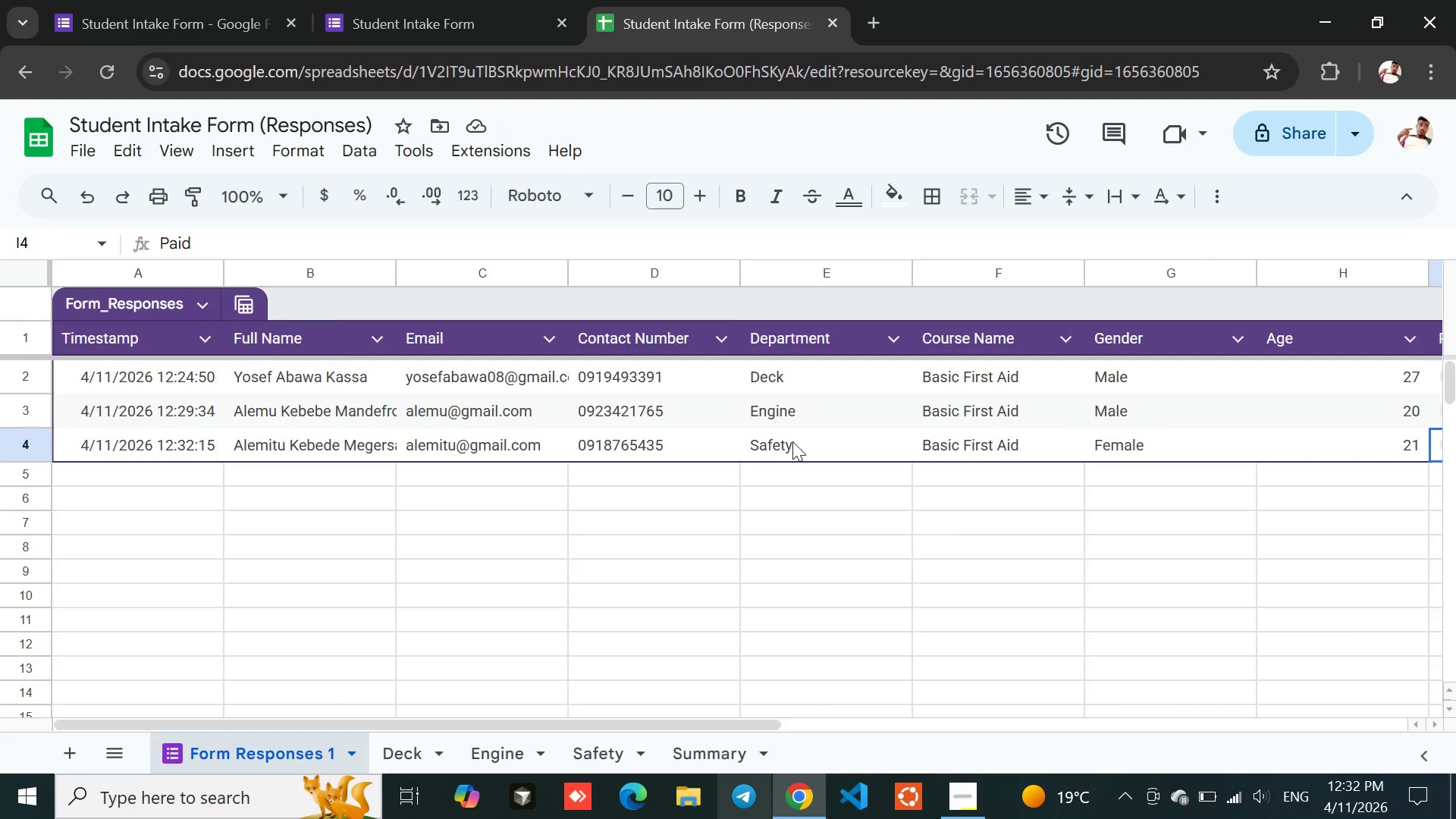 
left_click([775, 444])
 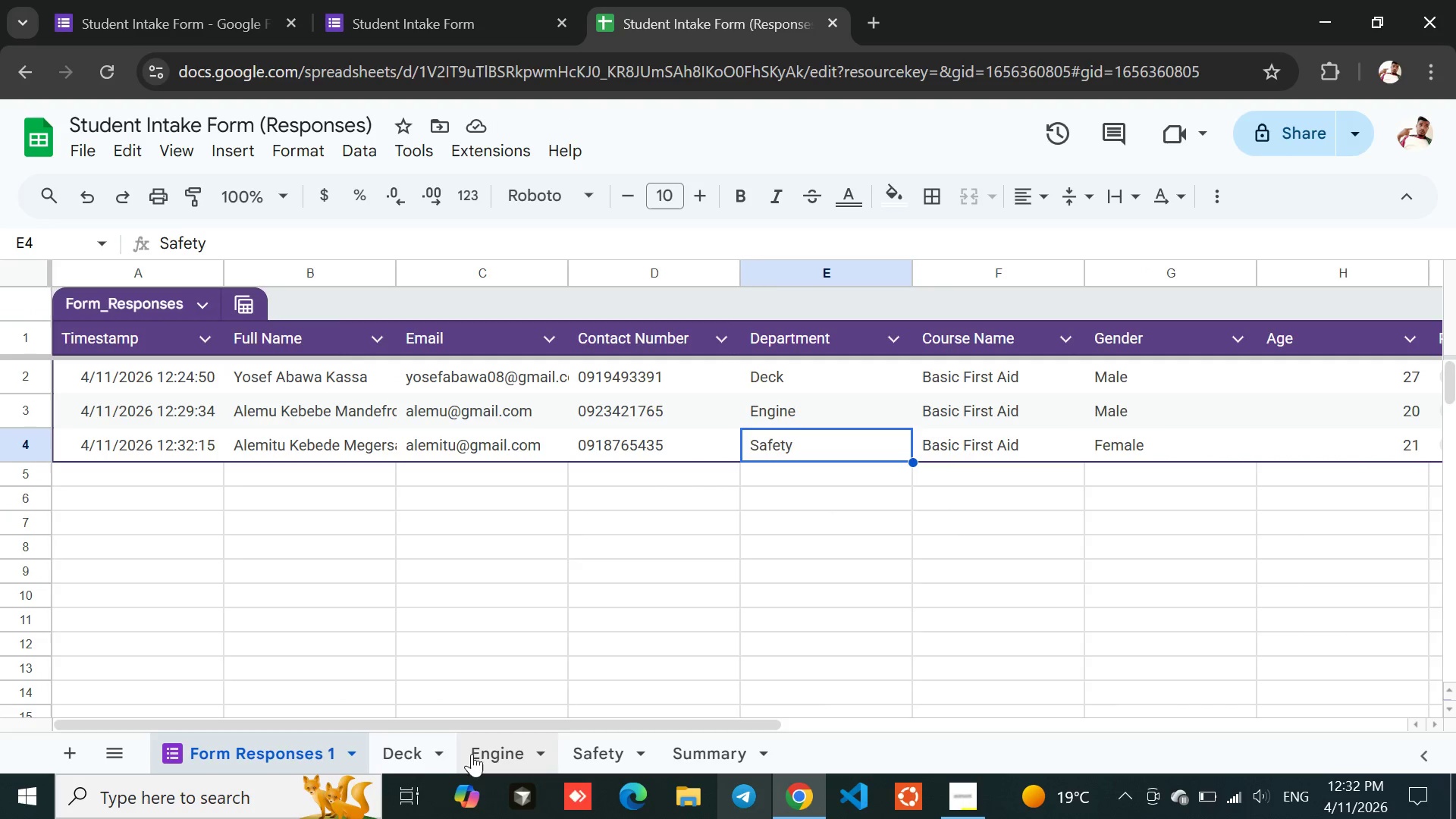 
left_click([412, 750])
 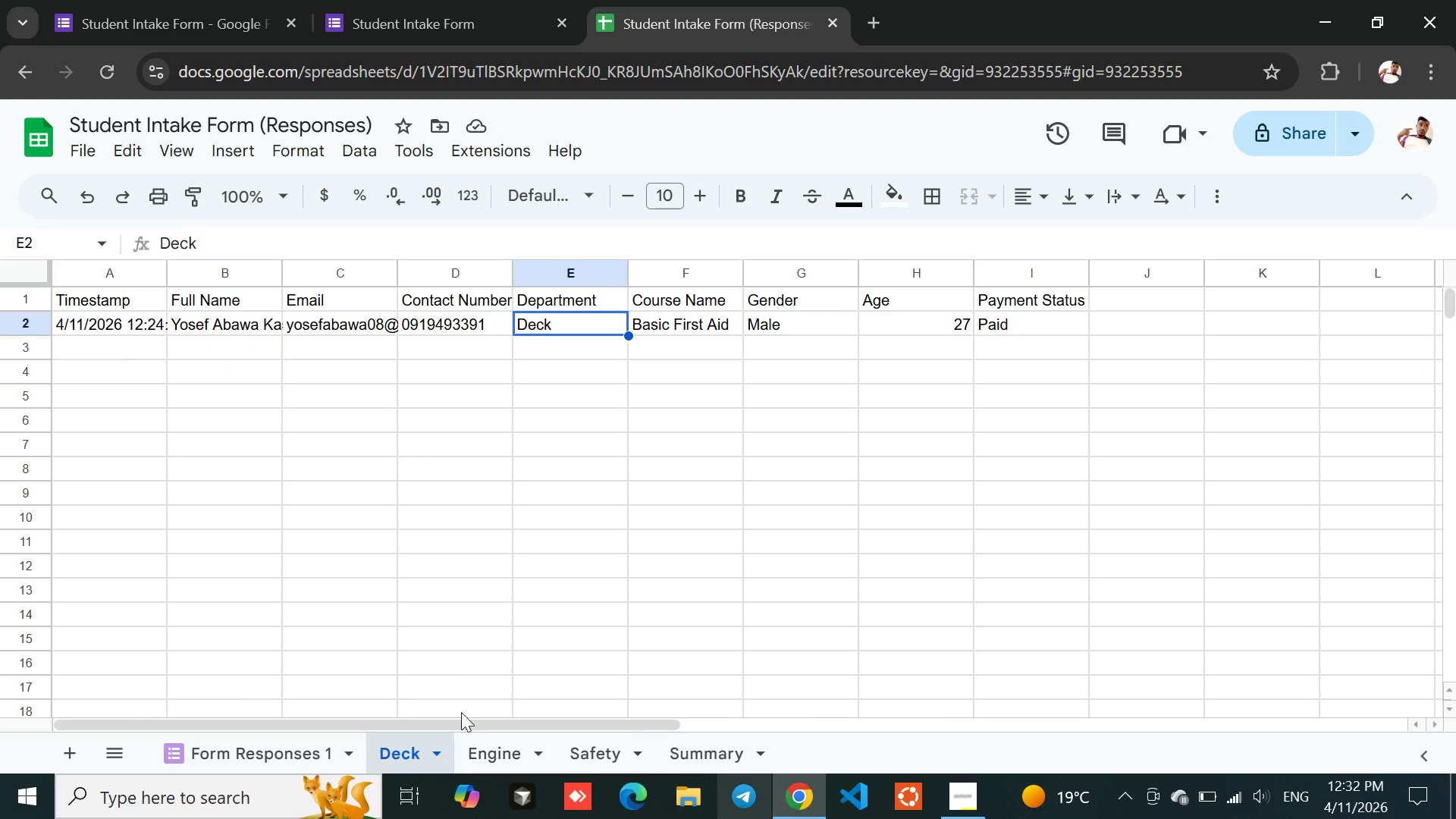 
left_click([487, 766])
 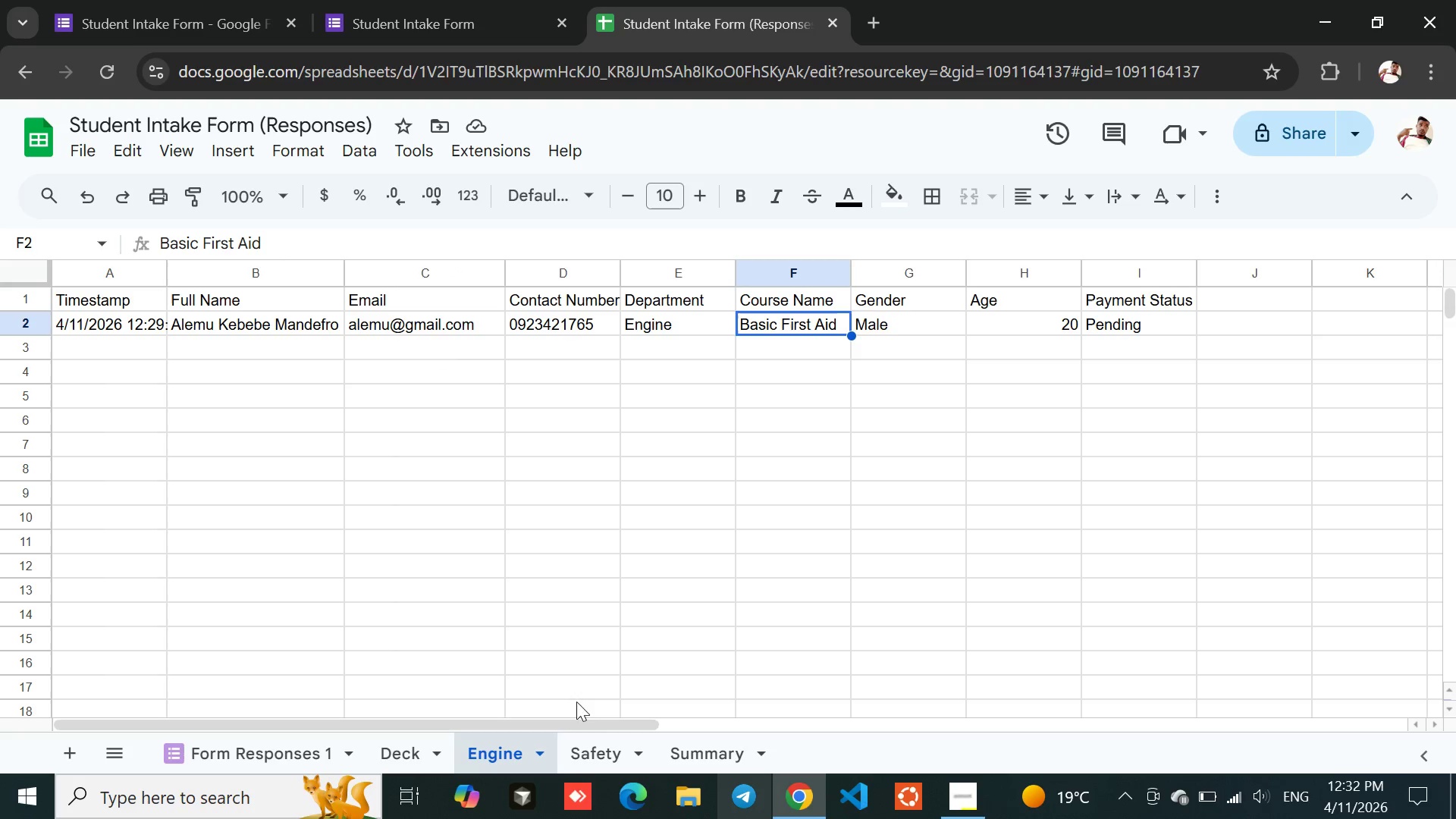 
left_click([598, 772])
 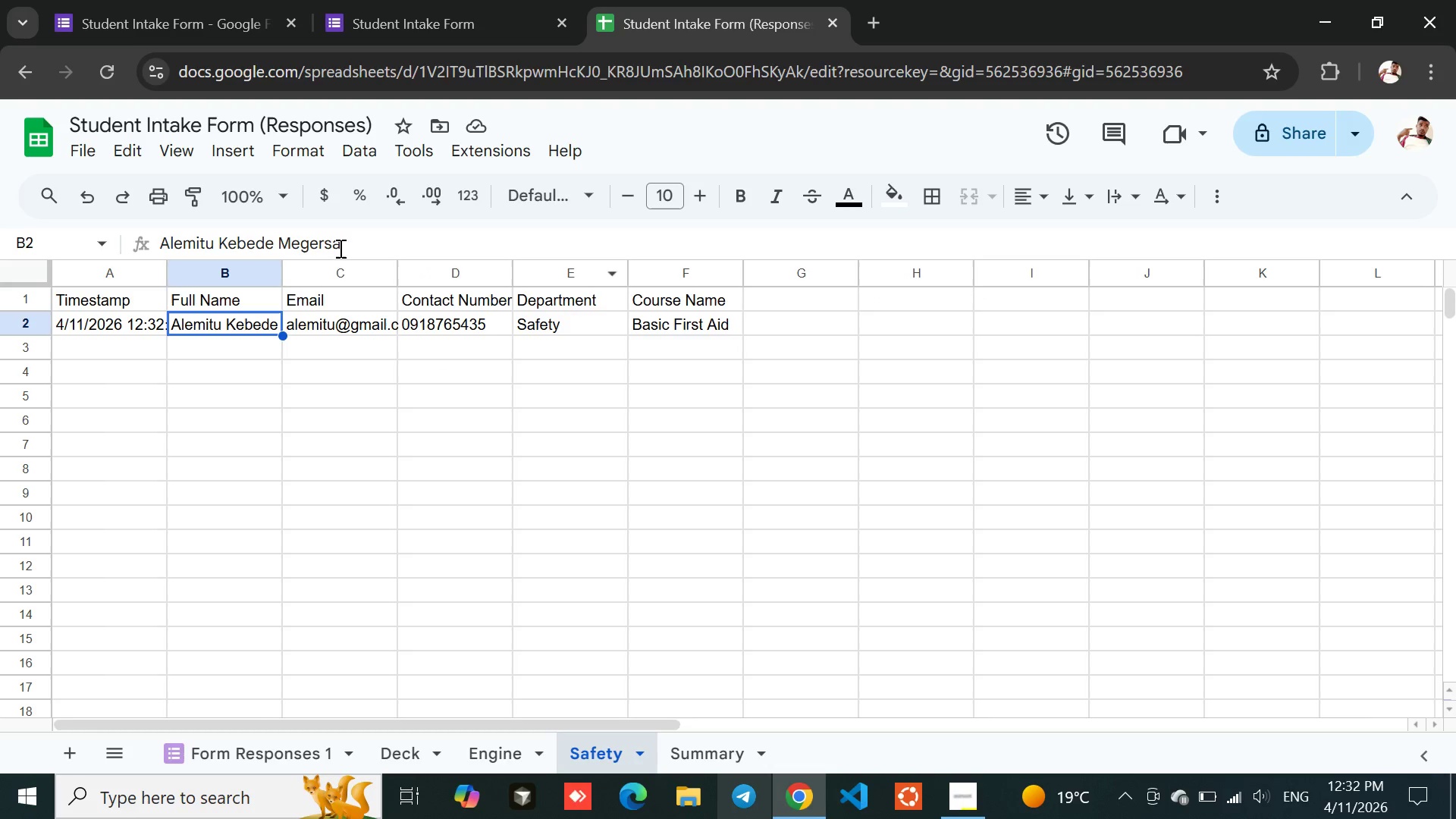 
left_click([124, 277])
 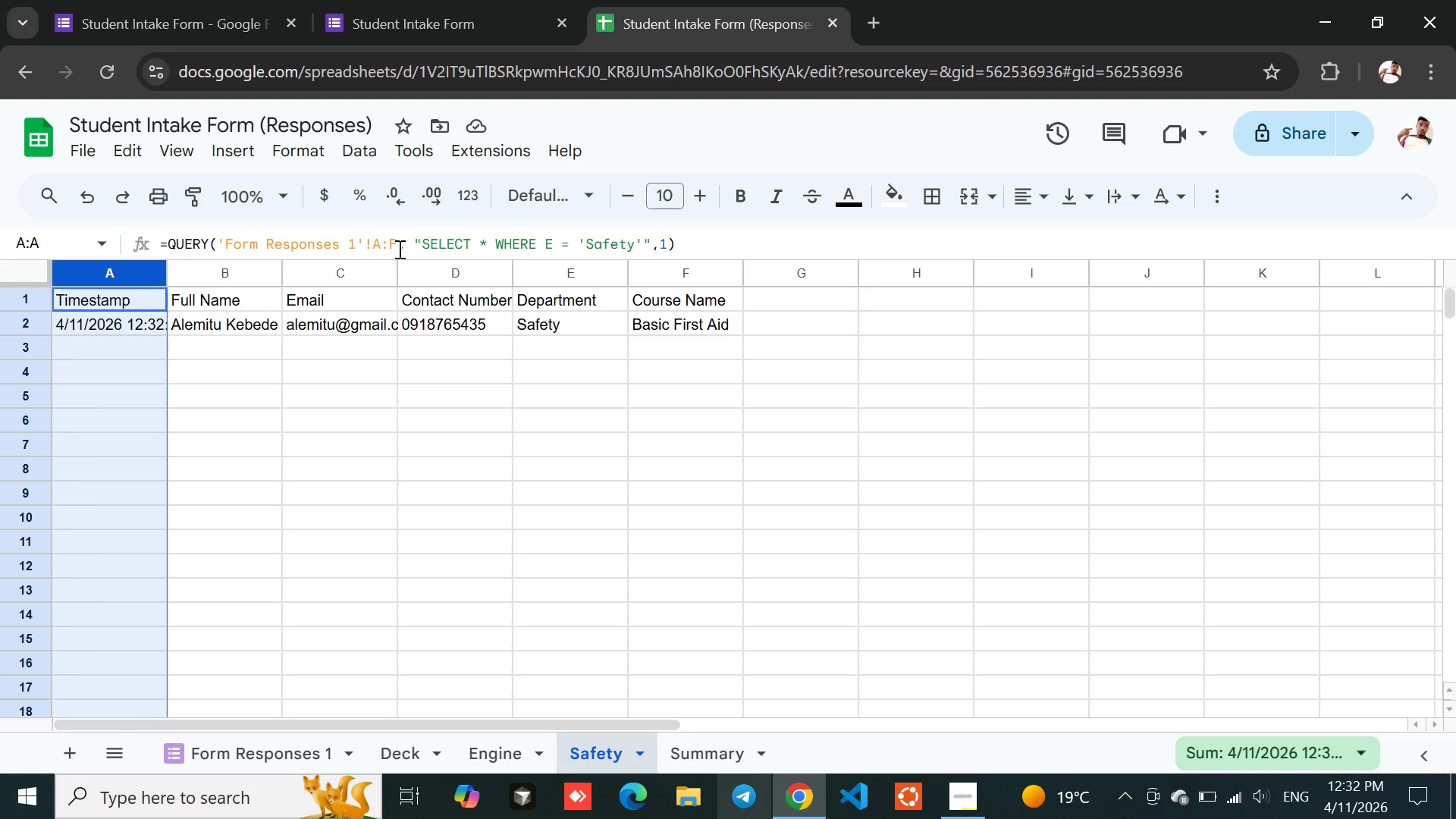 
left_click([398, 249])
 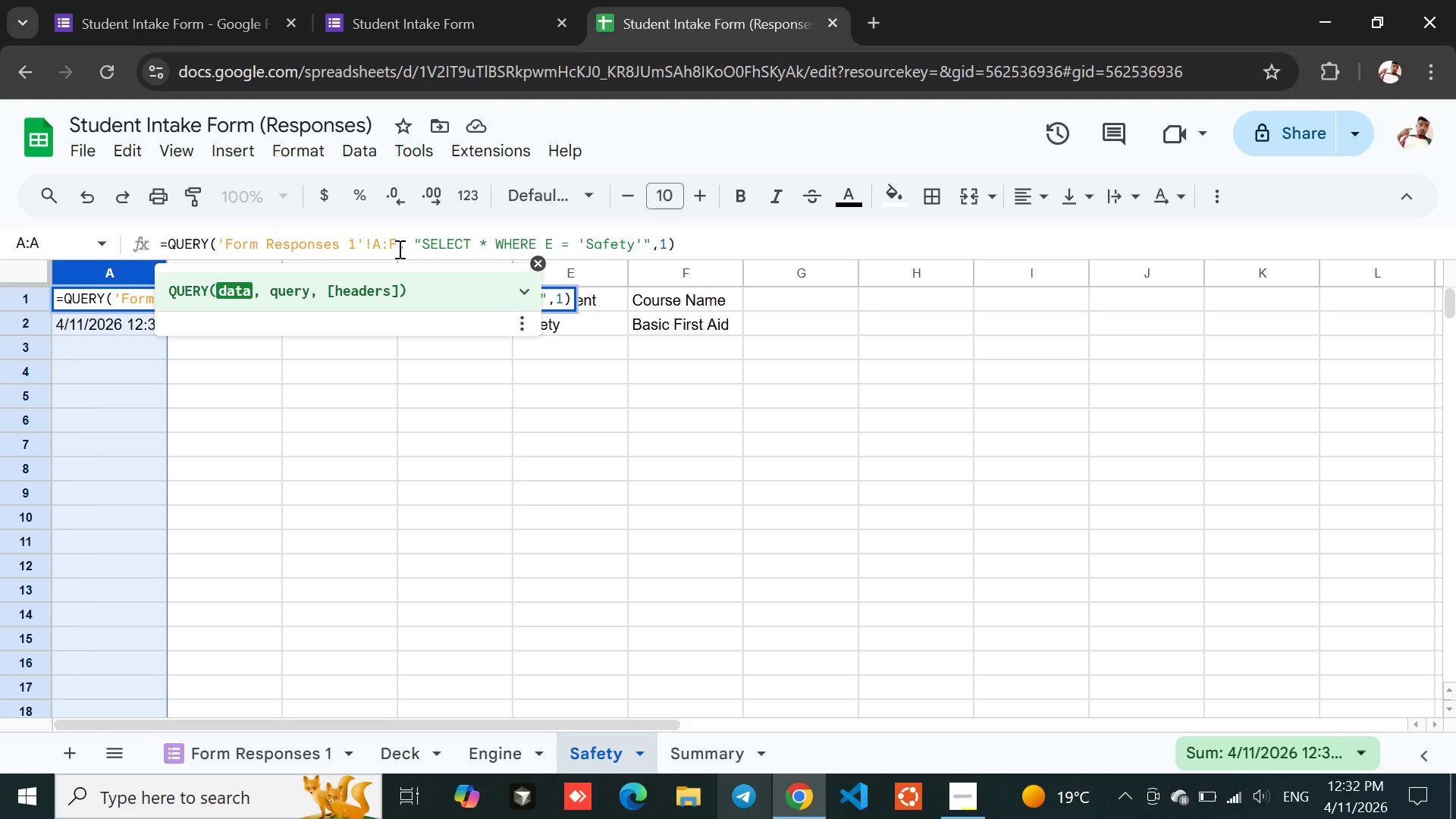 
key(Backspace)
 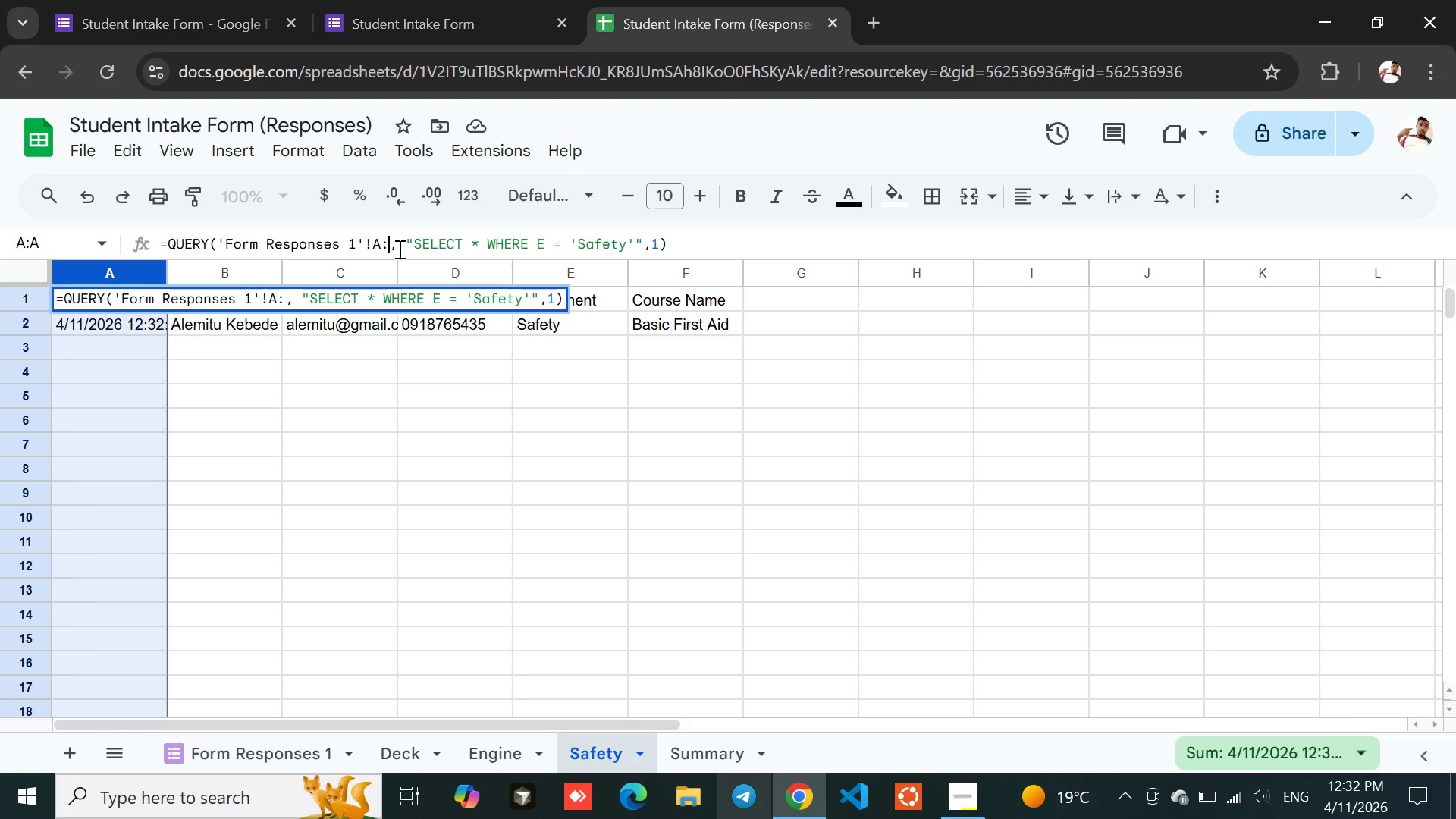 
key(Shift+ShiftLeft)
 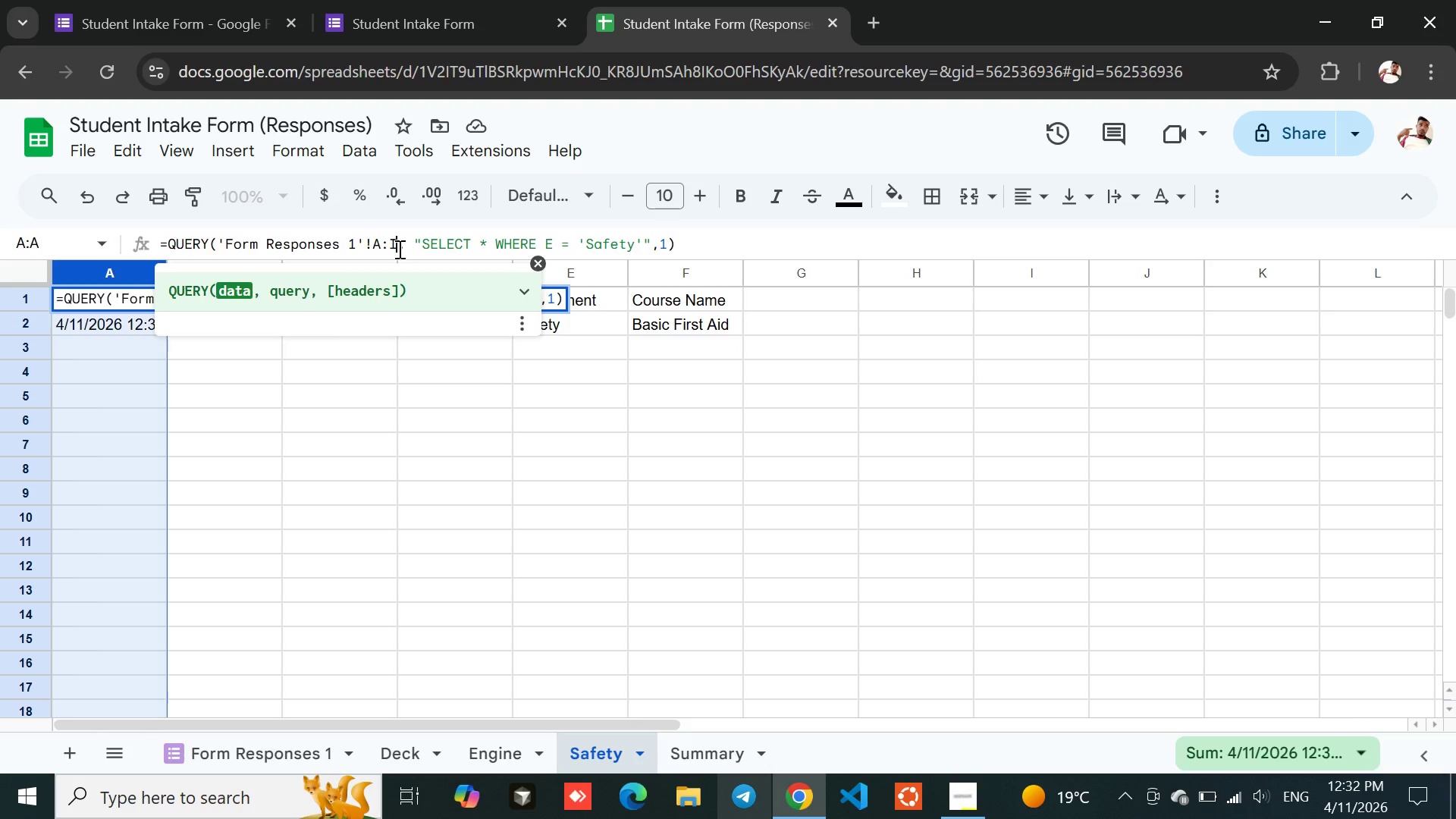 
key(Shift+I)
 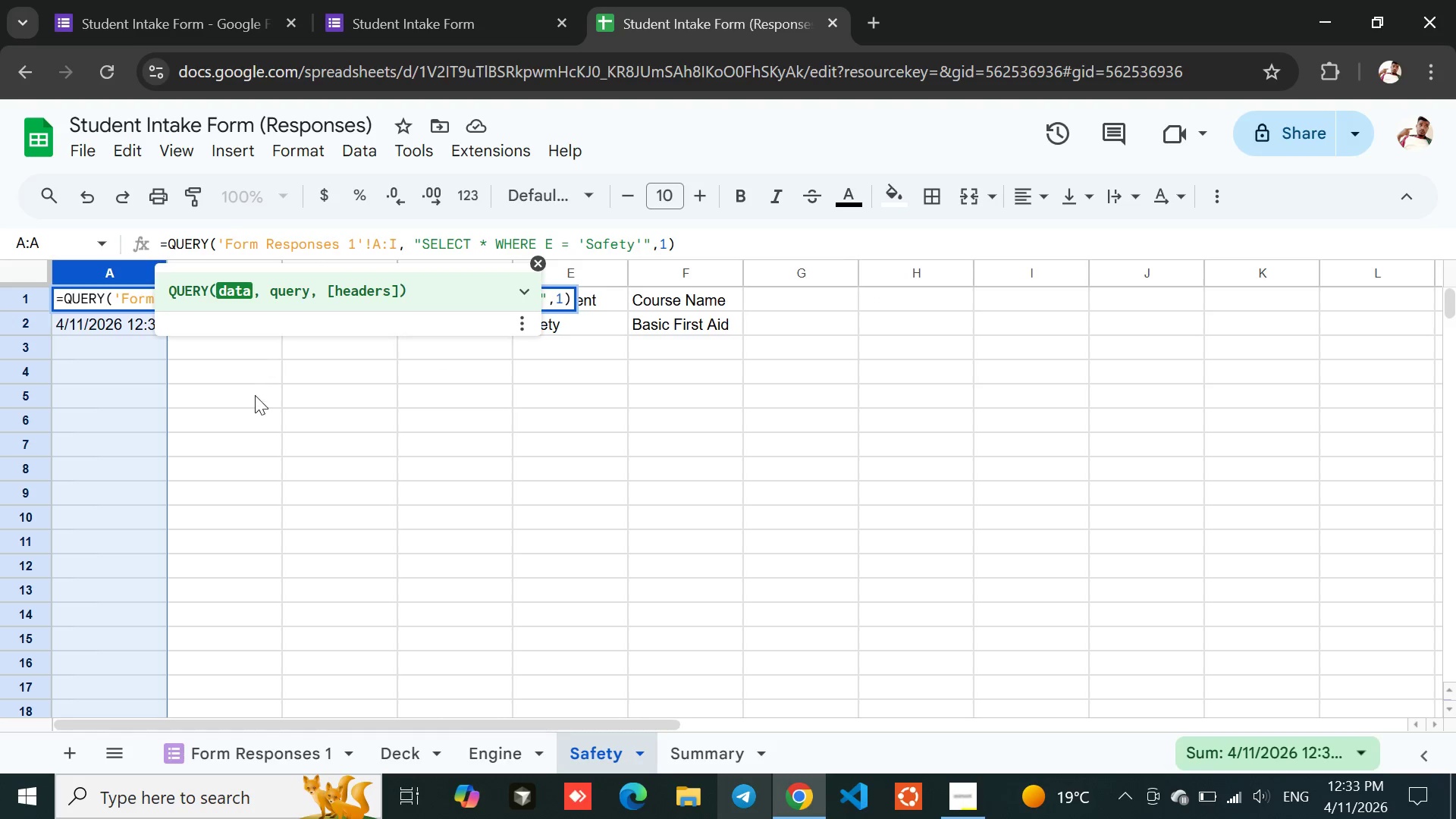 
left_click([256, 397])
 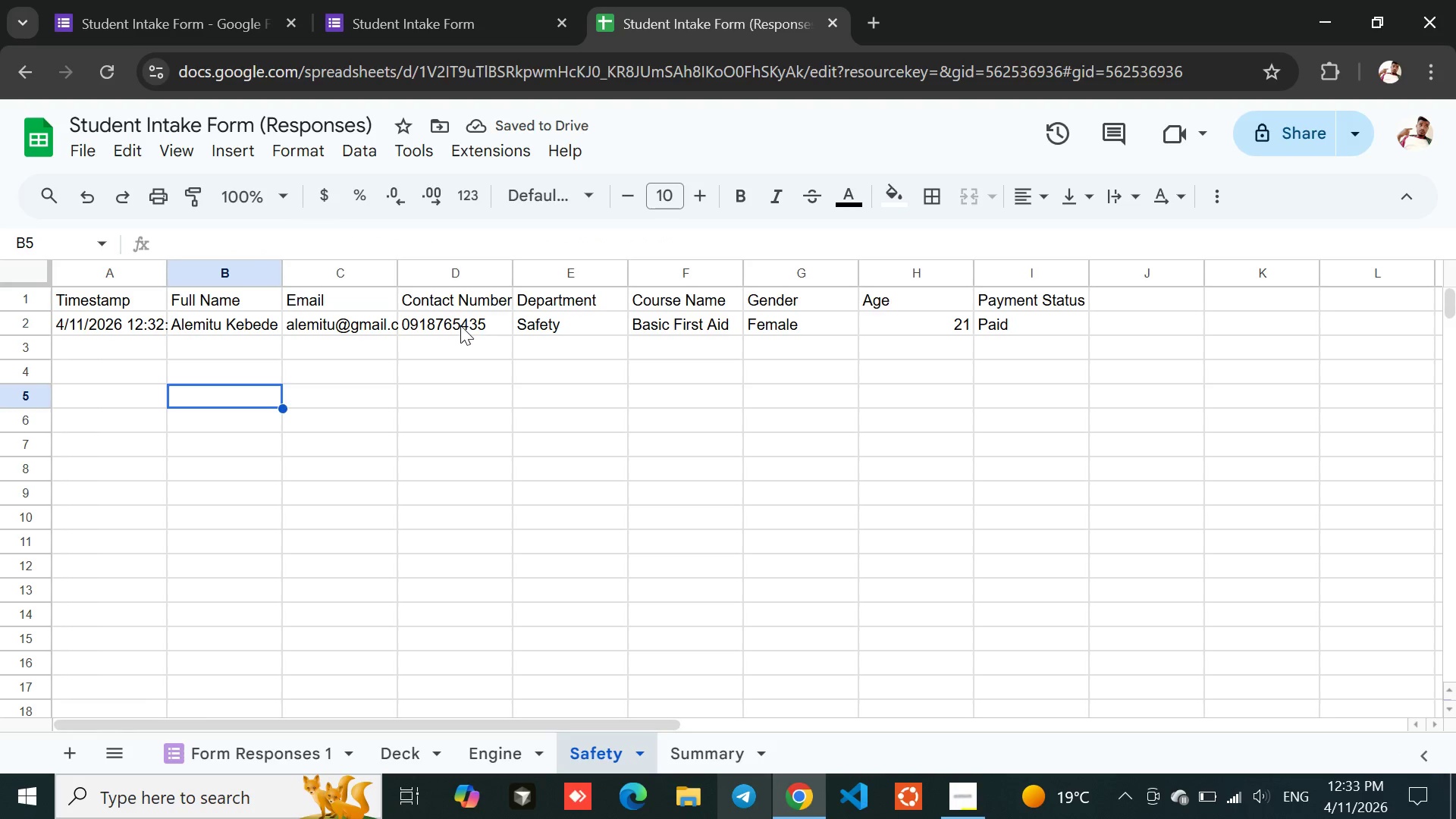 
left_click([238, 337])
 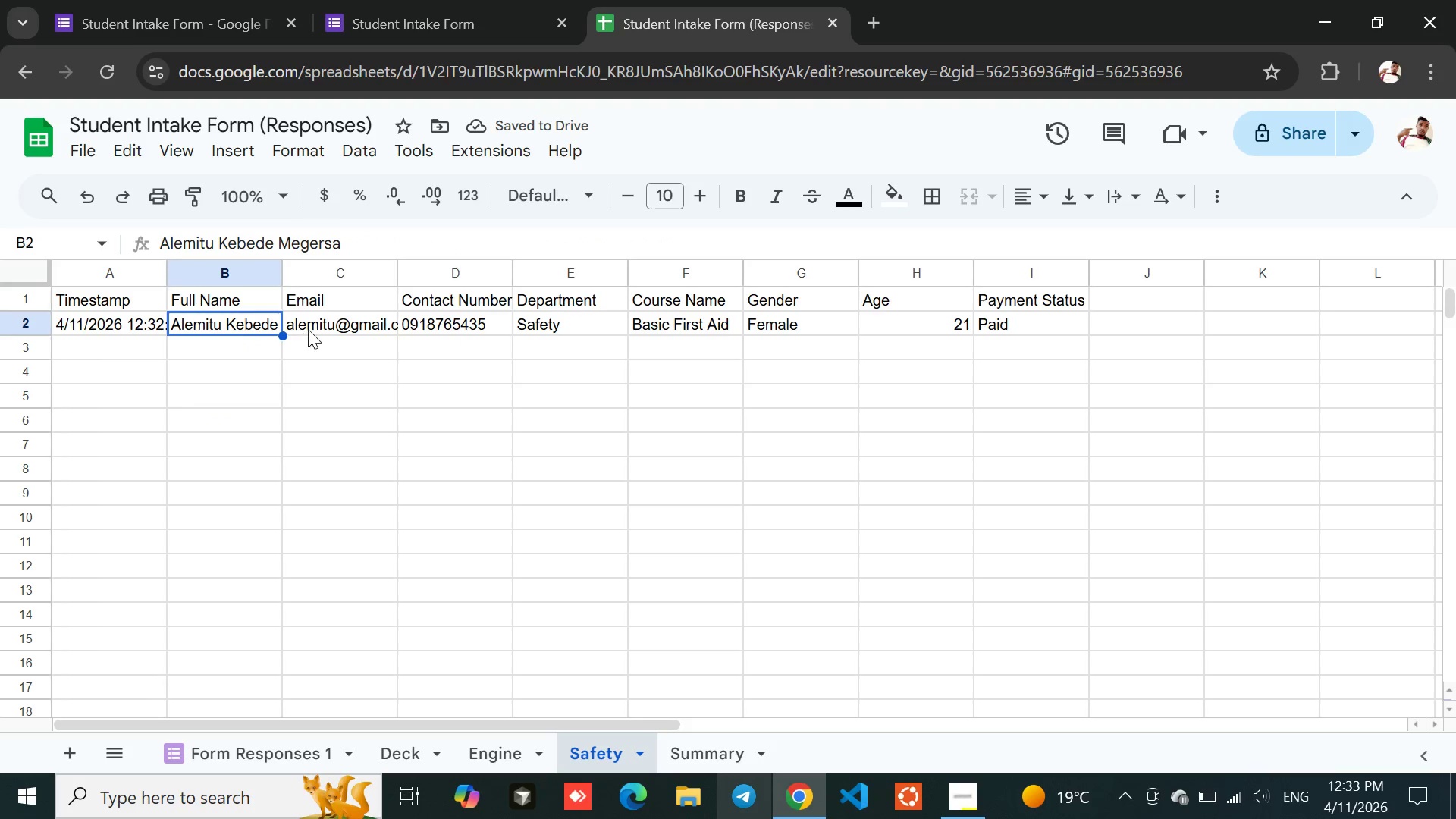 
left_click([309, 329])
 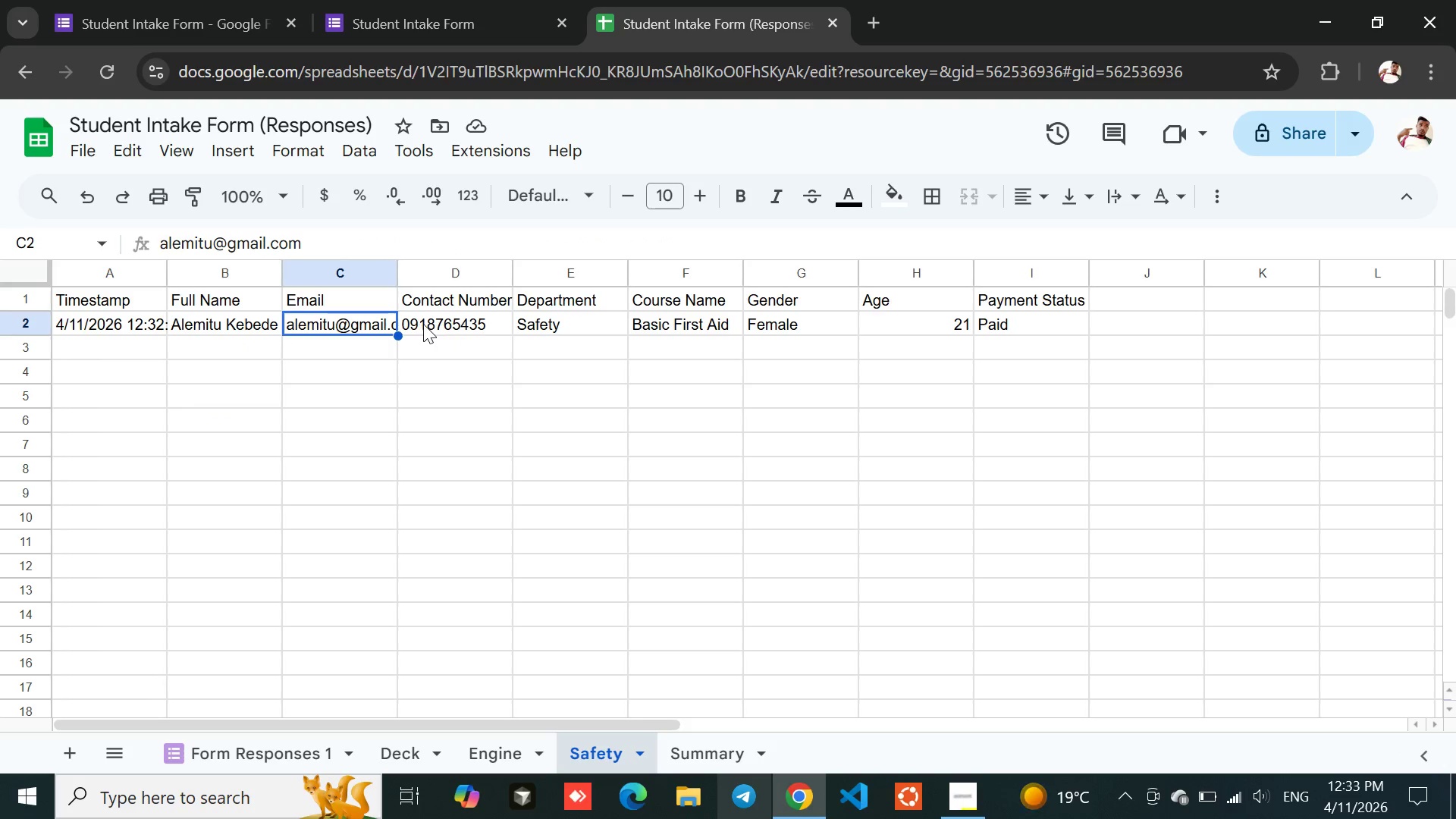 
left_click([423, 324])
 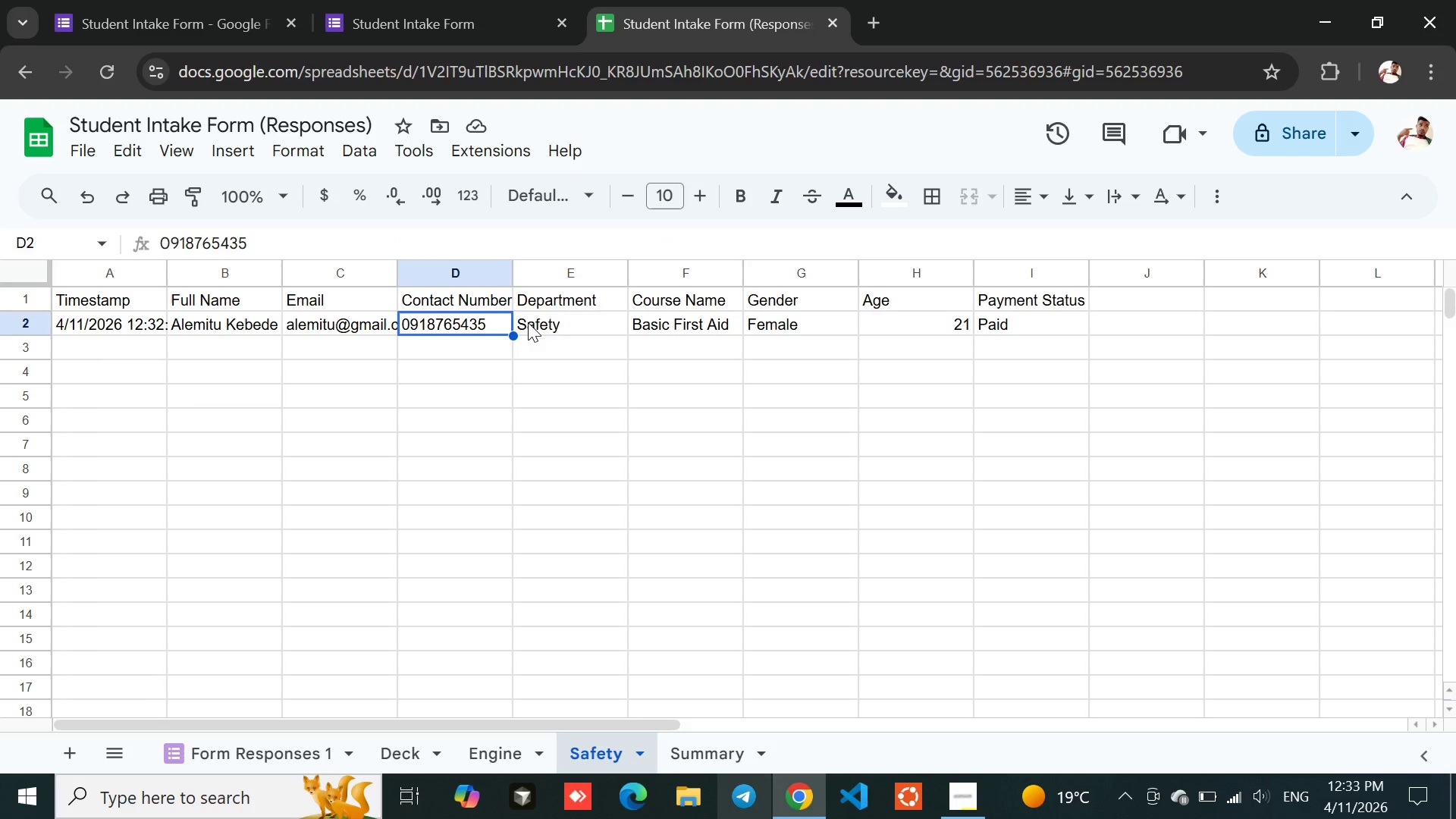 
left_click([528, 322])
 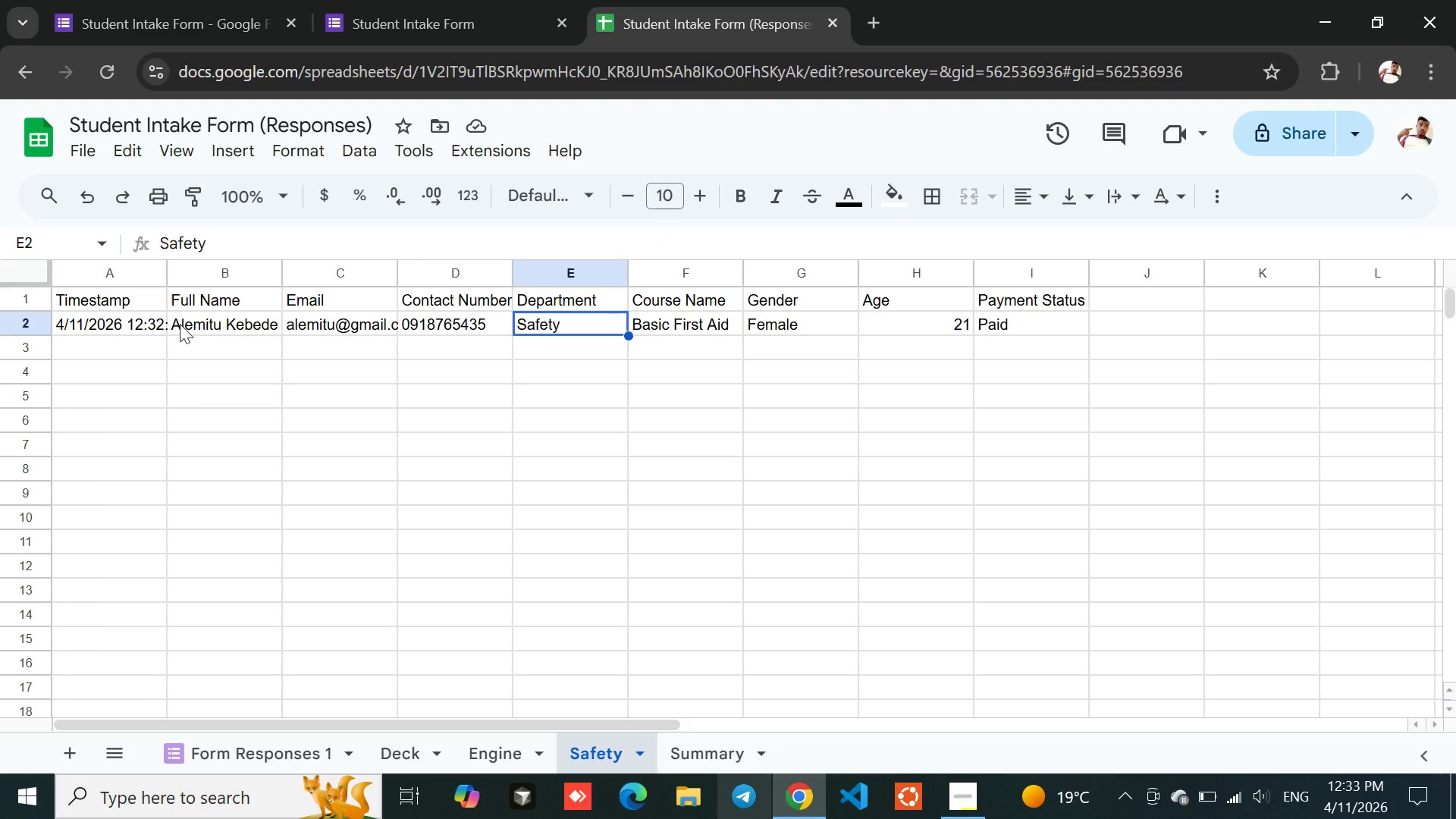 
left_click([125, 317])
 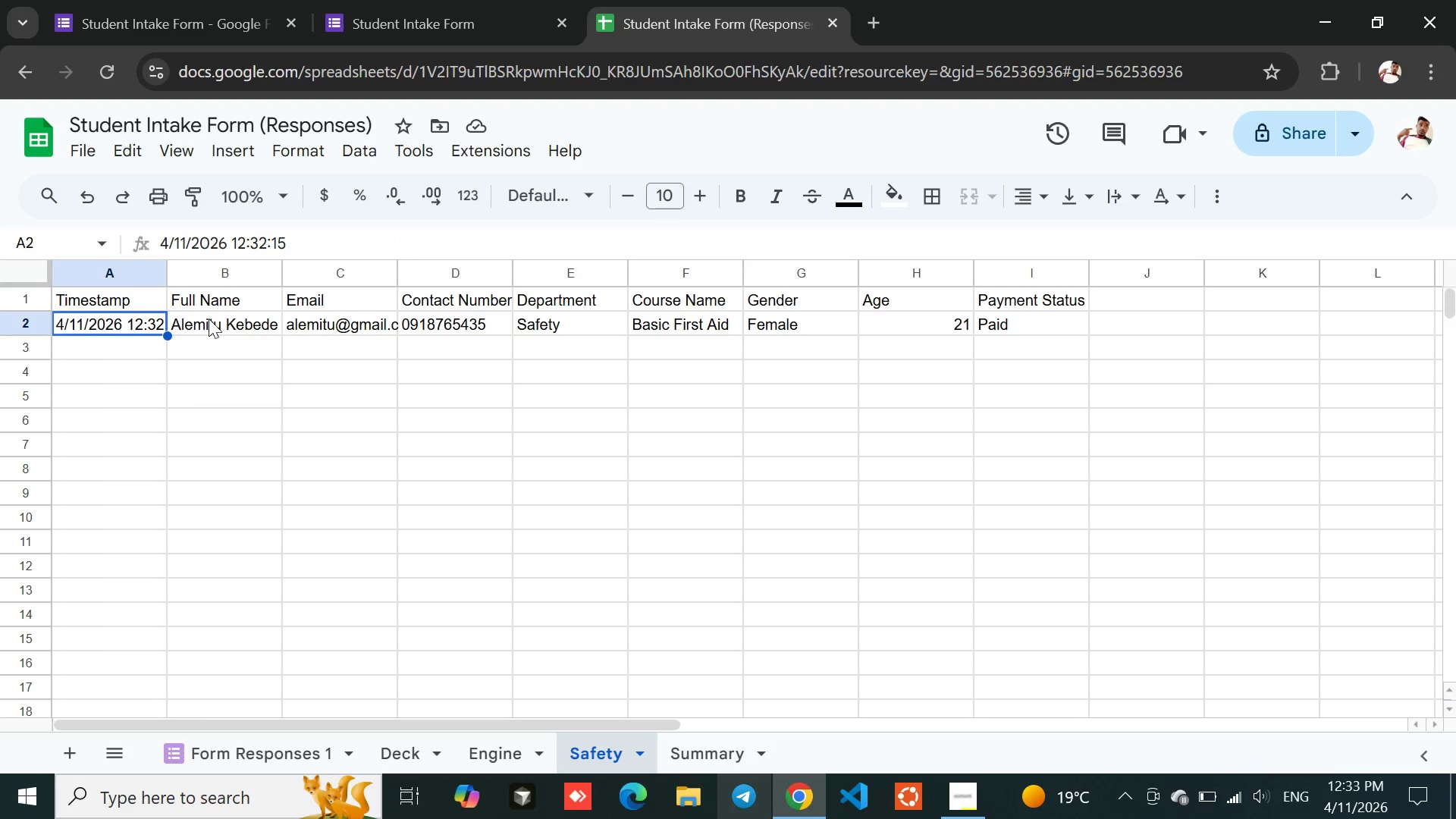 
left_click([209, 318])
 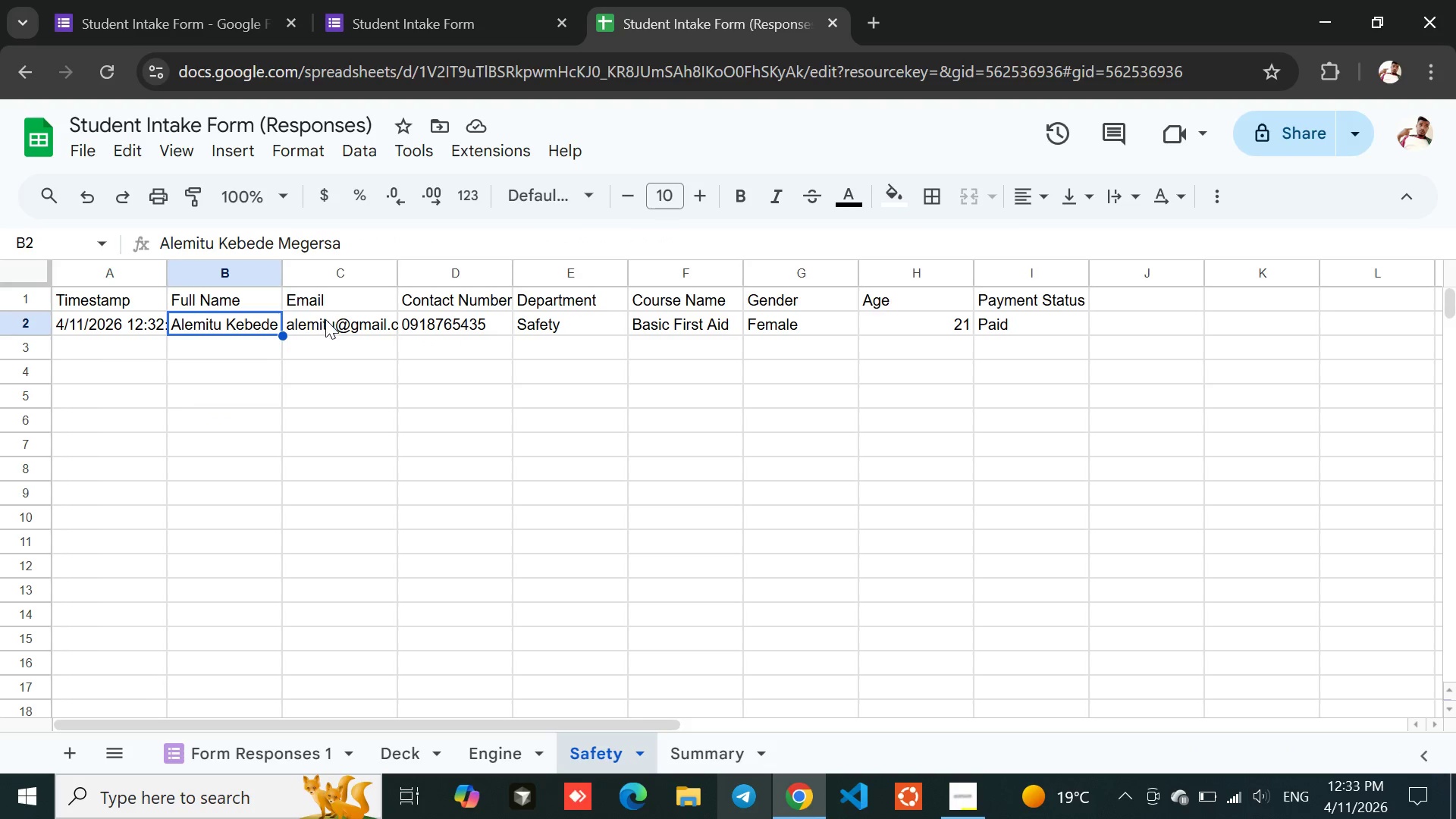 
left_click([325, 319])
 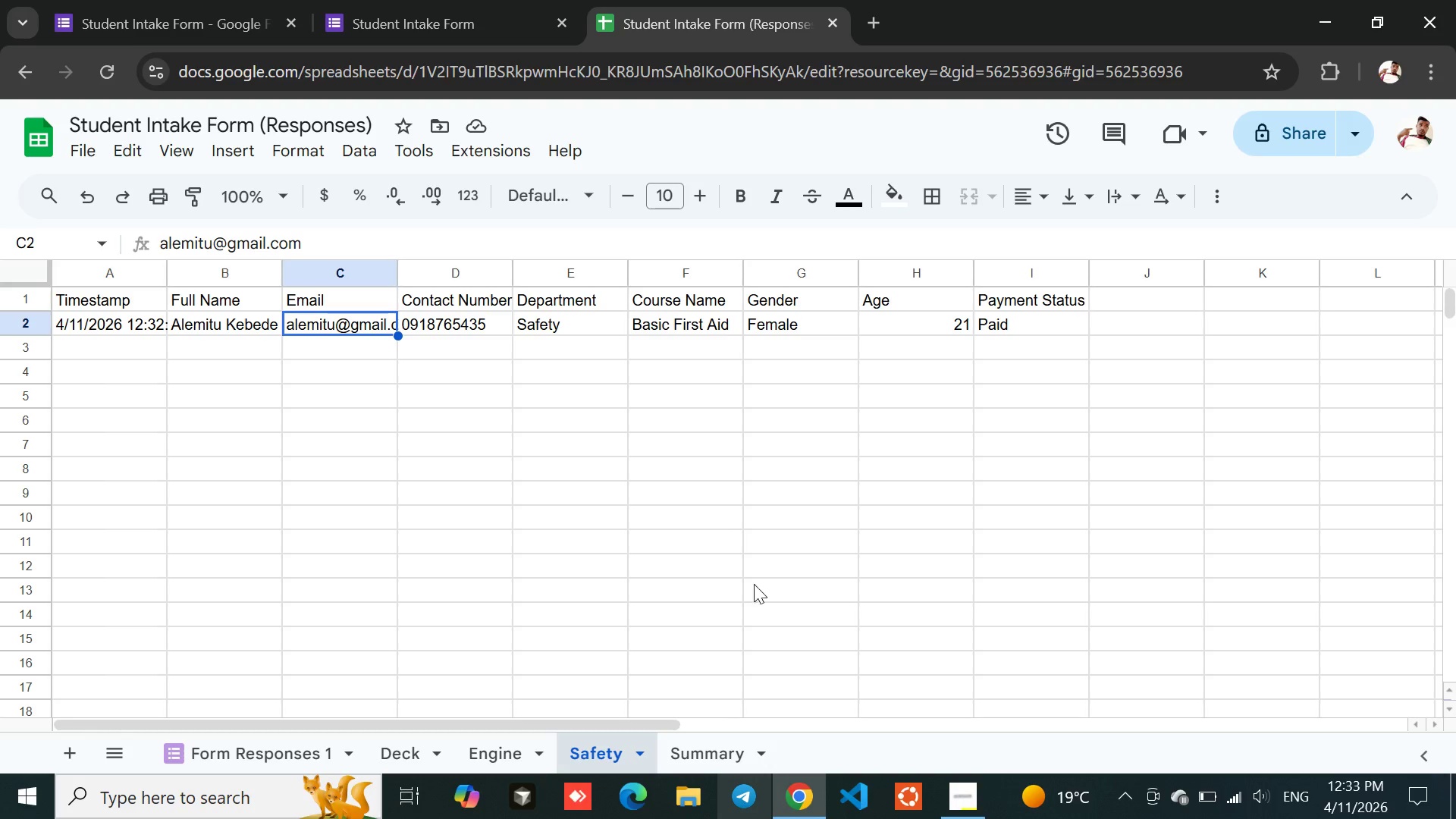 
wait(5.75)
 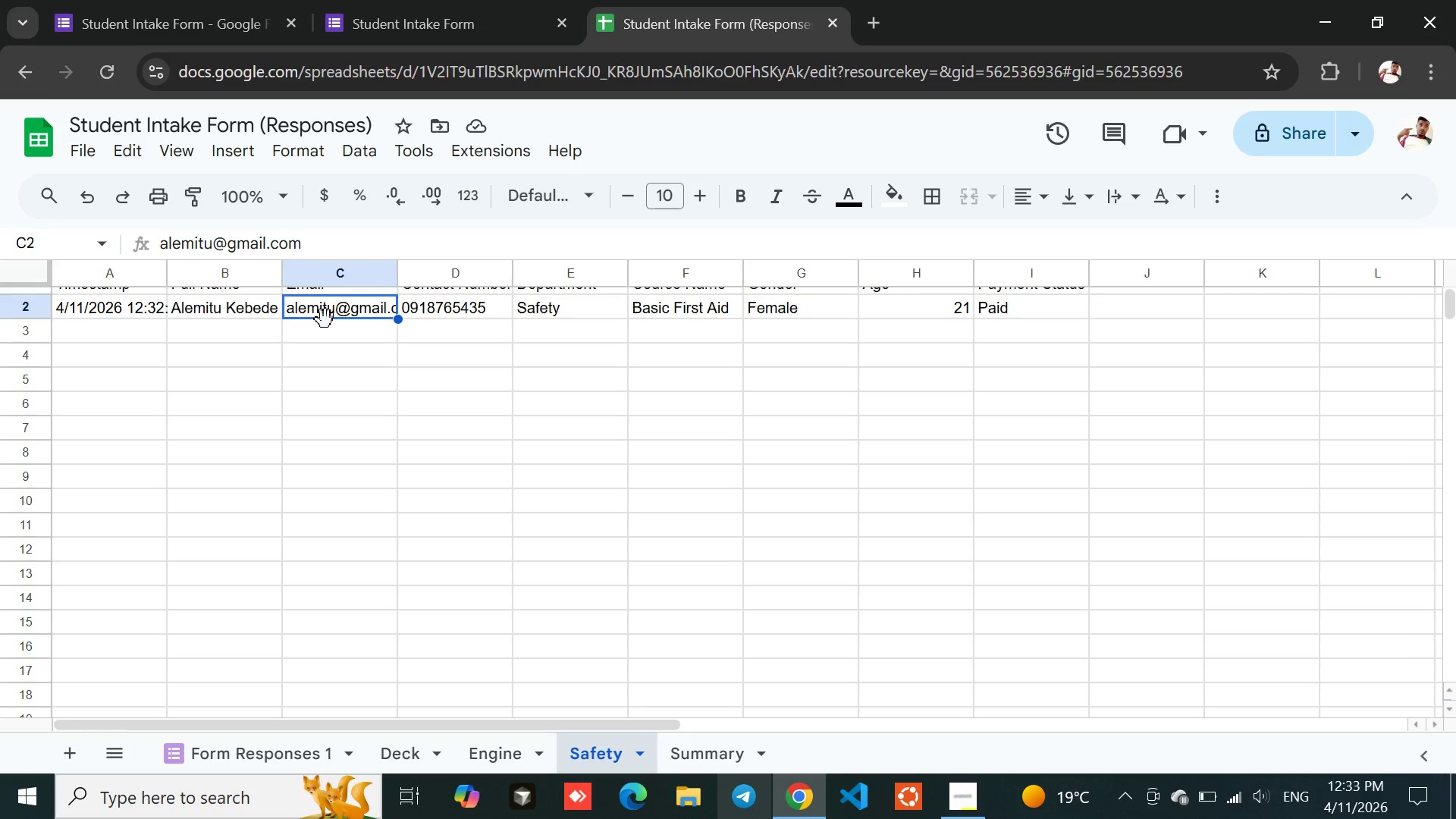 
left_click([696, 743])
 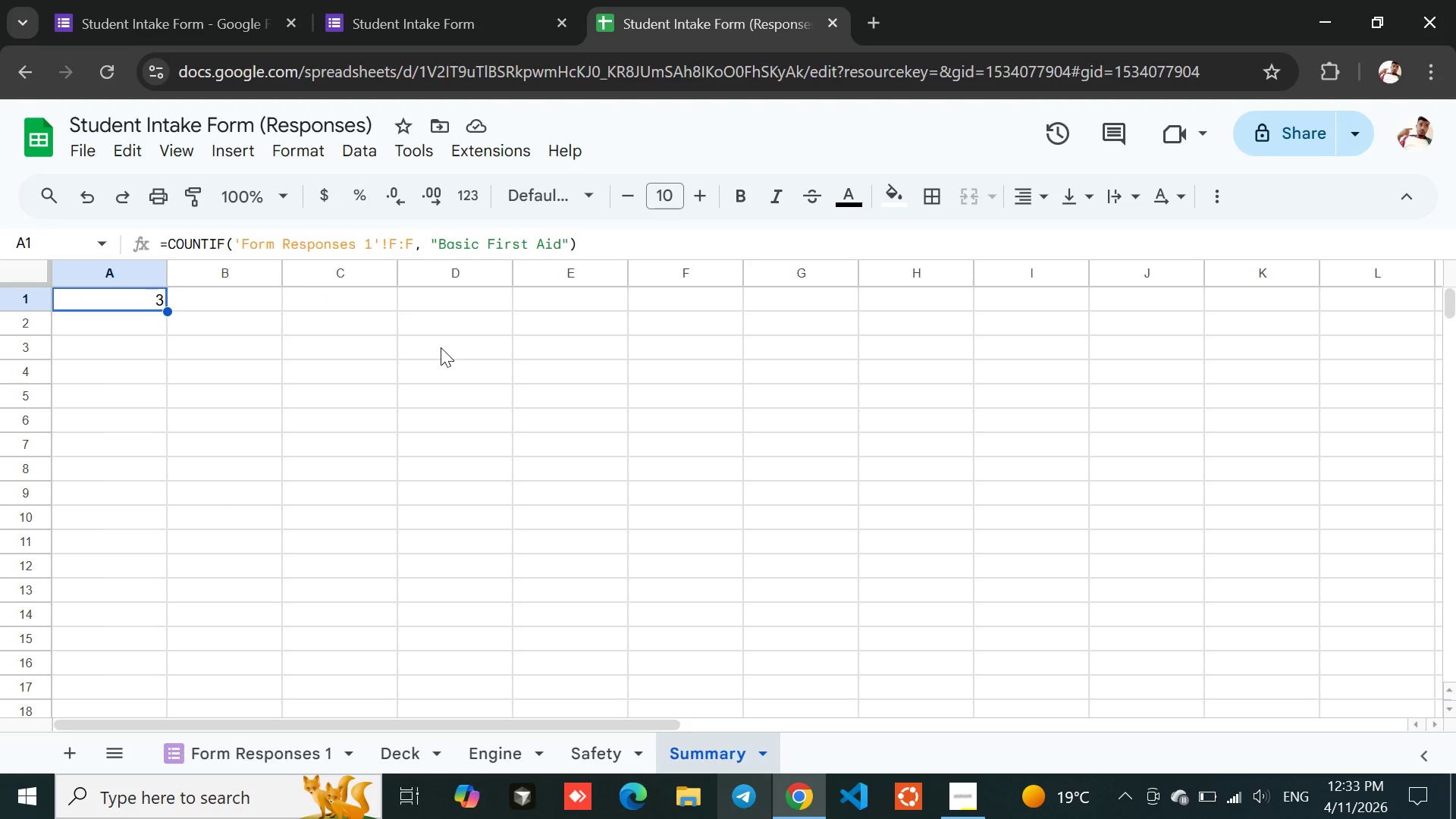 
left_click([447, 0])
 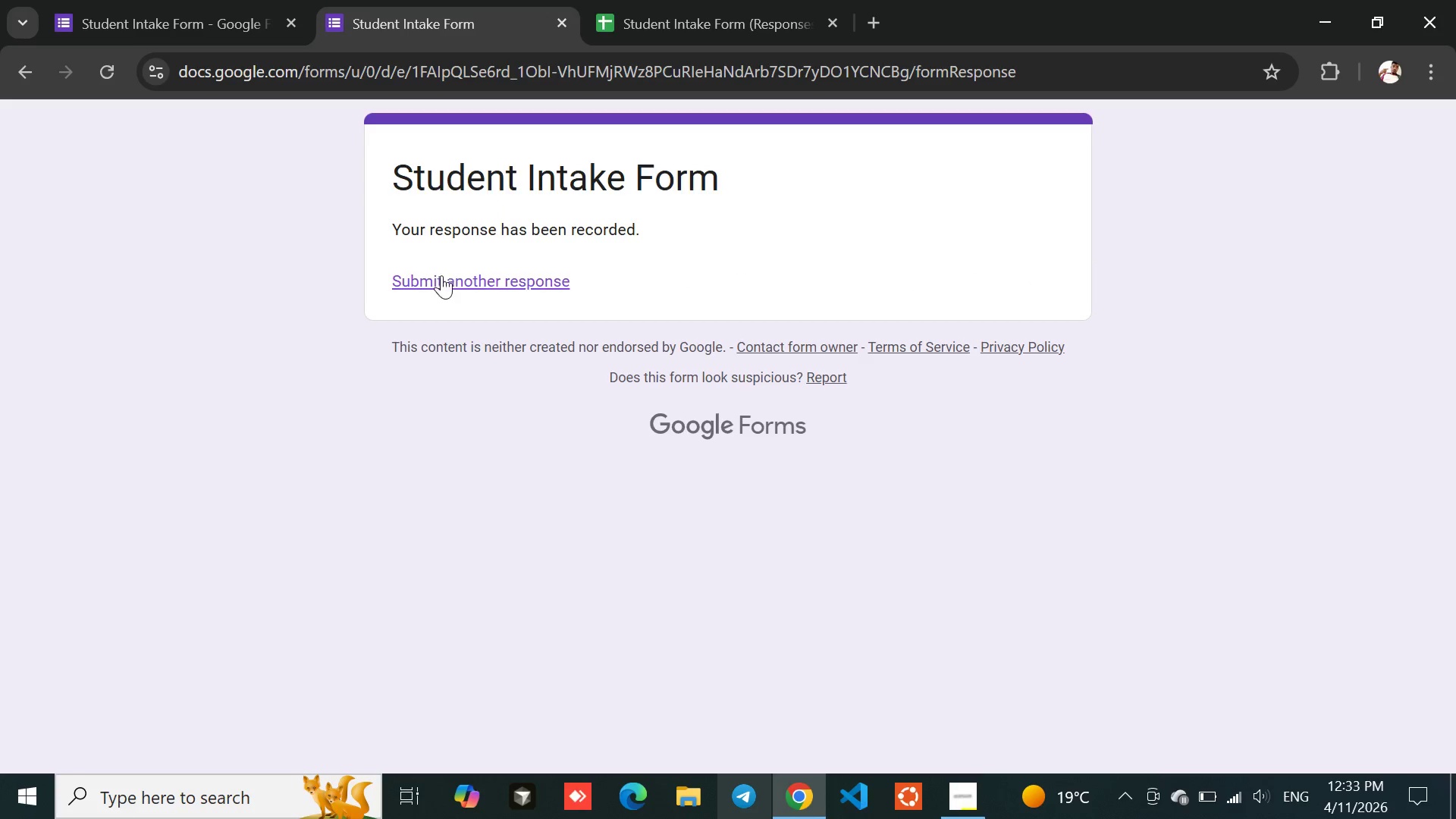 
left_click([440, 281])
 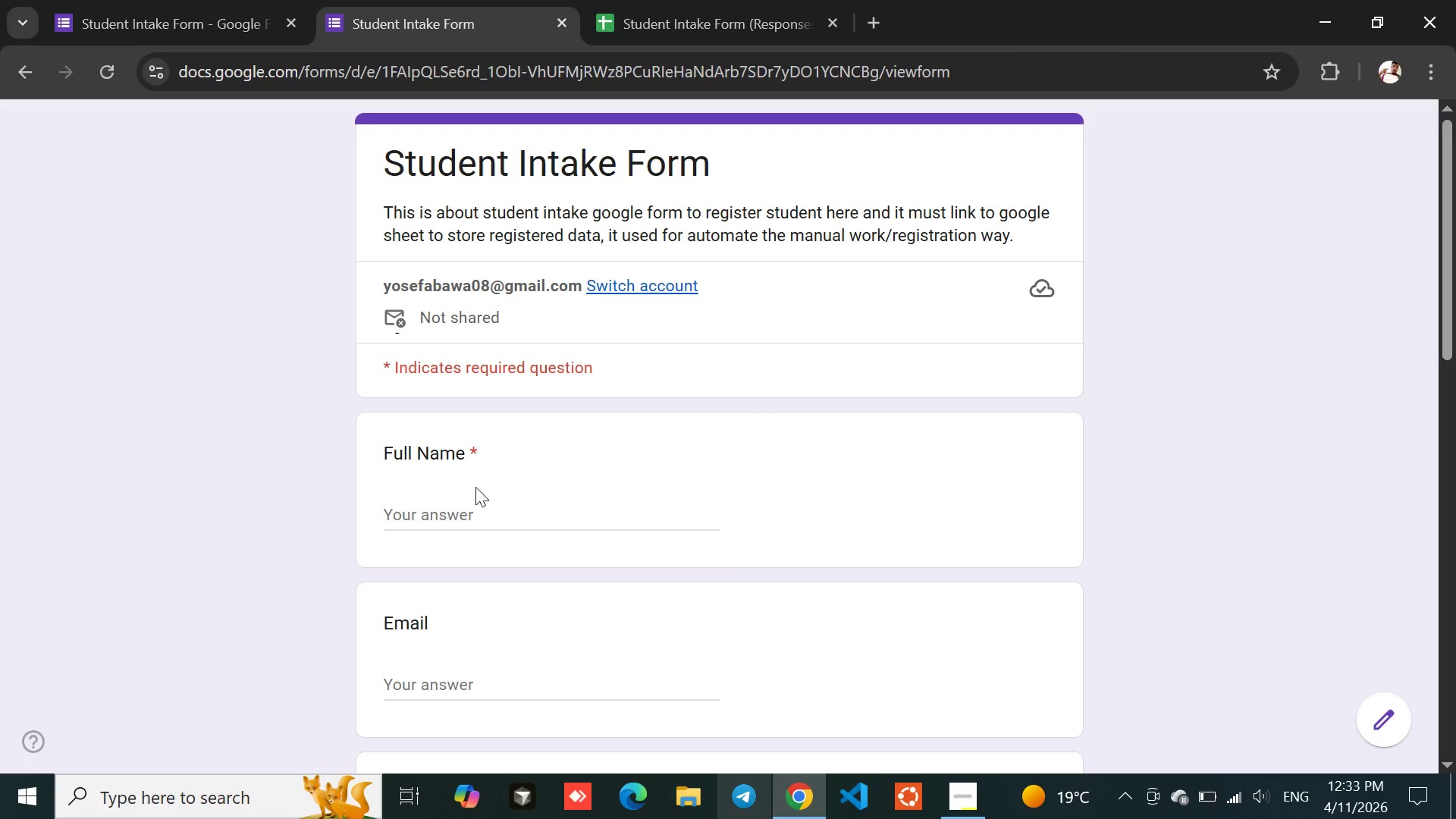 
left_click([459, 513])
 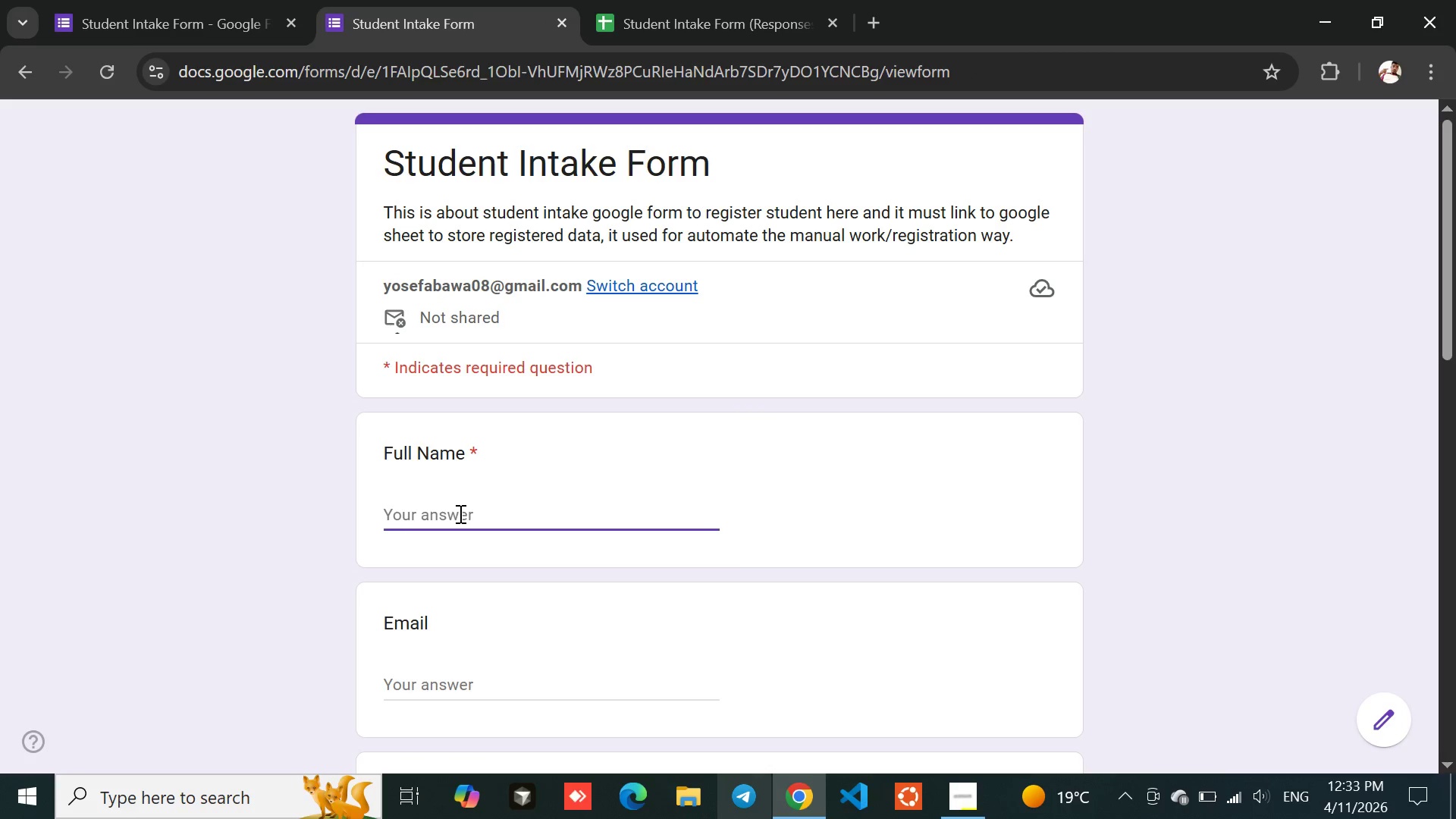 
type(Degisew Abawa Kassa)
 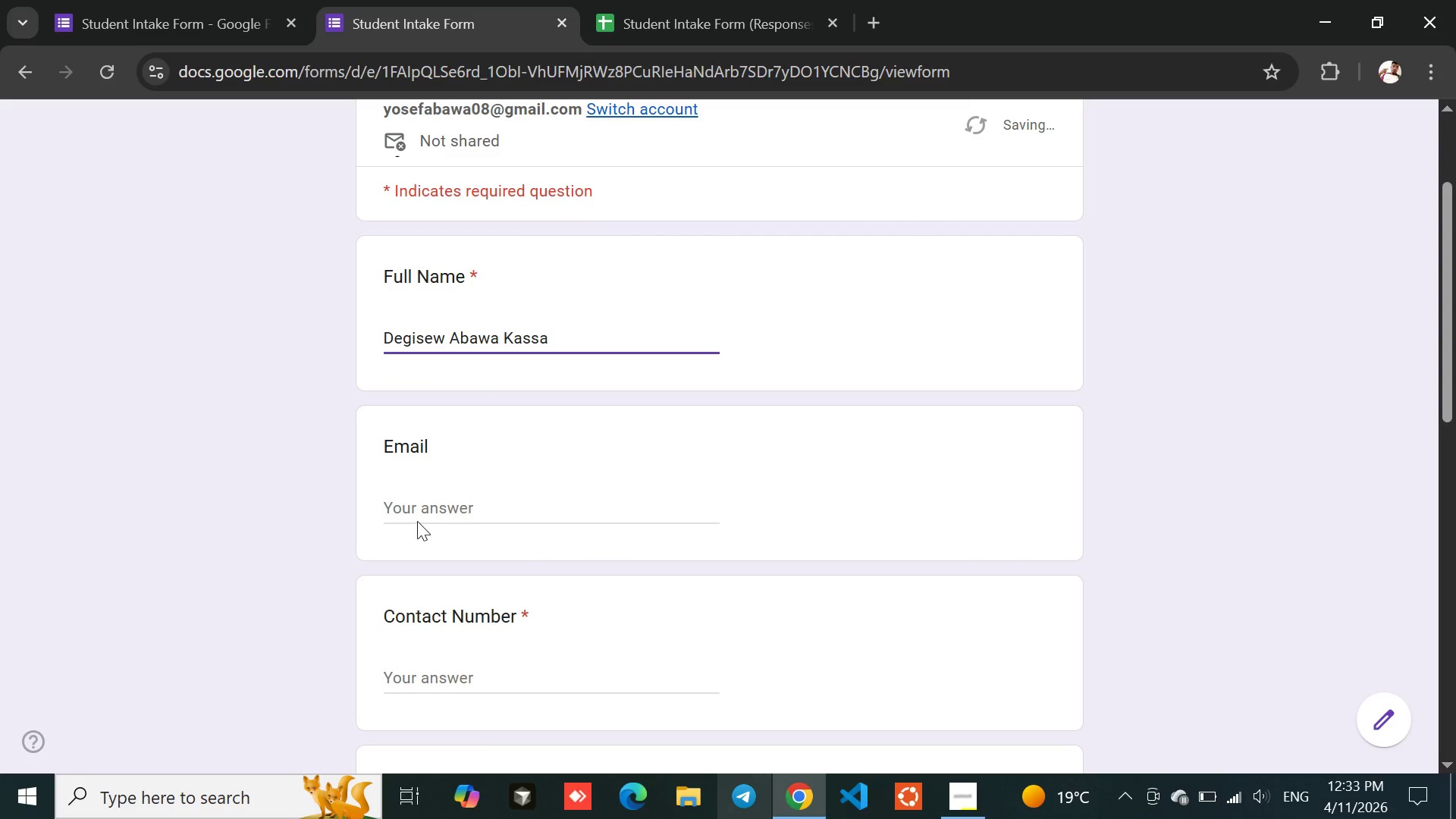 
left_click_drag(start_coordinate=[417, 521], to_coordinate=[383, 509])
 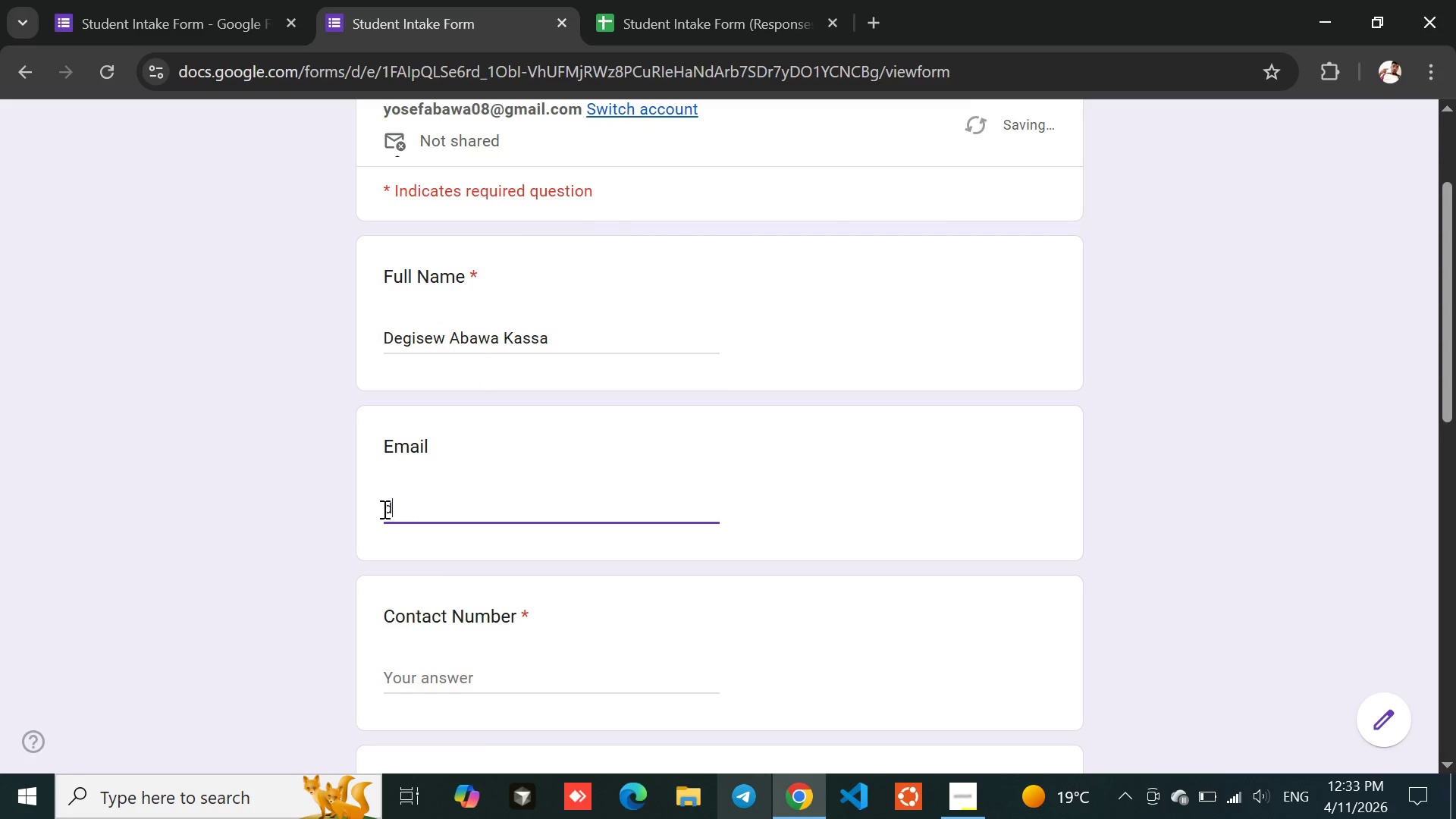 
type(degisew)
 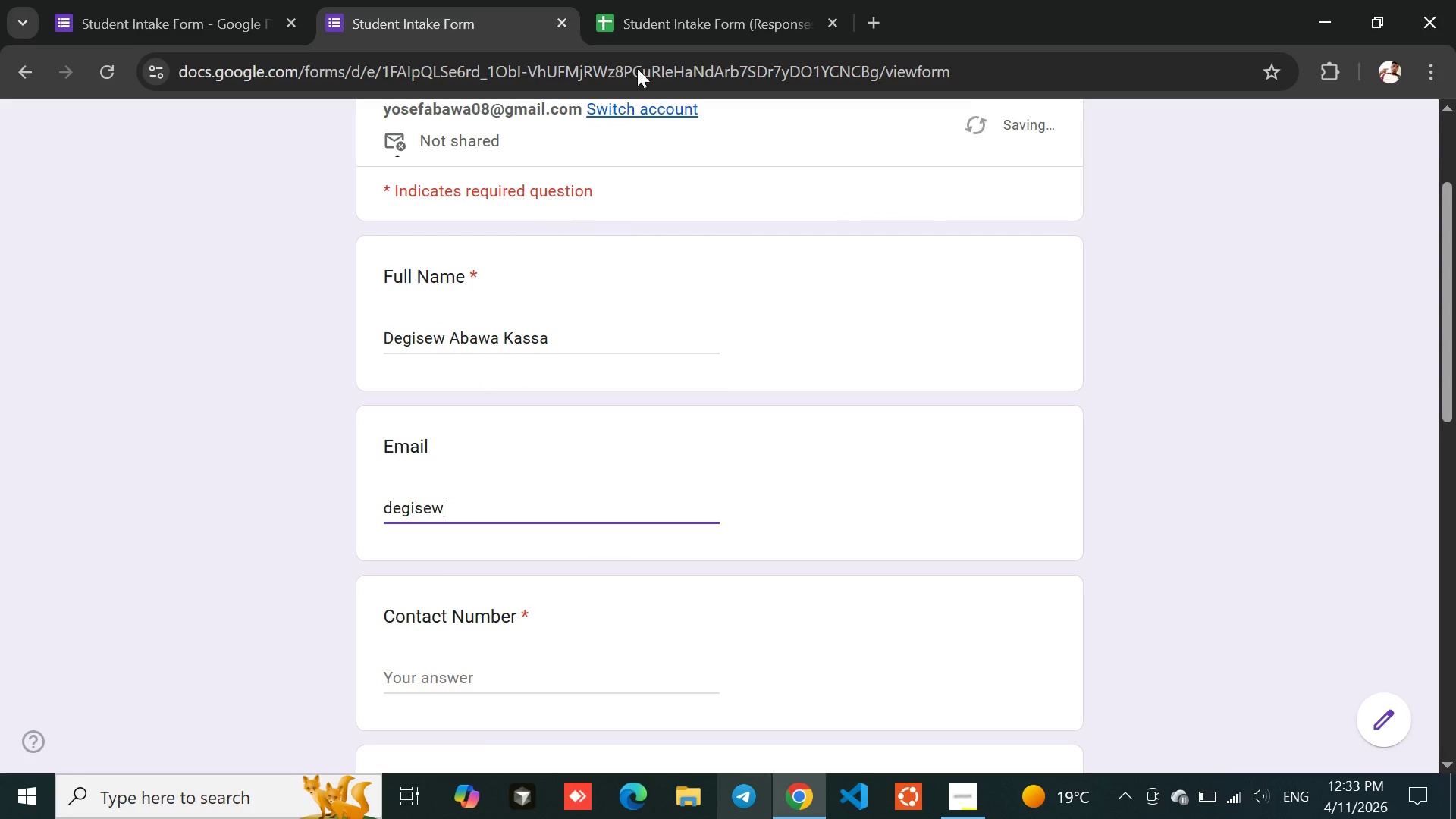 
left_click([667, 9])
 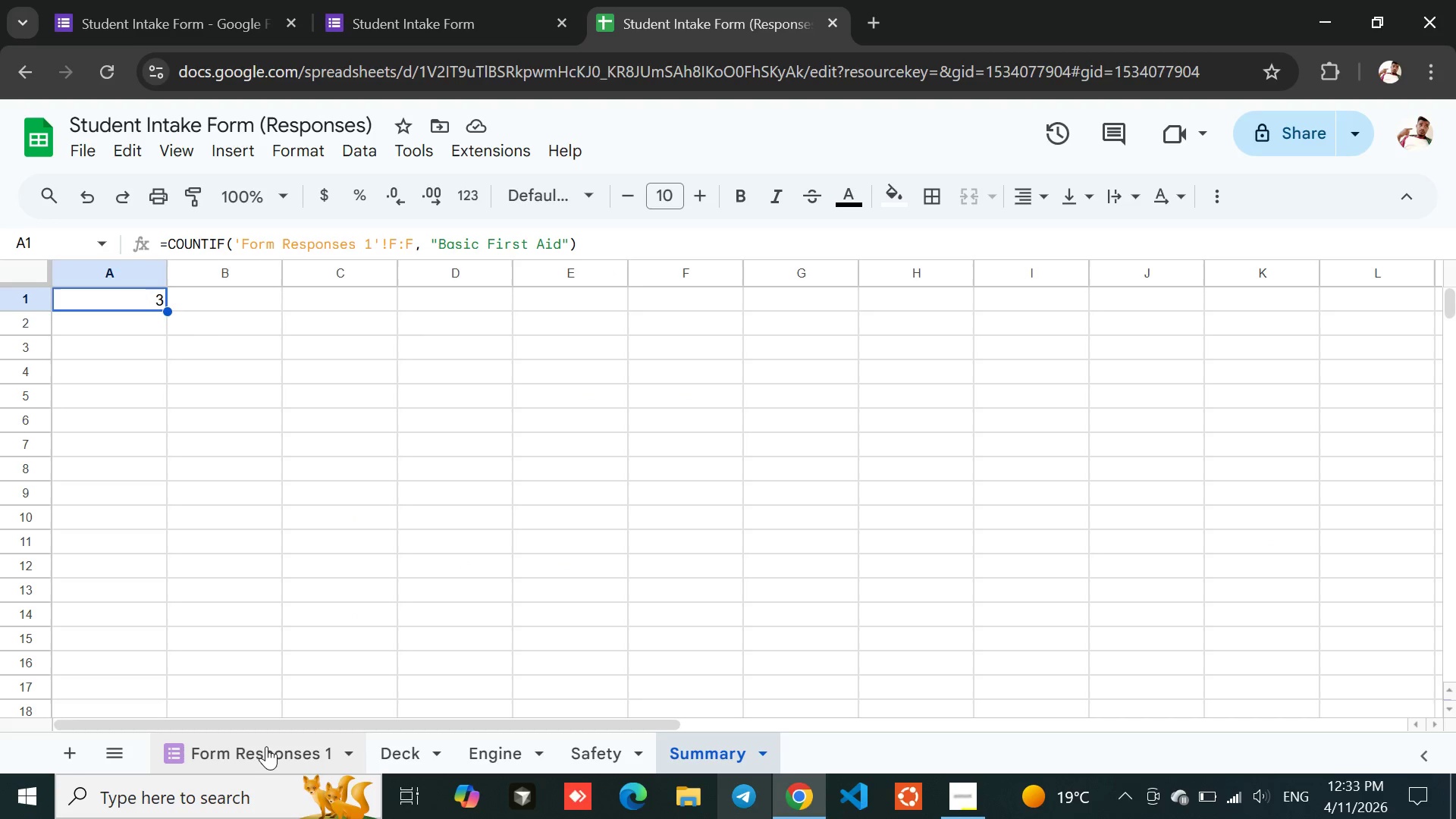 
left_click([260, 747])
 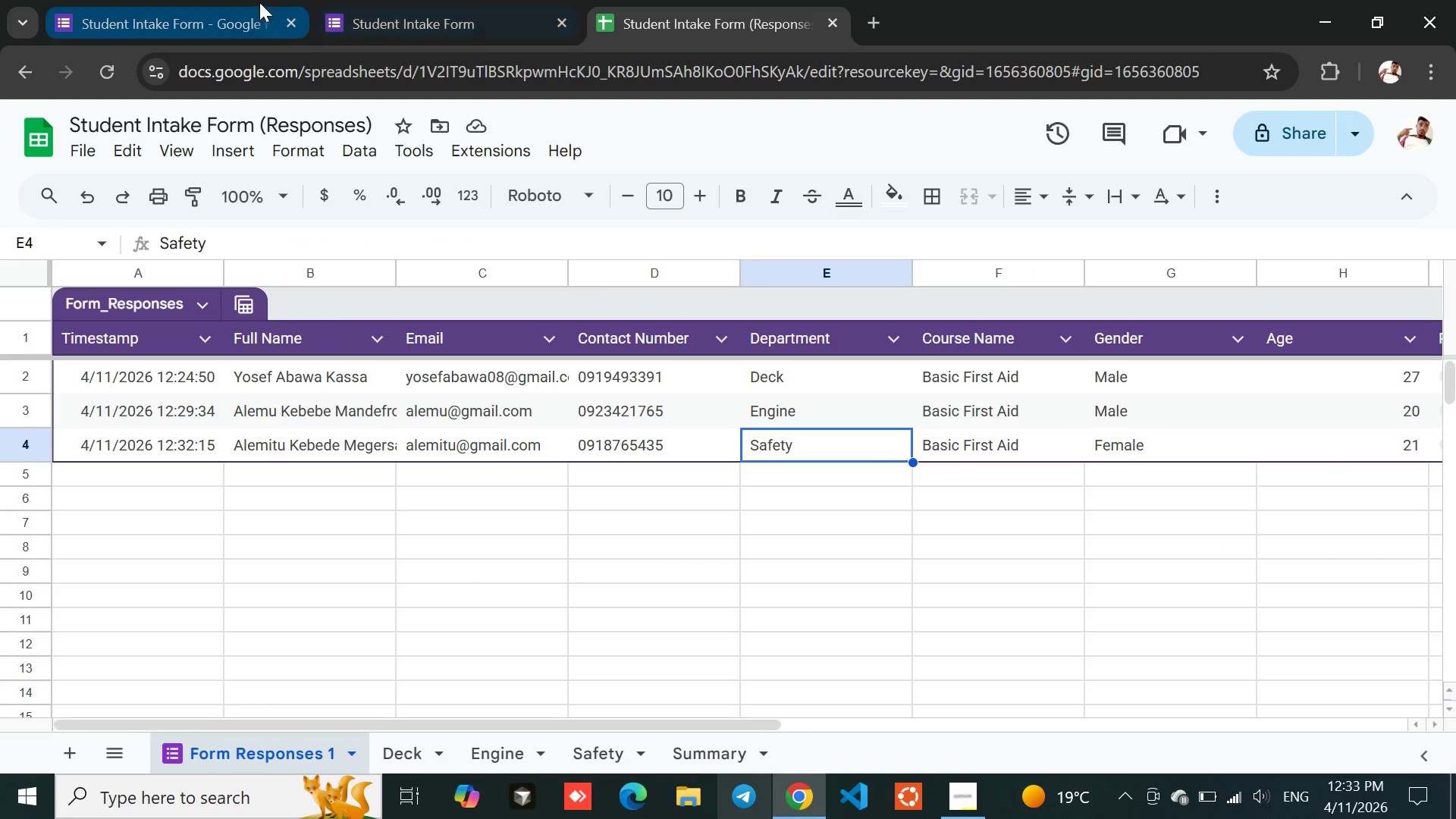 
left_click([420, 0])
 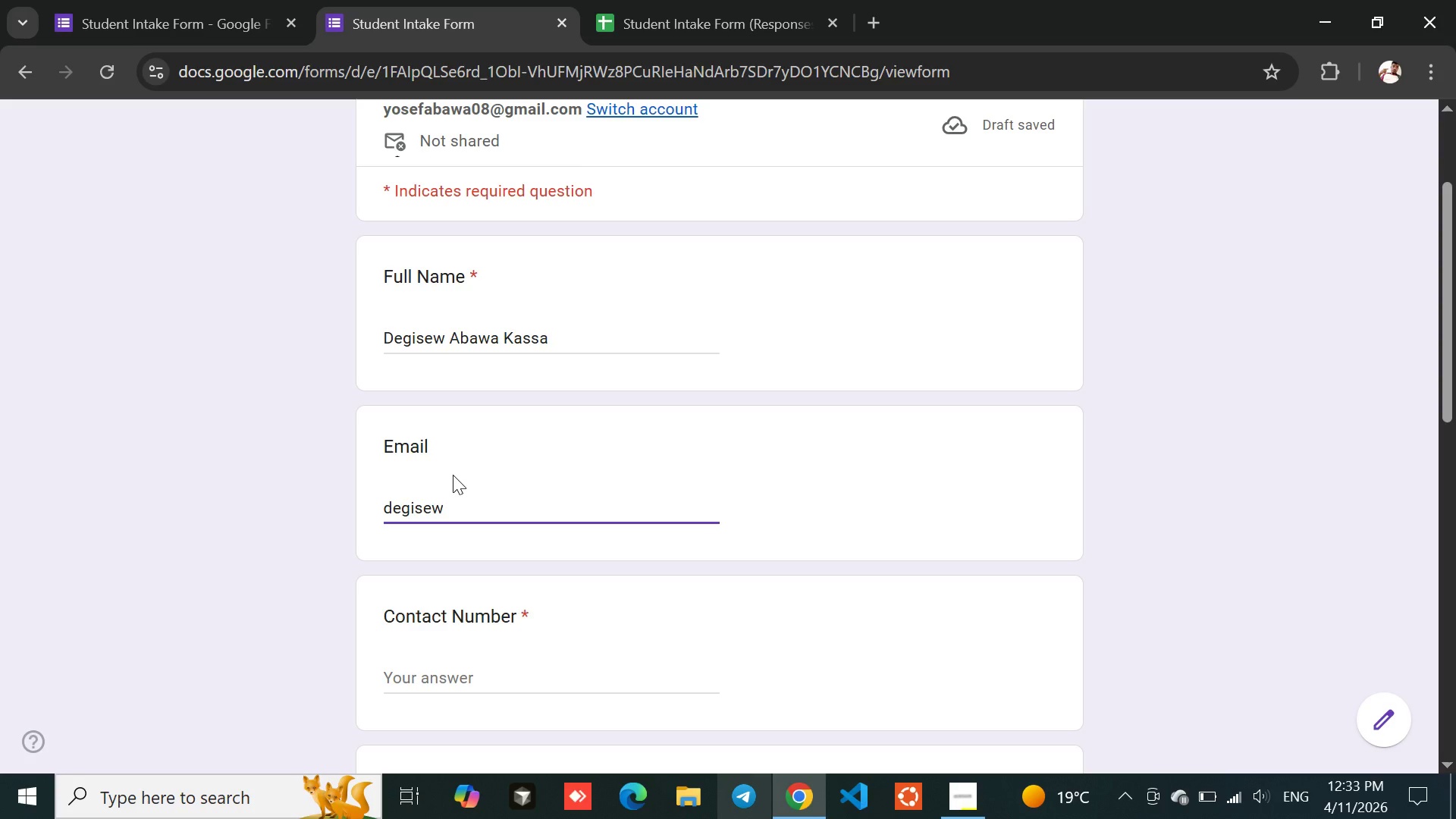 
type(@gmail.com)
 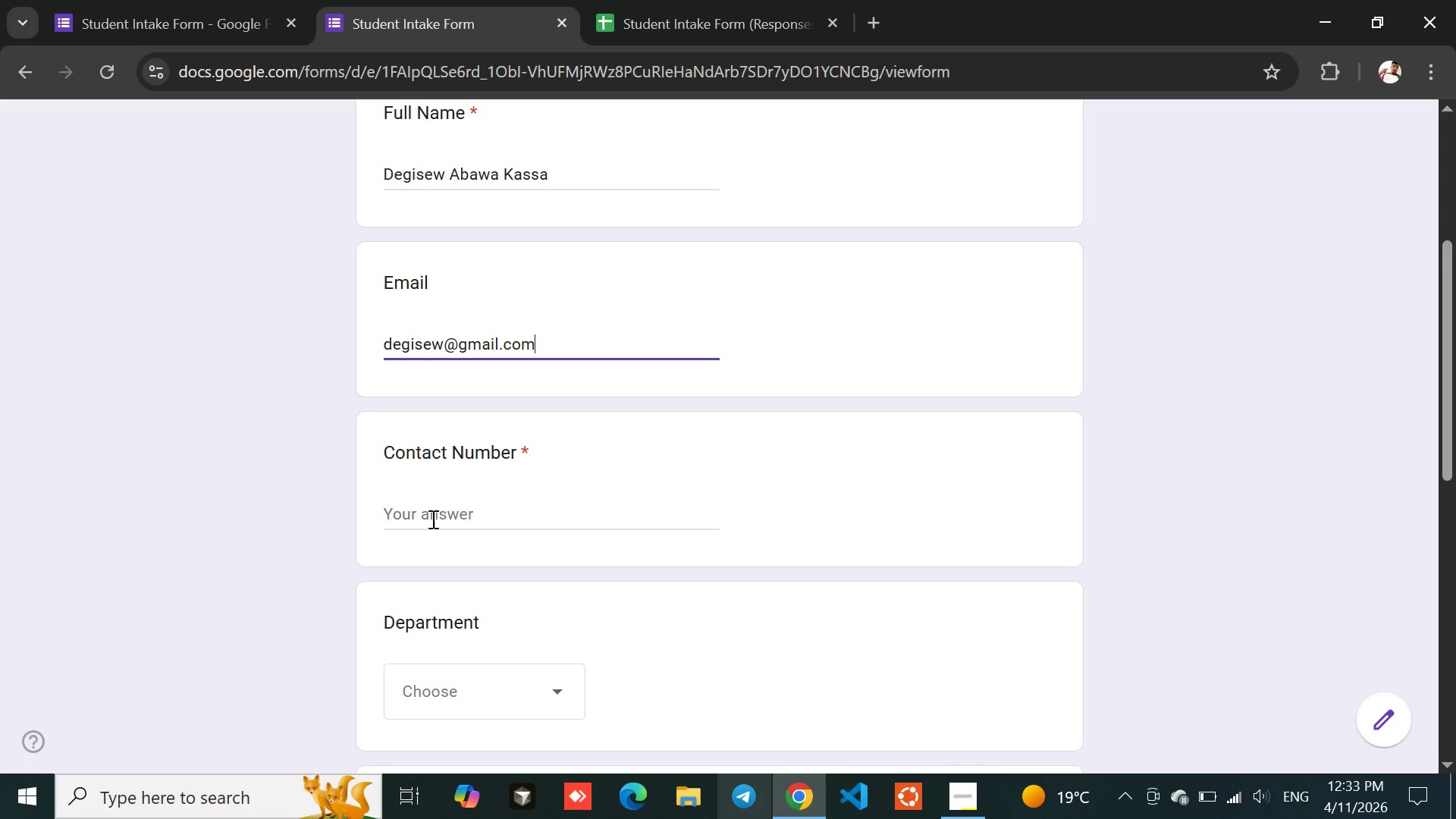 
left_click([451, 516])
 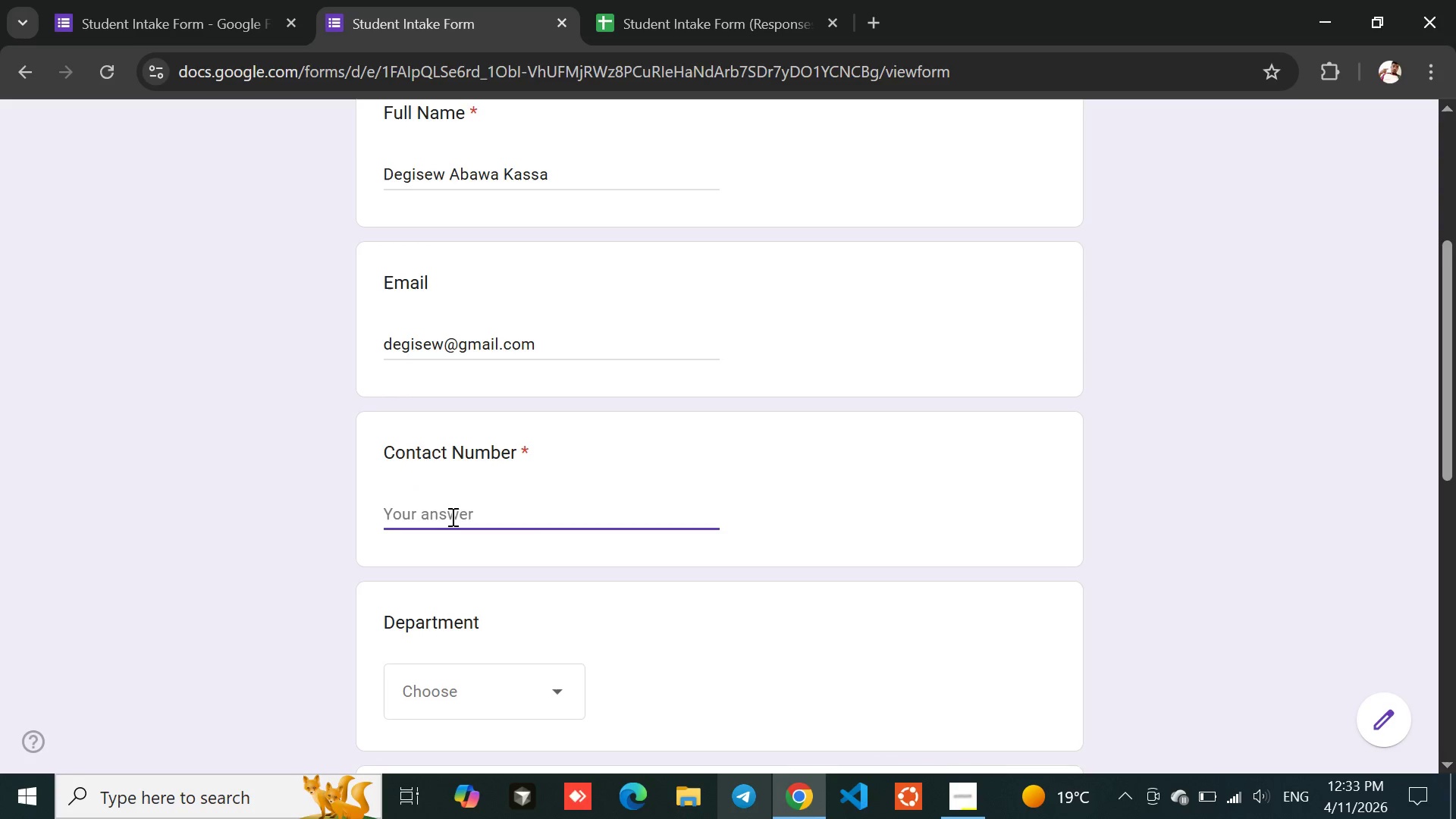 
type(0954673821)
 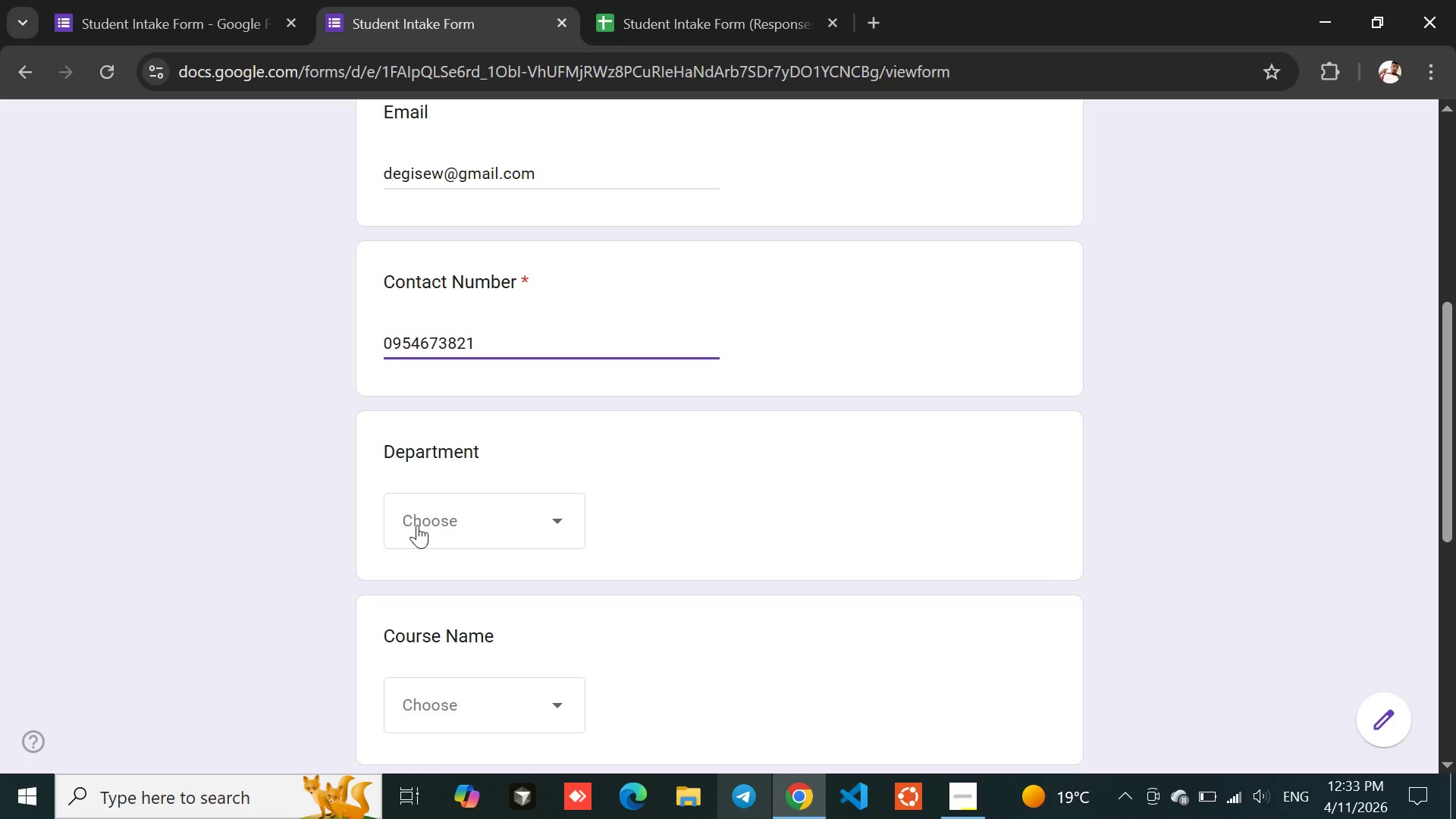 
left_click([416, 525])
 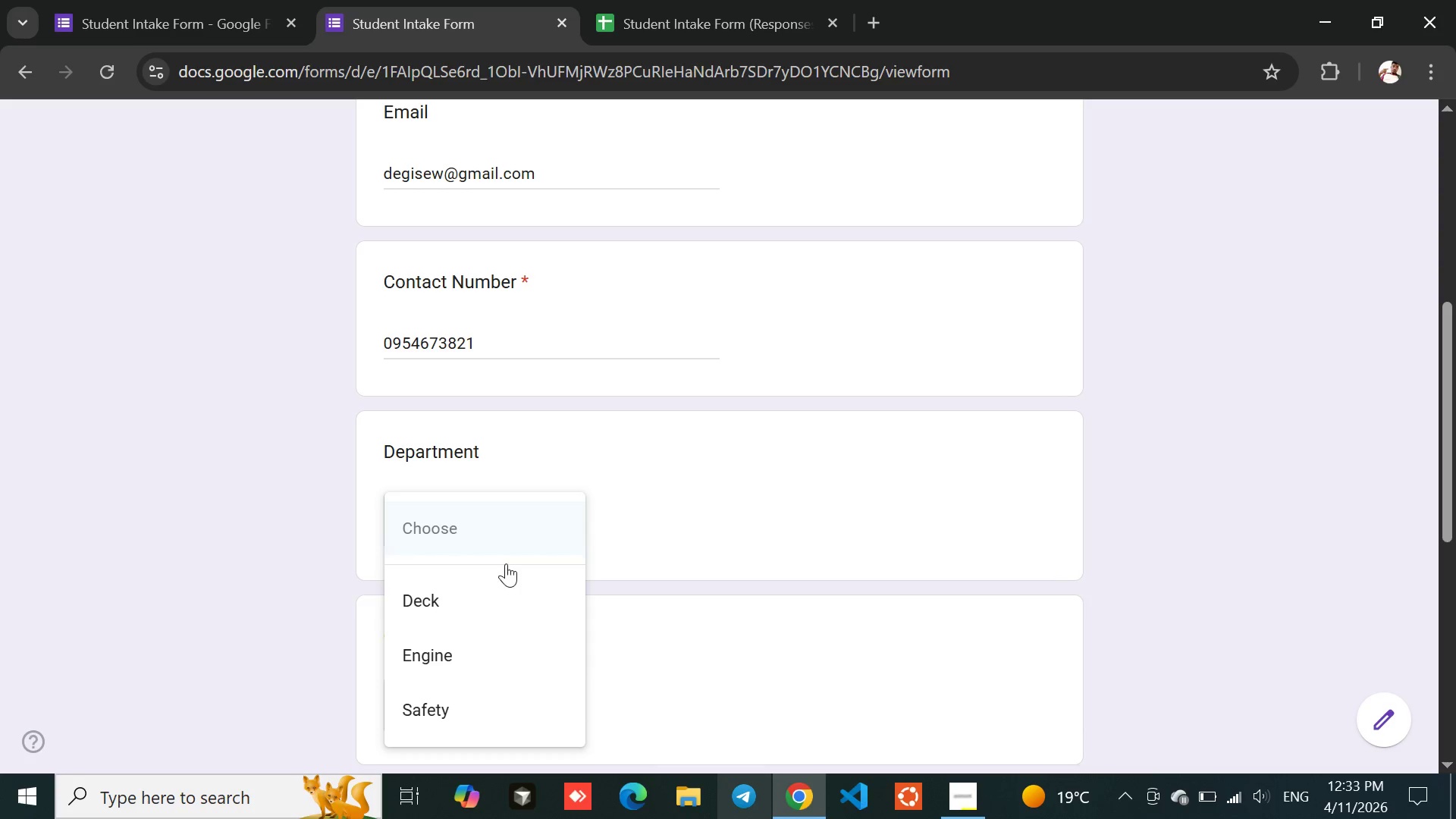 
left_click([433, 655])
 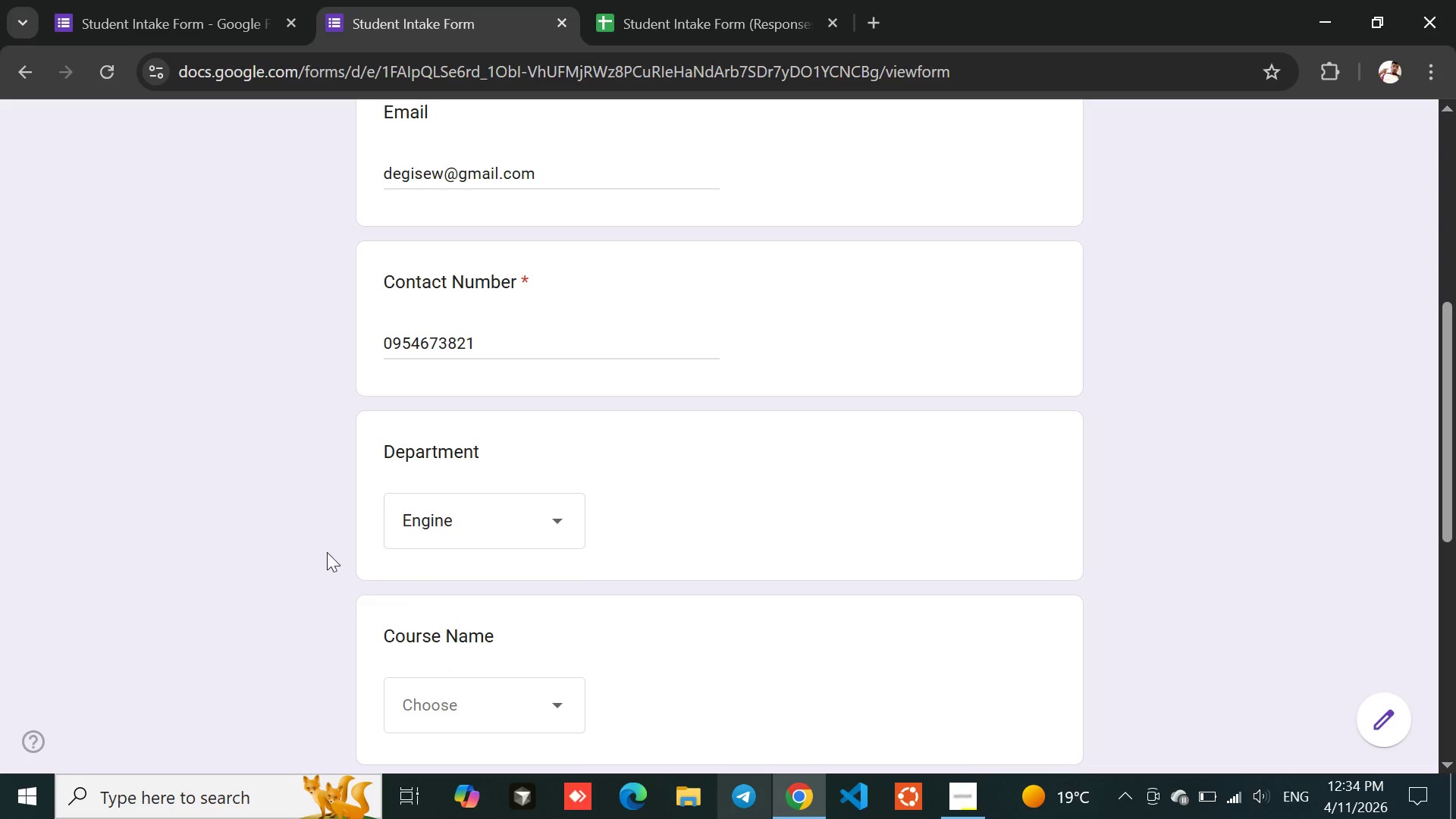 
left_click([322, 548])
 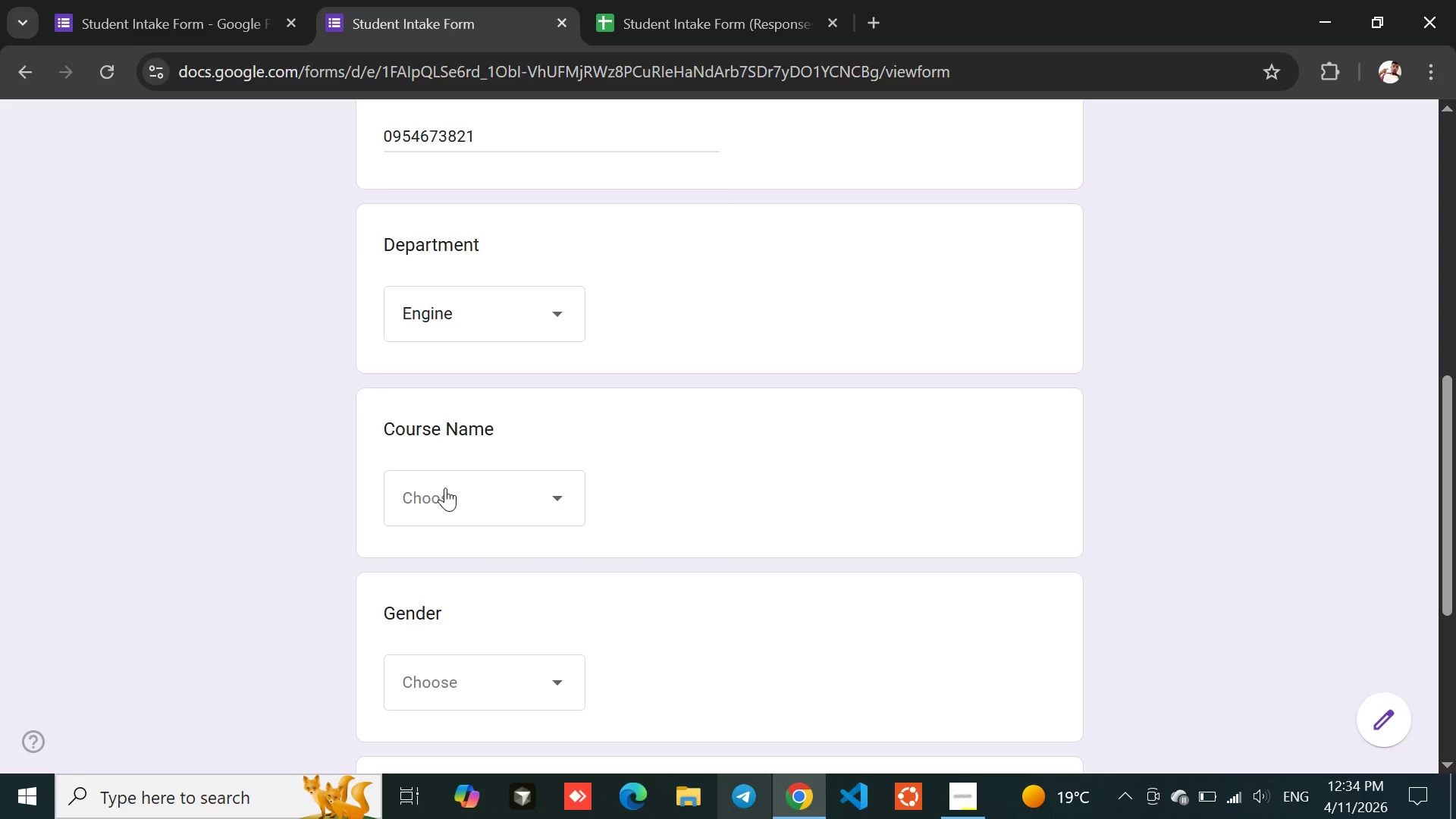 
left_click([448, 491])
 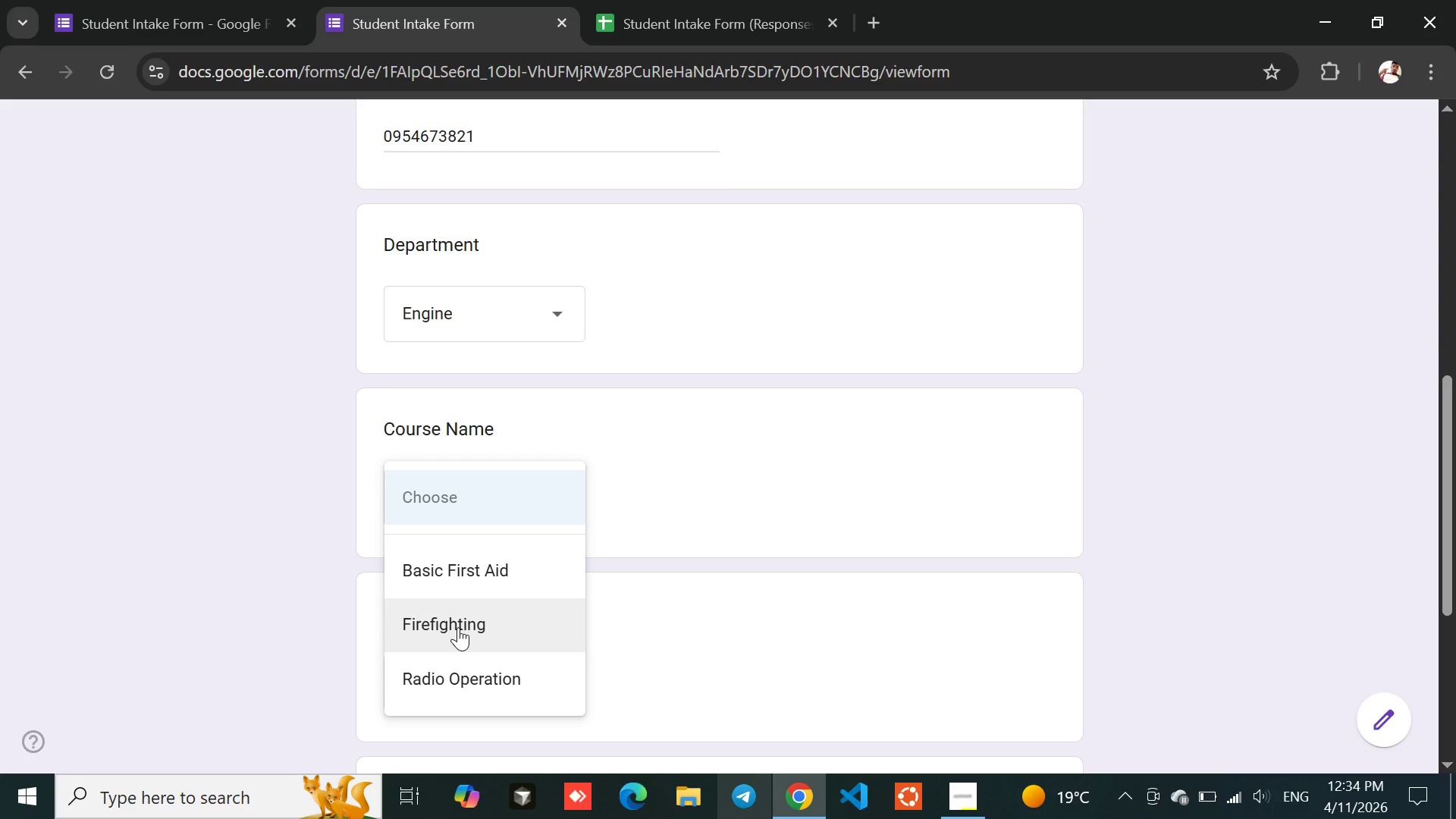 
left_click([458, 627])
 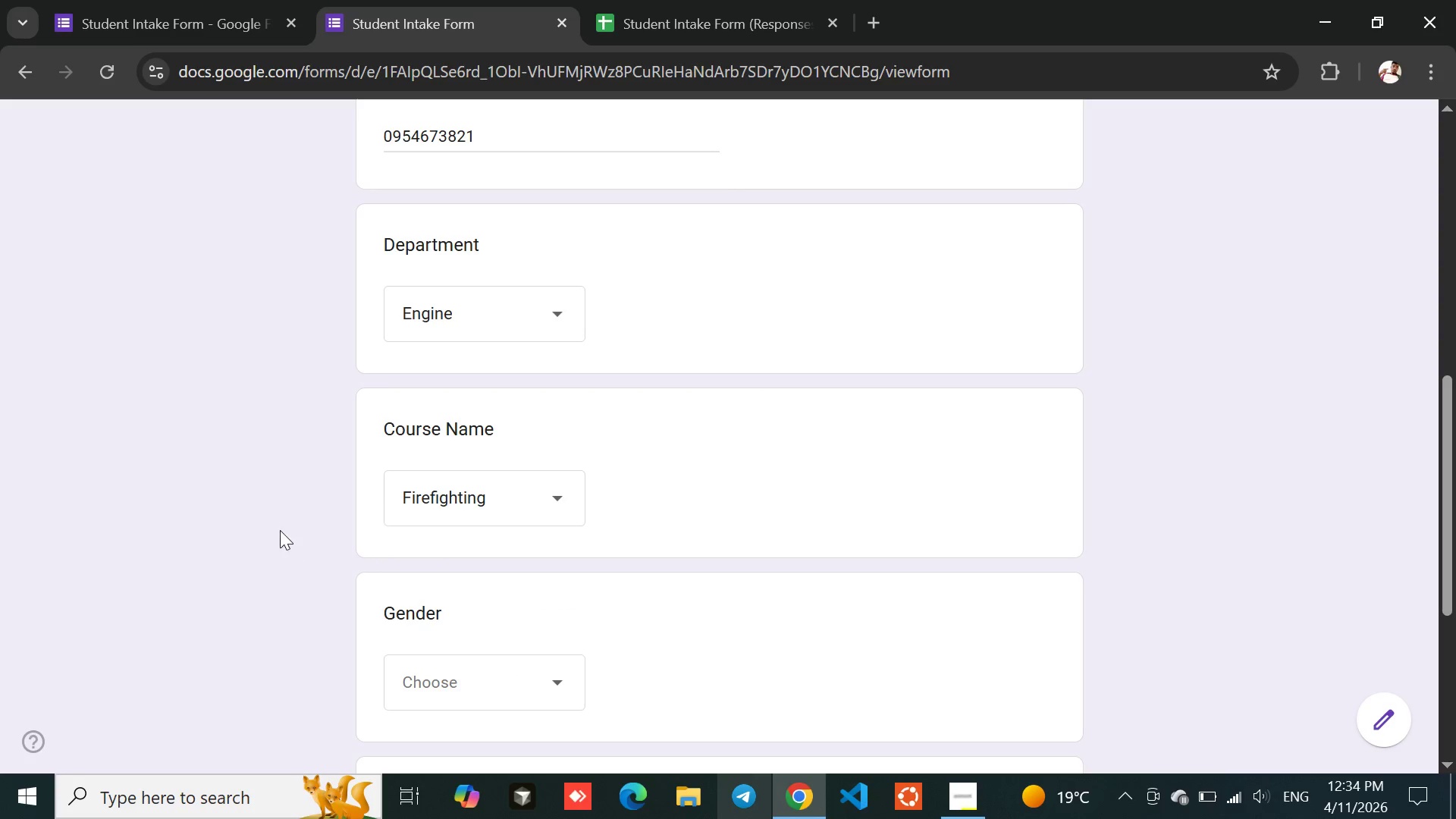 
left_click([279, 528])
 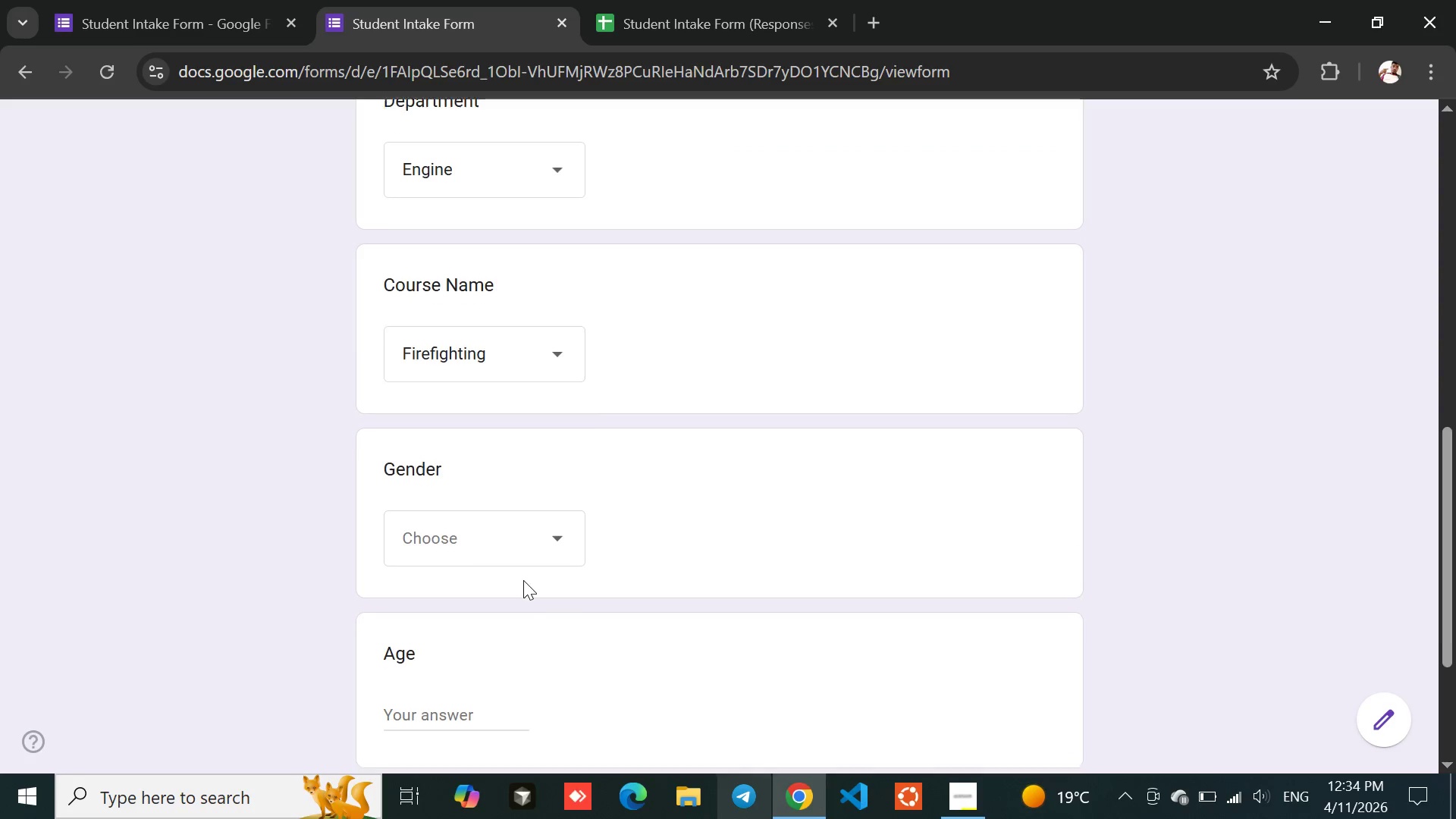 
left_click([474, 533])
 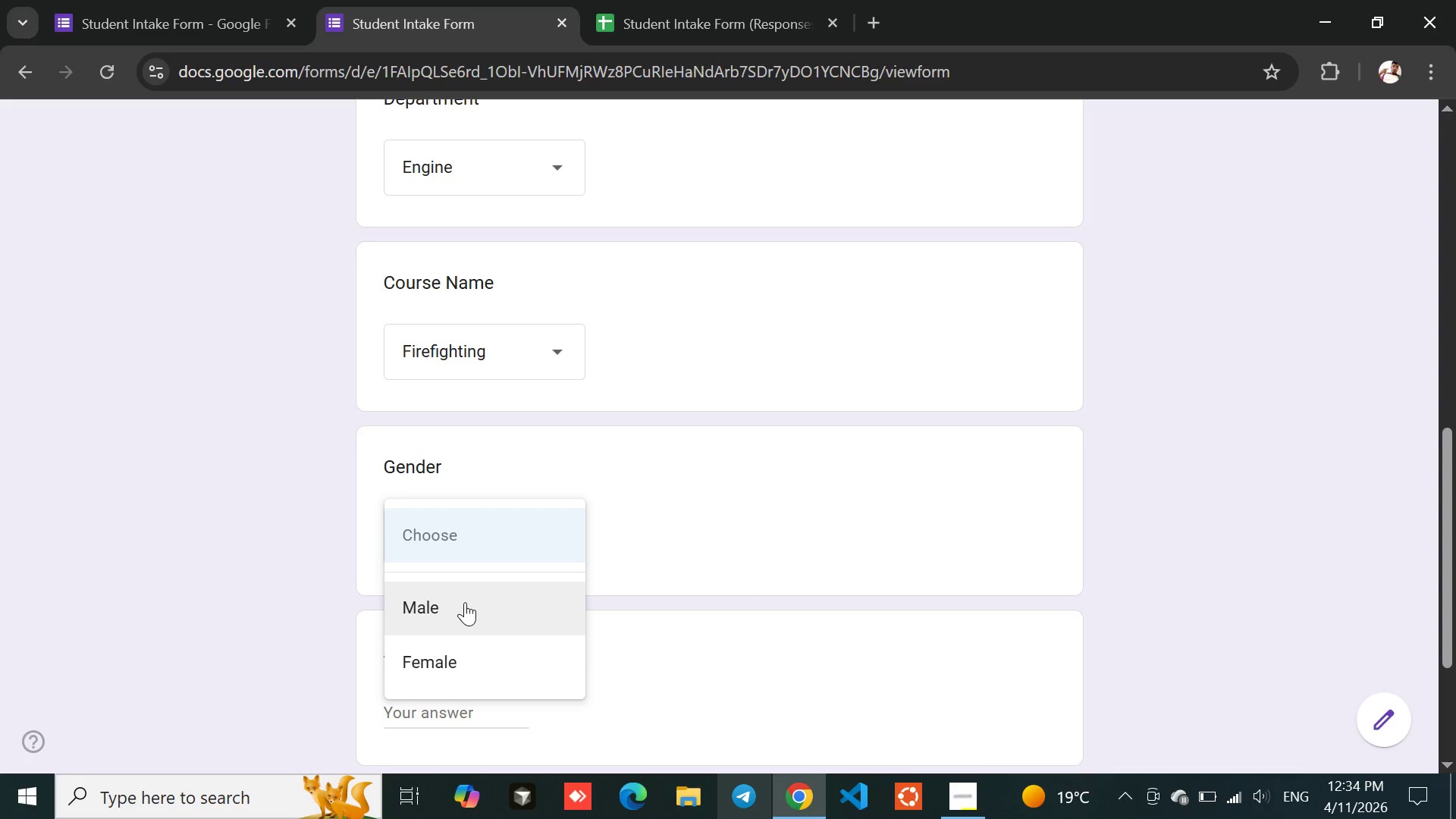 
left_click([465, 602])
 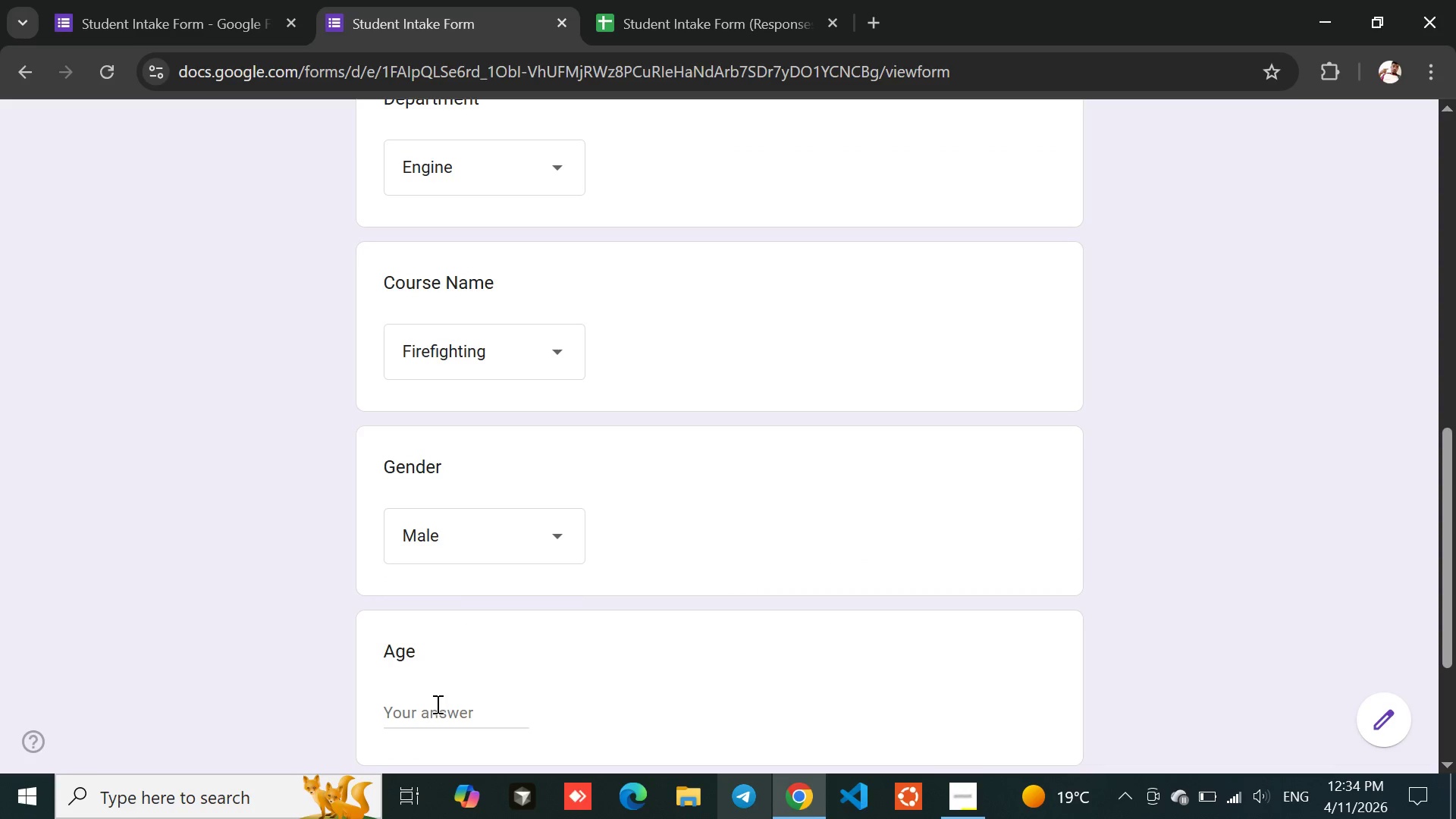 
left_click([435, 706])
 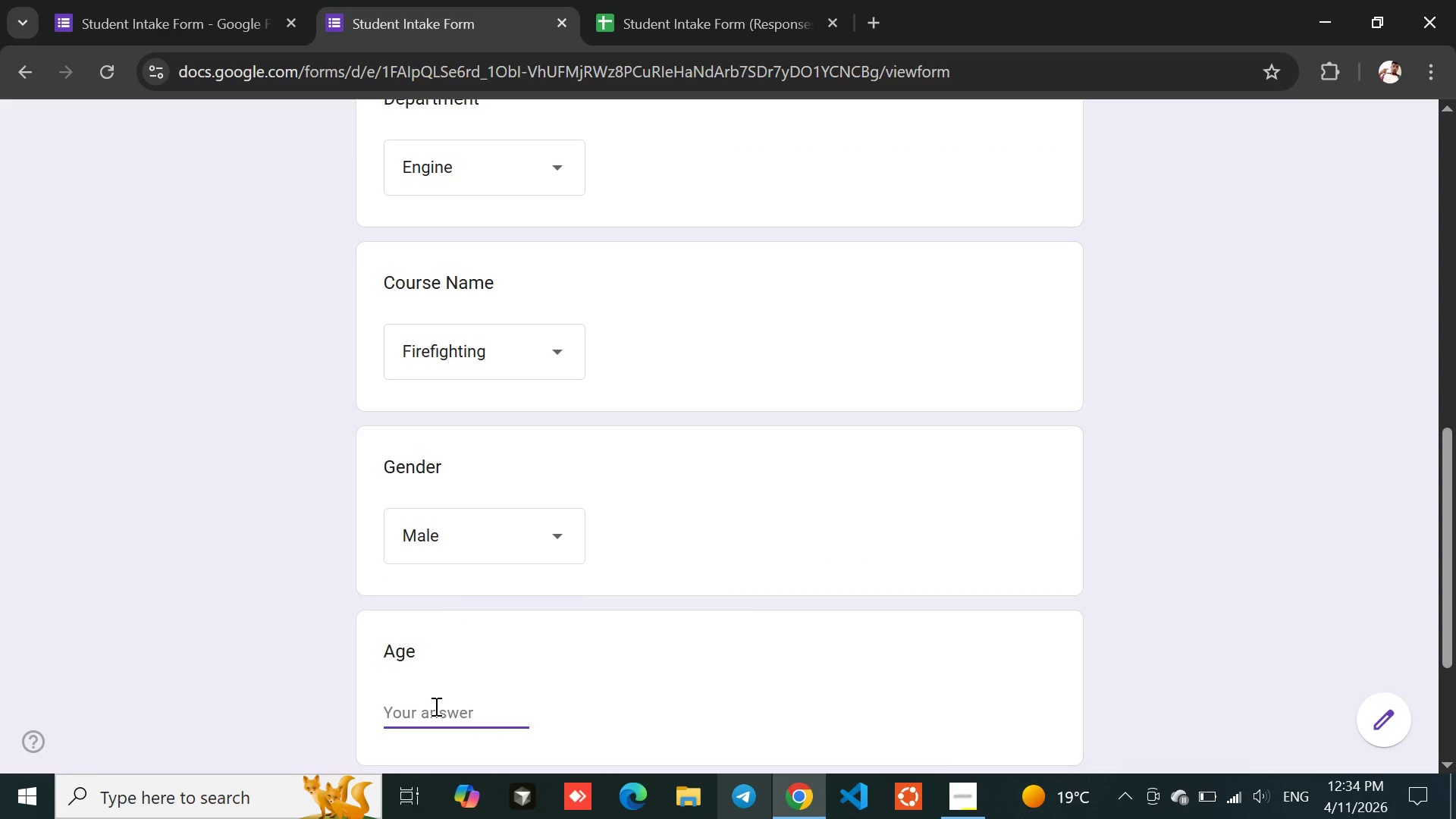 
type(30)
 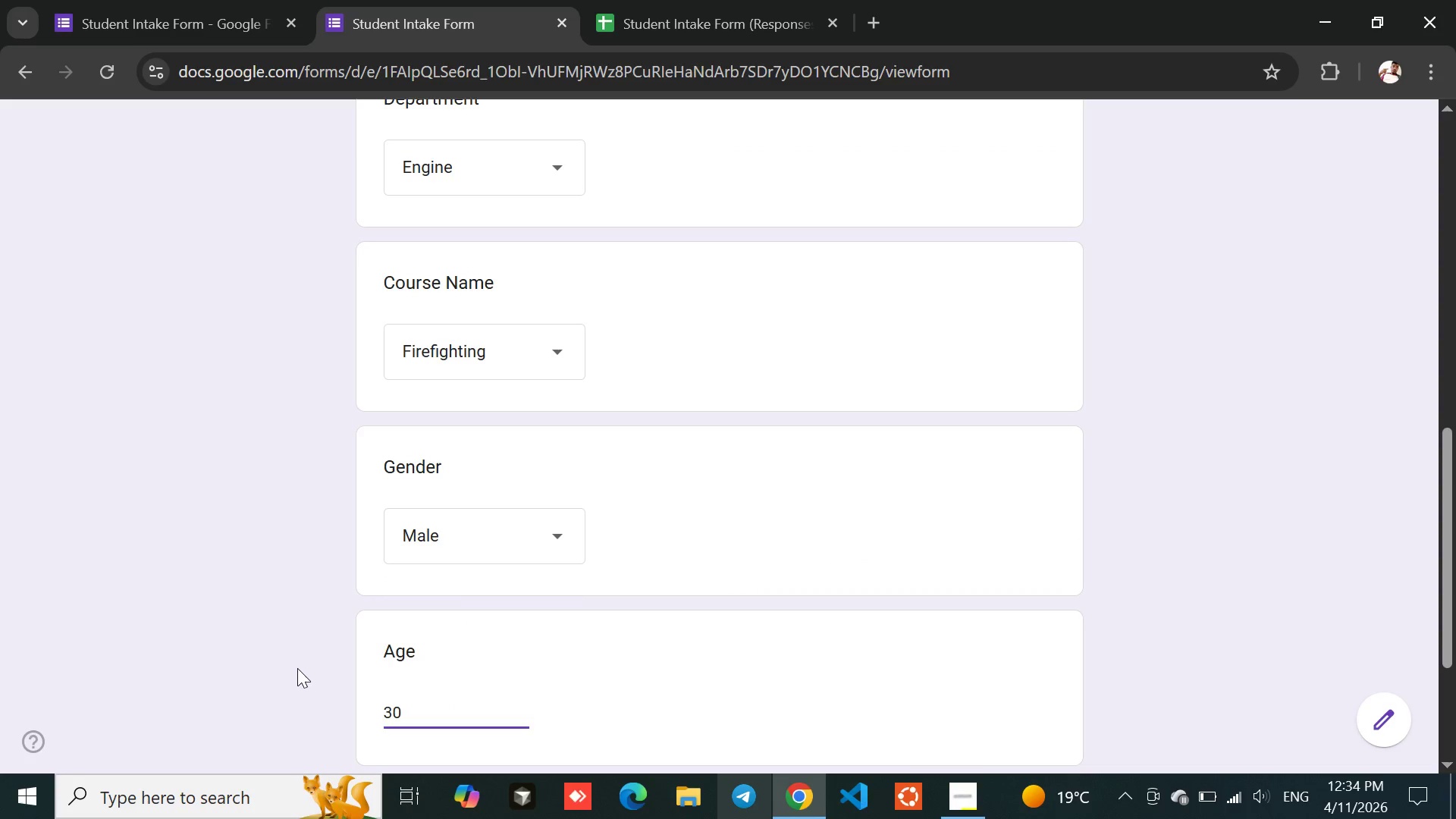 
left_click([297, 668])
 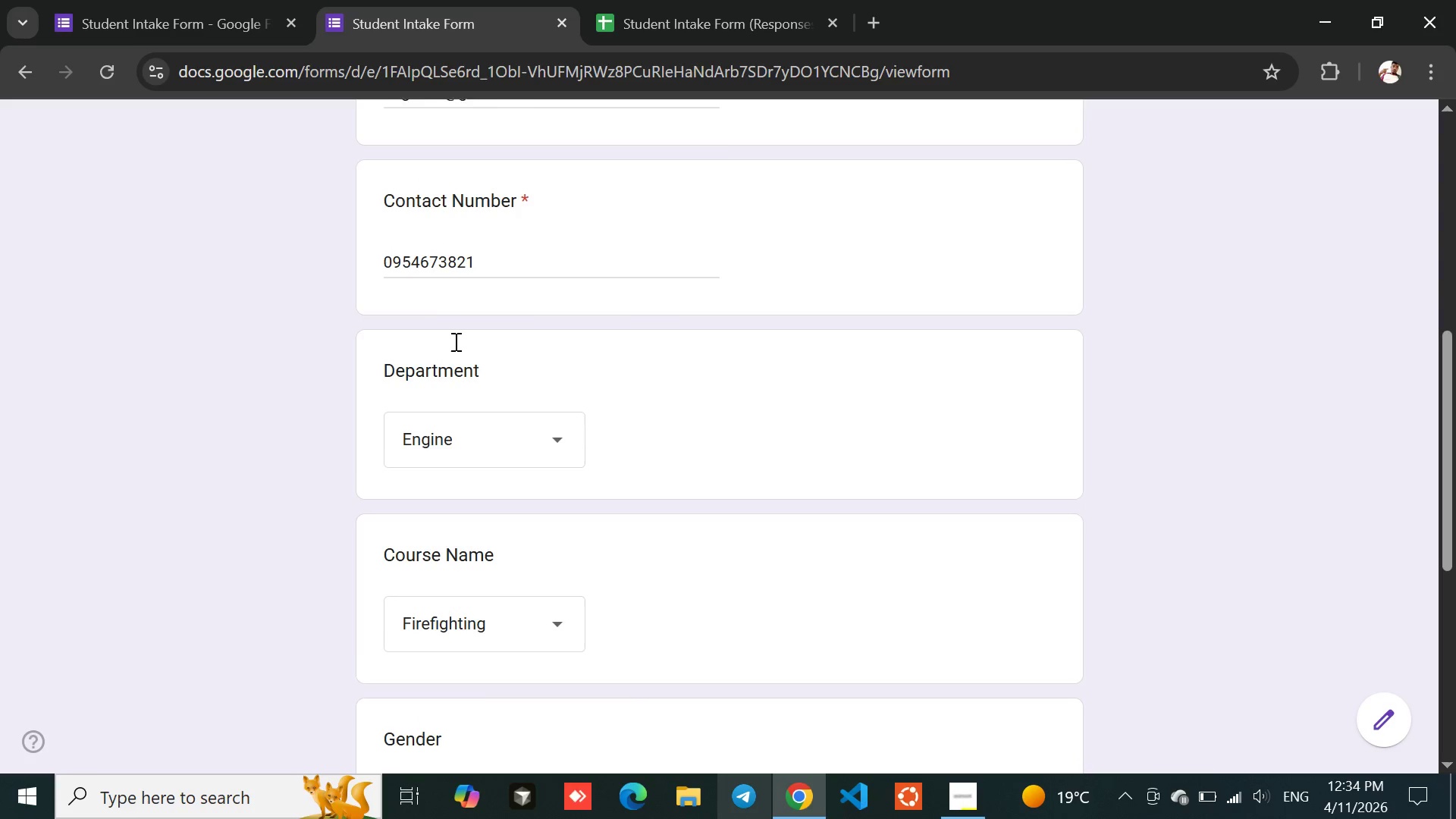 
wait(15.77)
 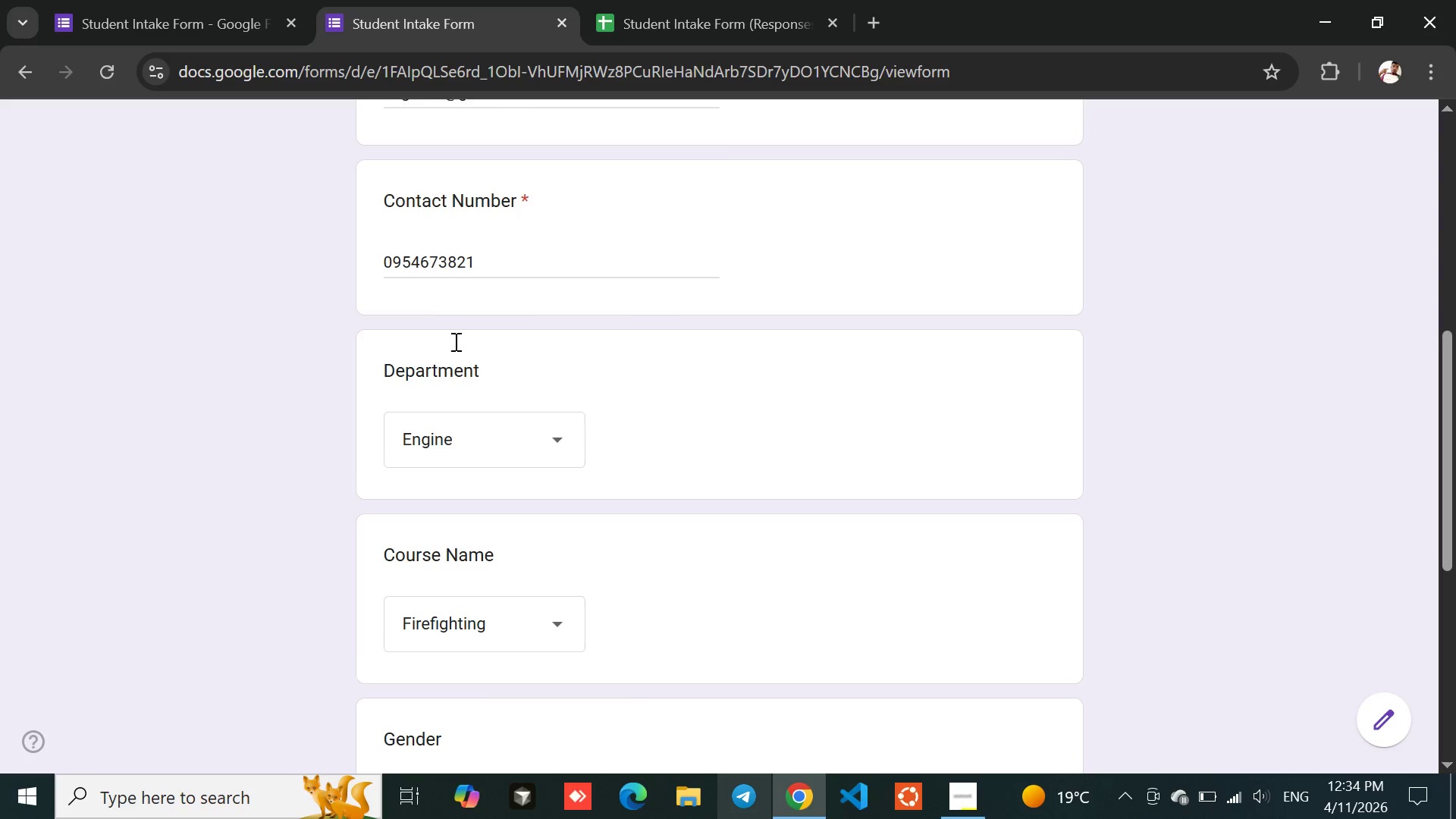 
left_click([422, 572])
 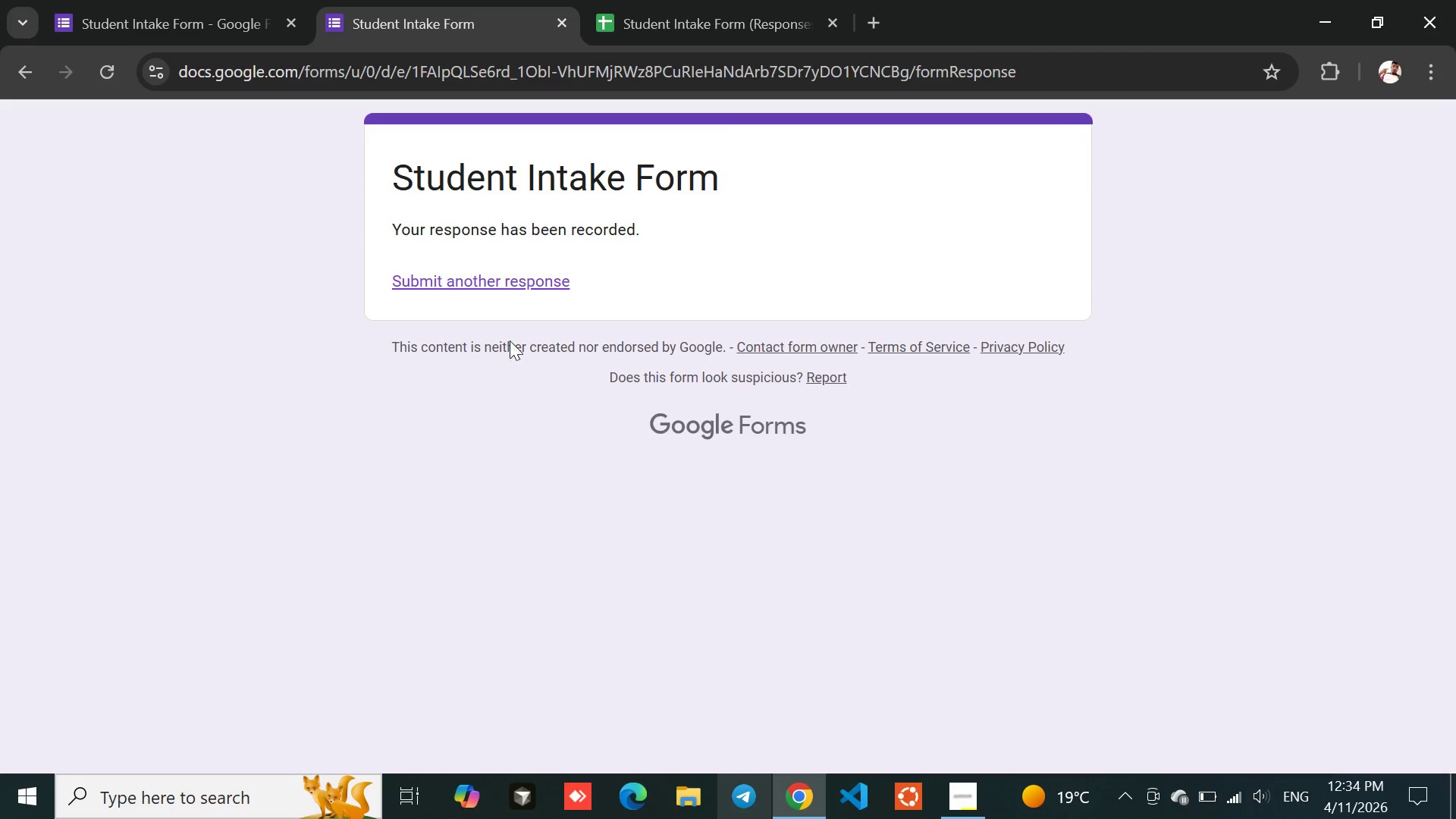 
left_click([724, 0])
 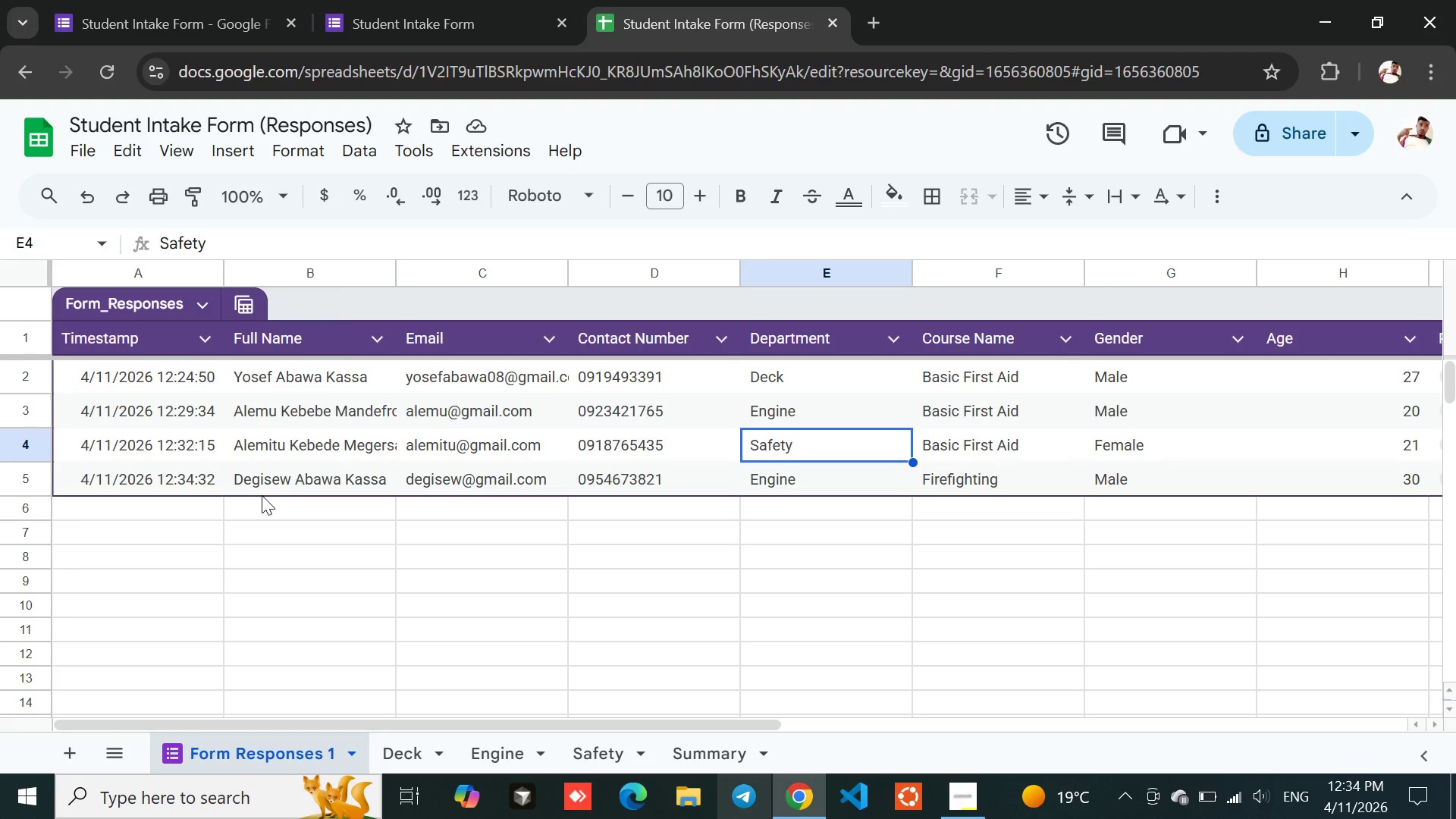 
left_click([282, 480])
 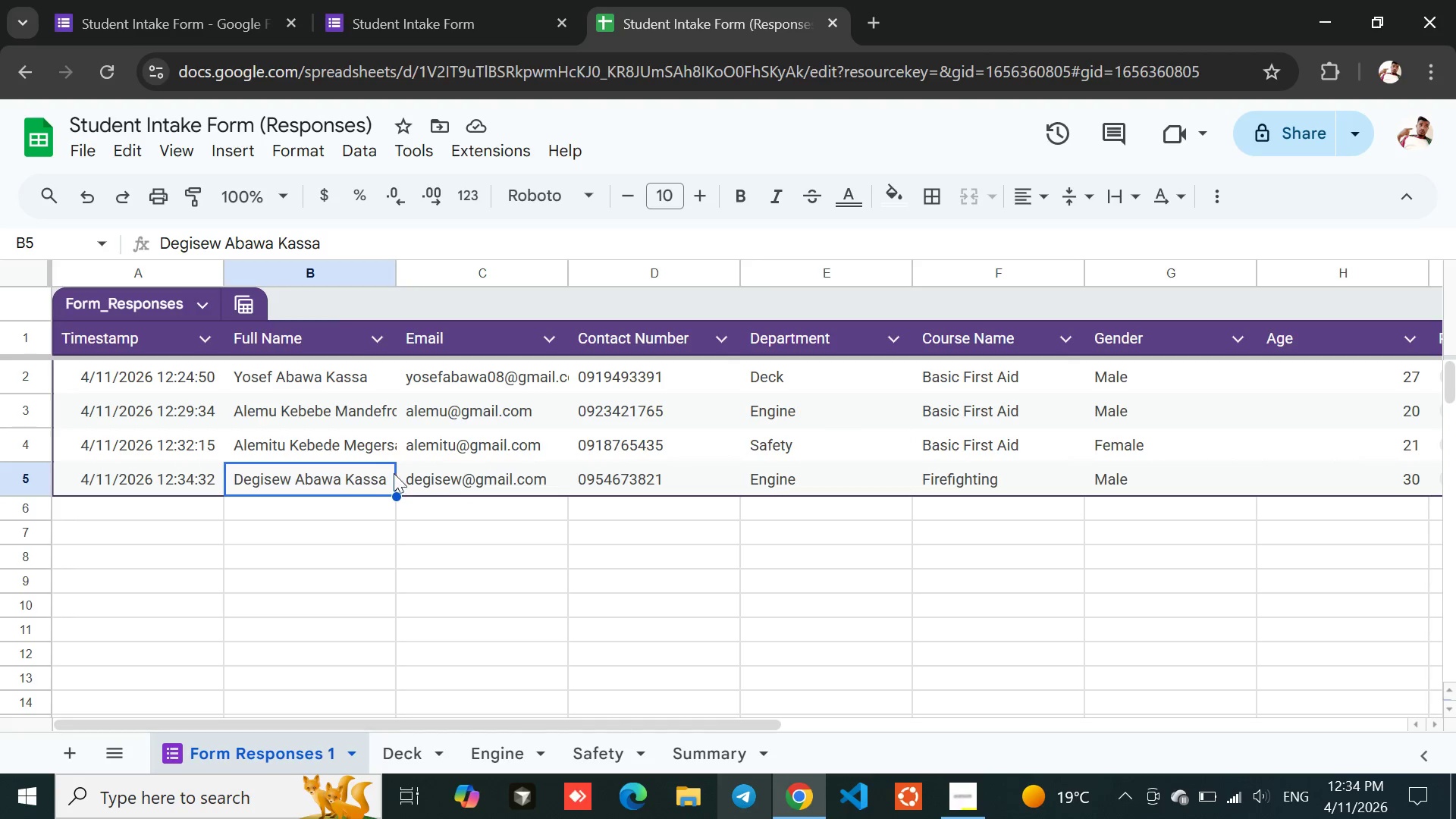 
left_click([441, 472])
 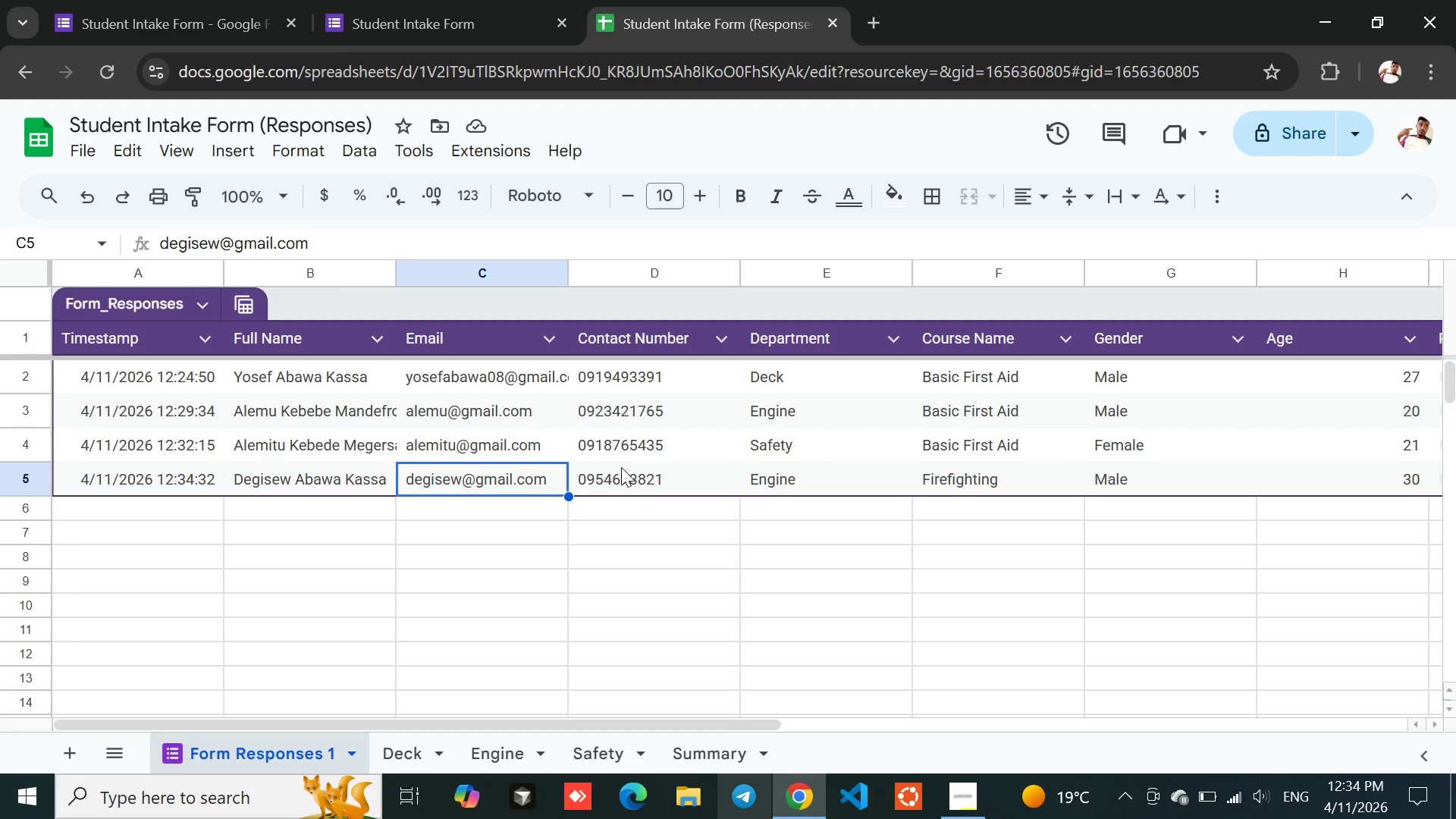 
left_click([622, 467])
 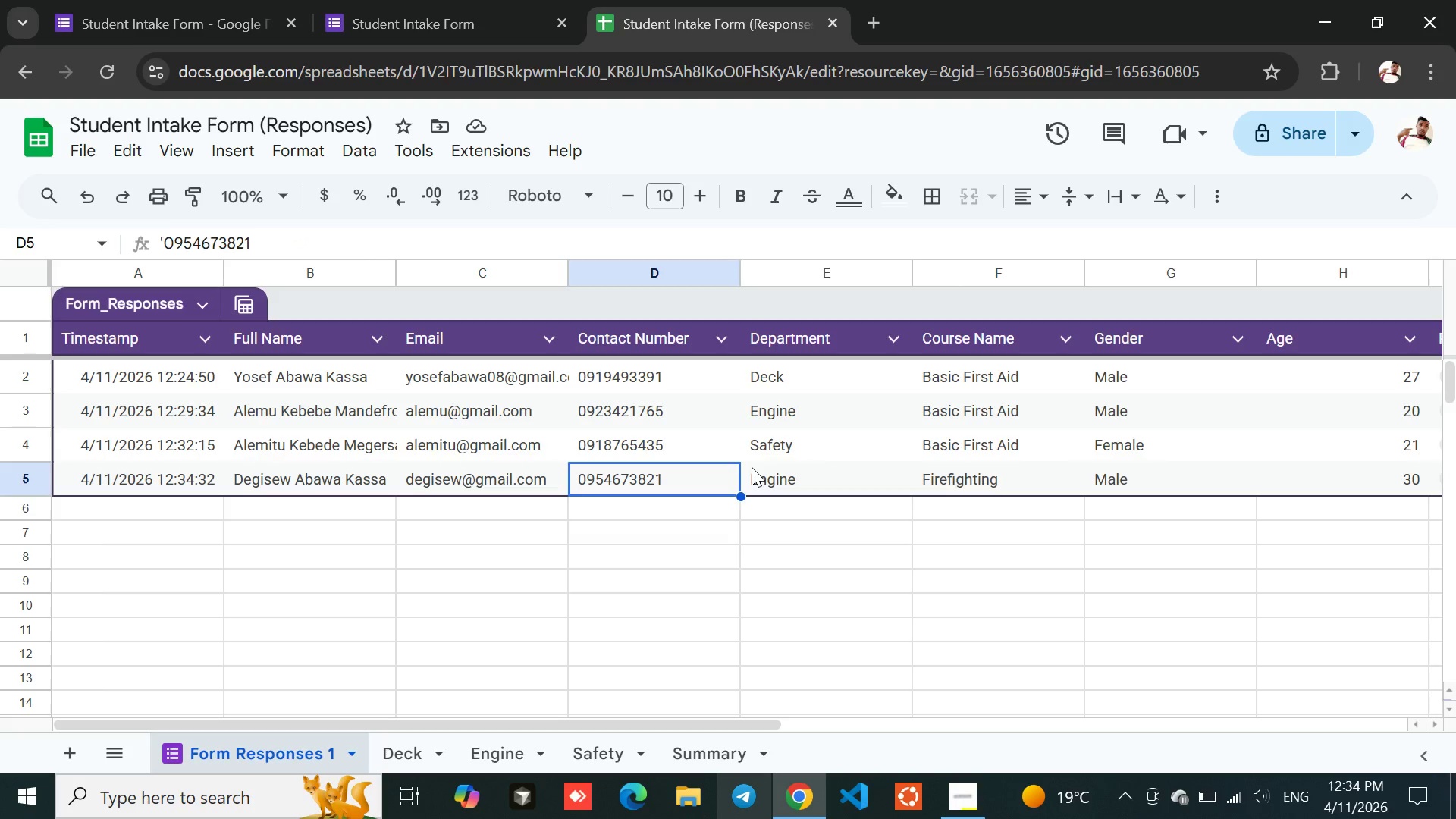 
left_click([752, 467])
 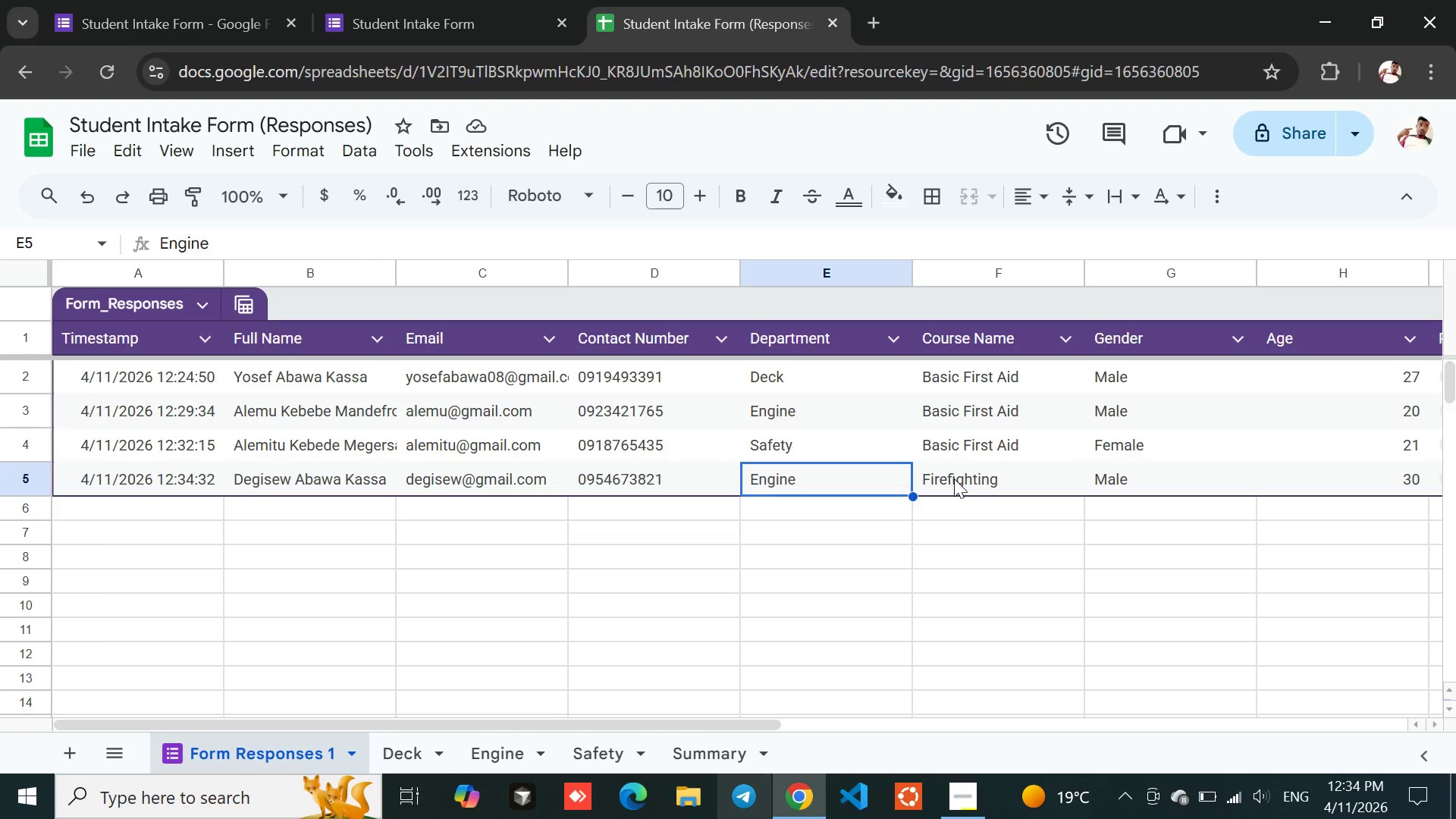 
left_click([955, 479])
 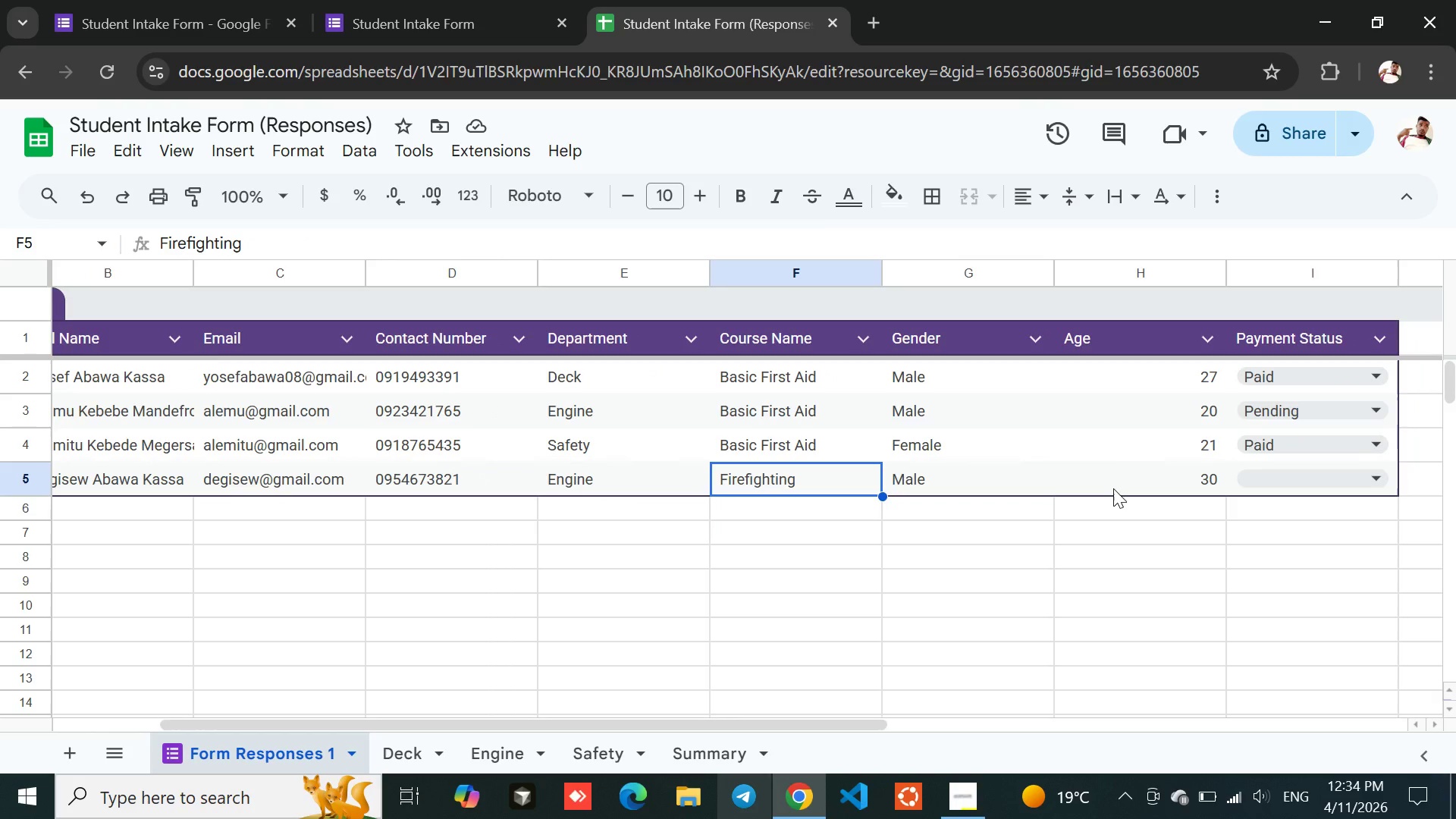 
left_click([591, 475])
 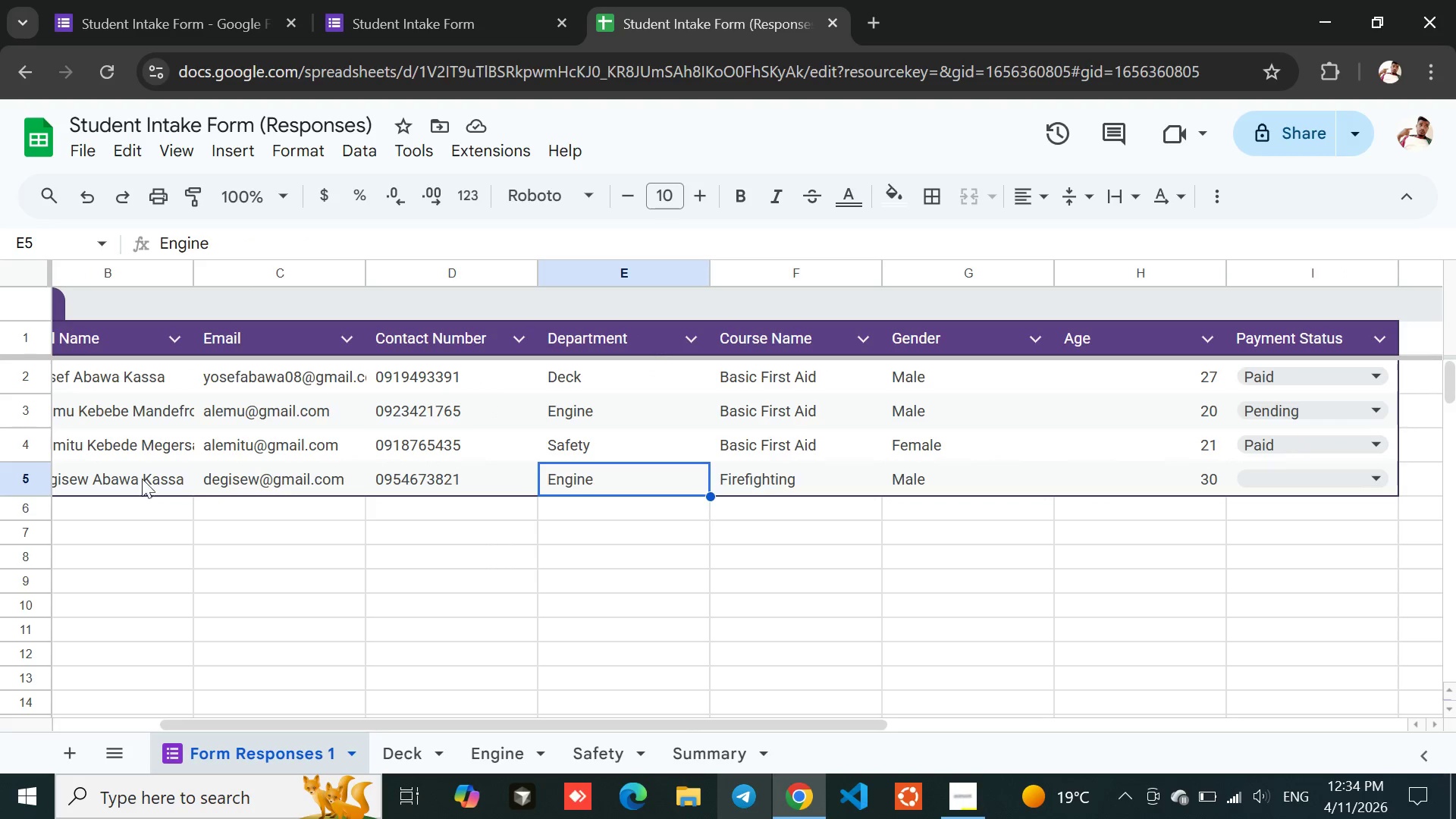 
left_click([128, 479])
 